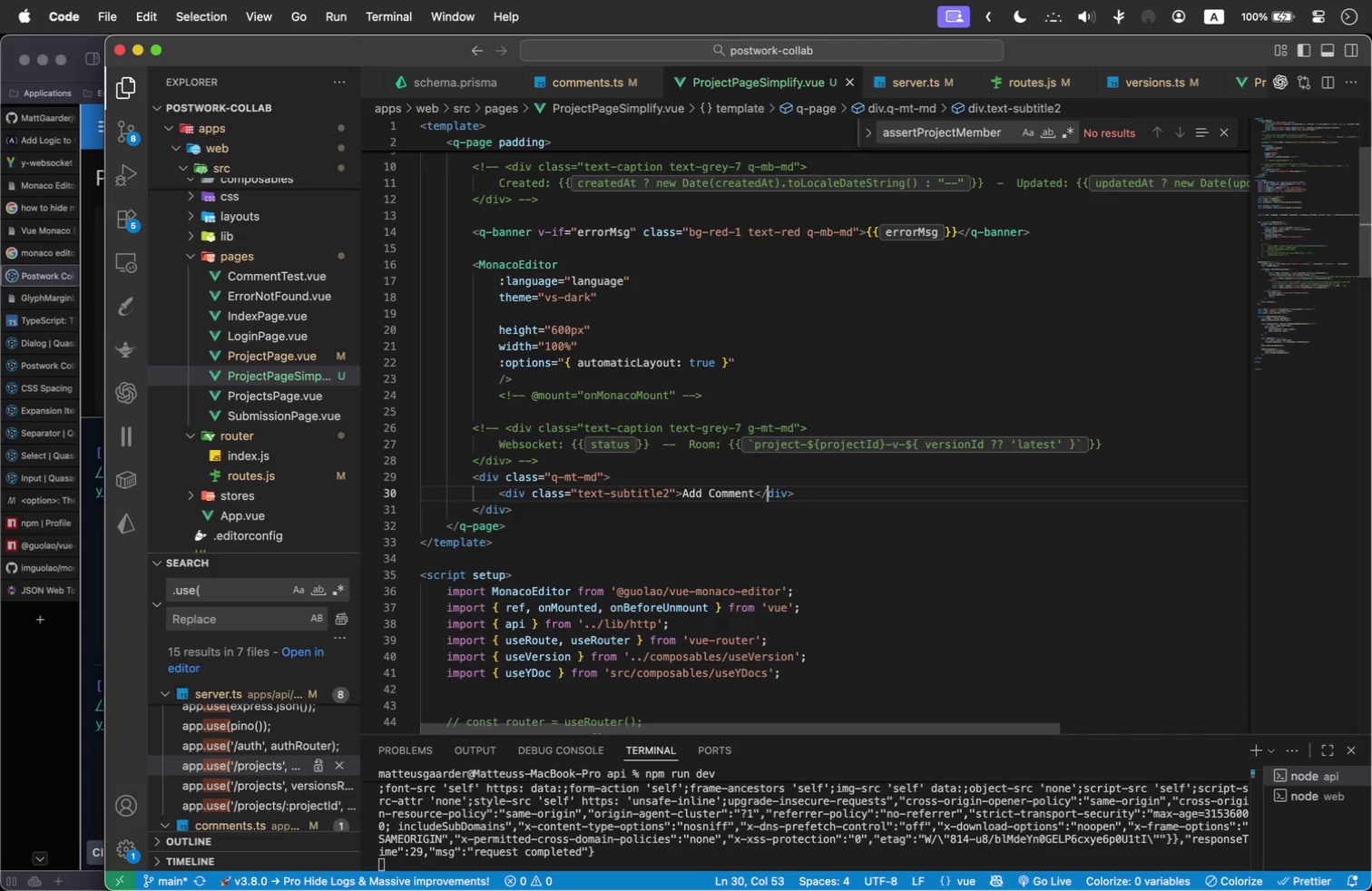 
key(ArrowRight)
 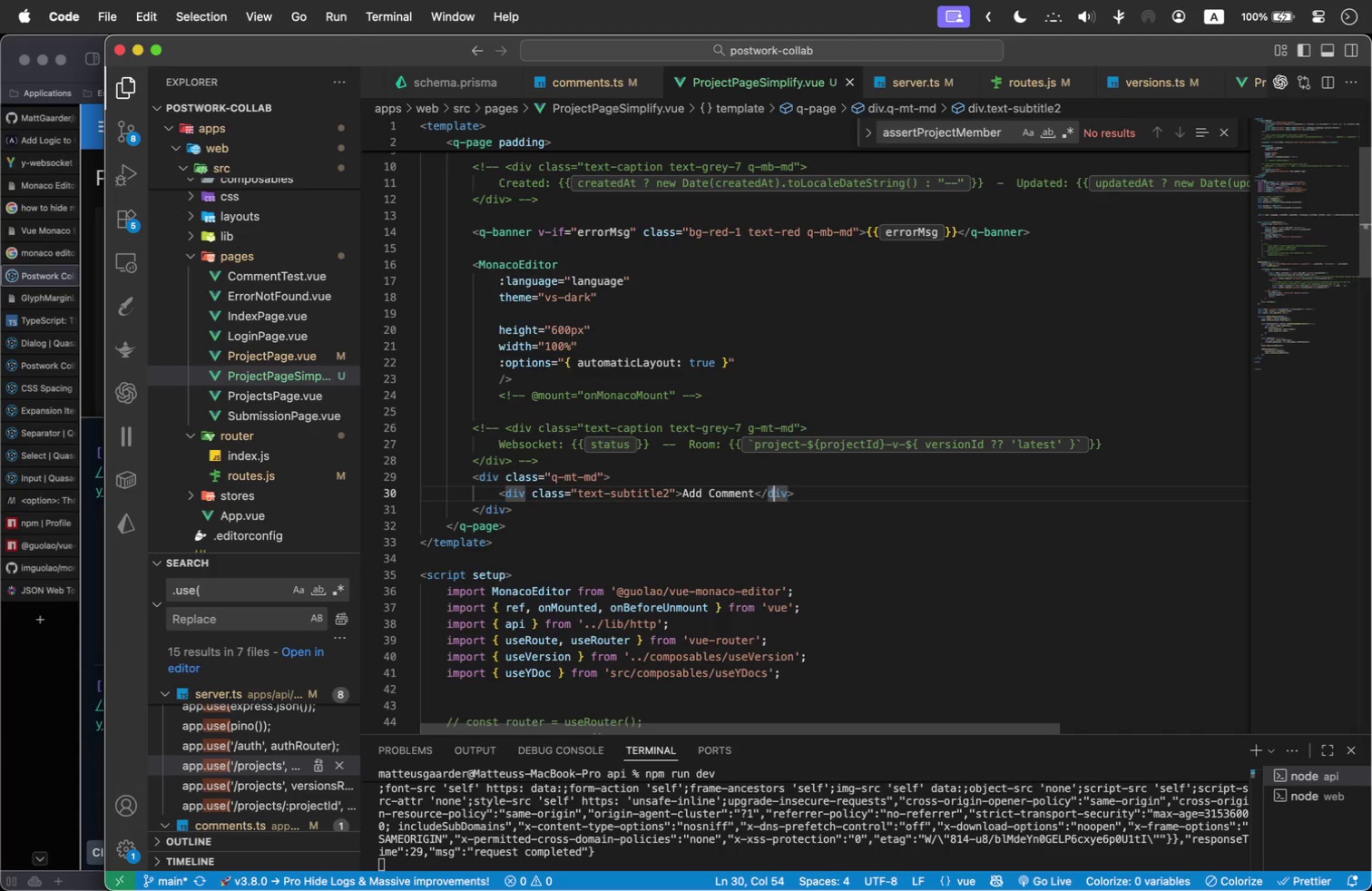 
key(ArrowRight)
 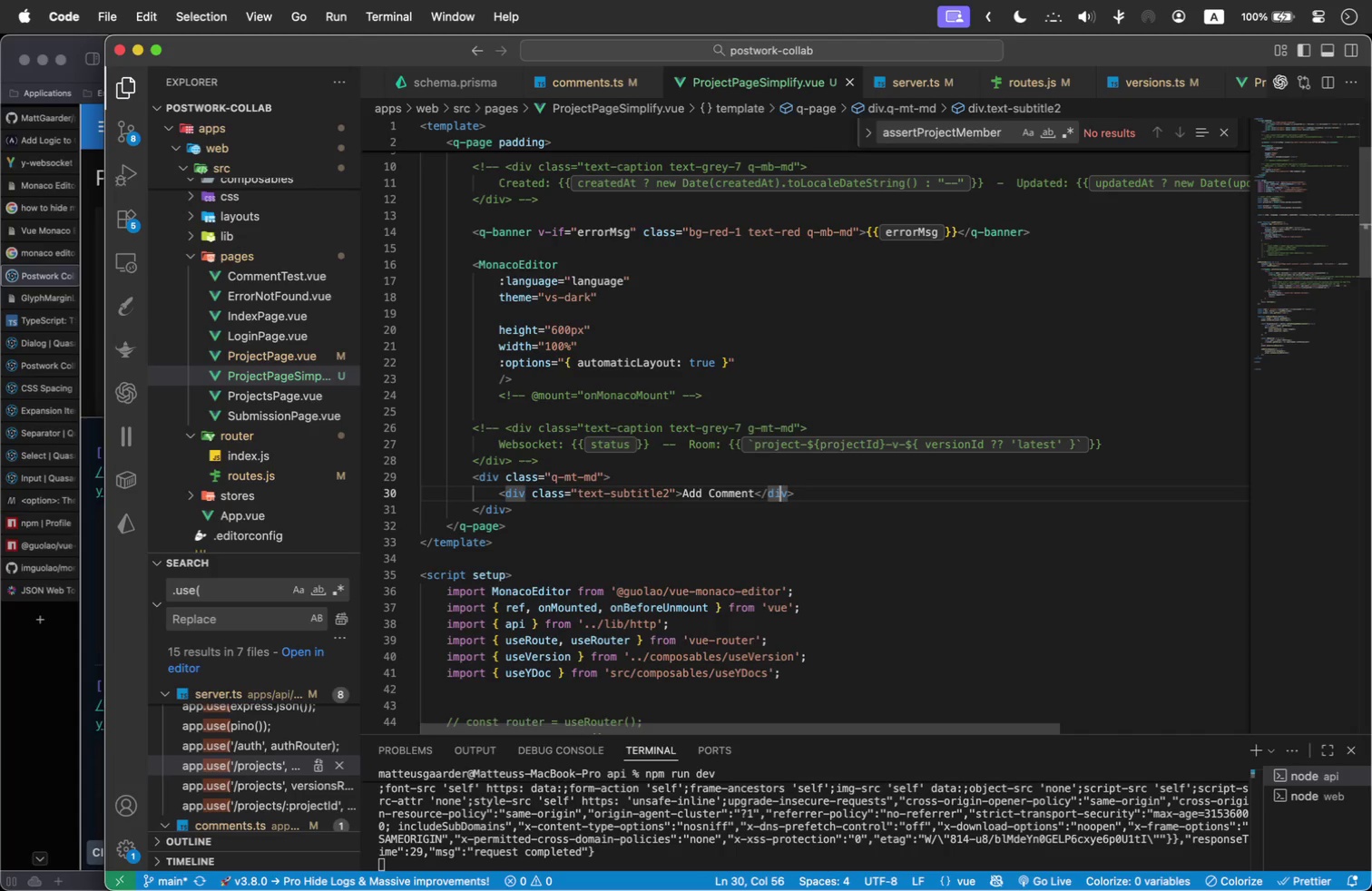 
key(ArrowRight)
 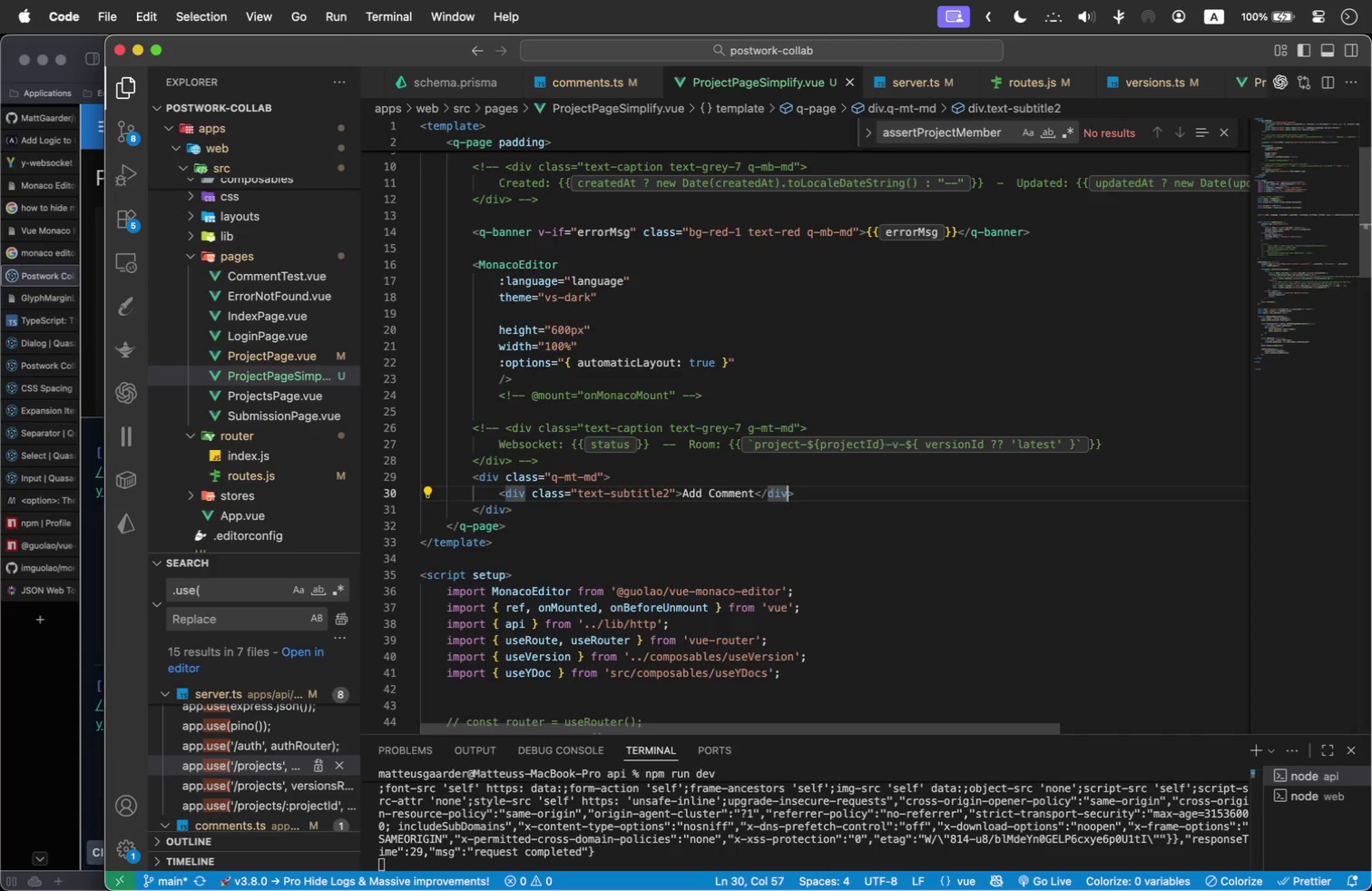 
key(ArrowRight)
 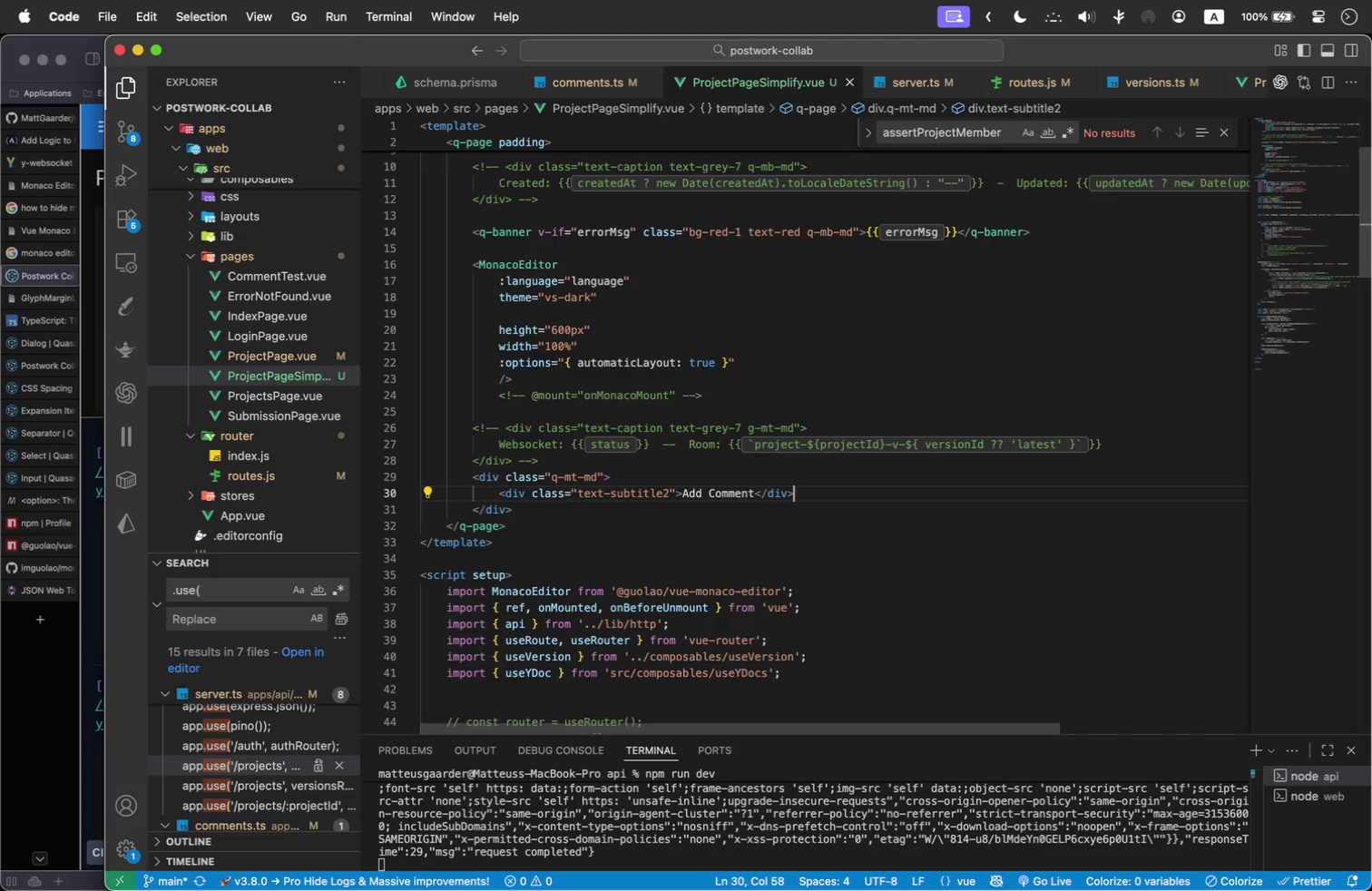 
key(ArrowRight)
 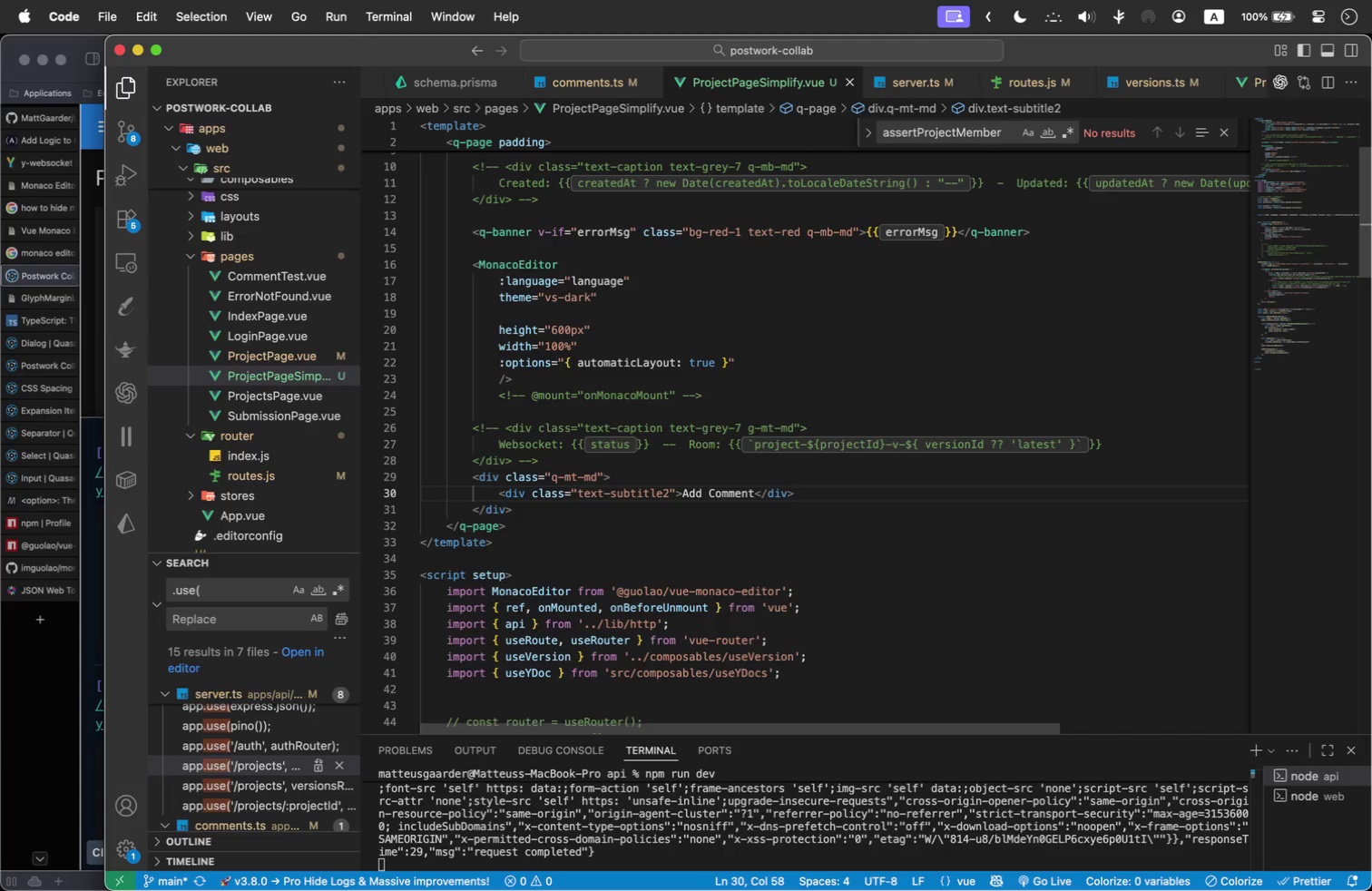 
key(Enter)
 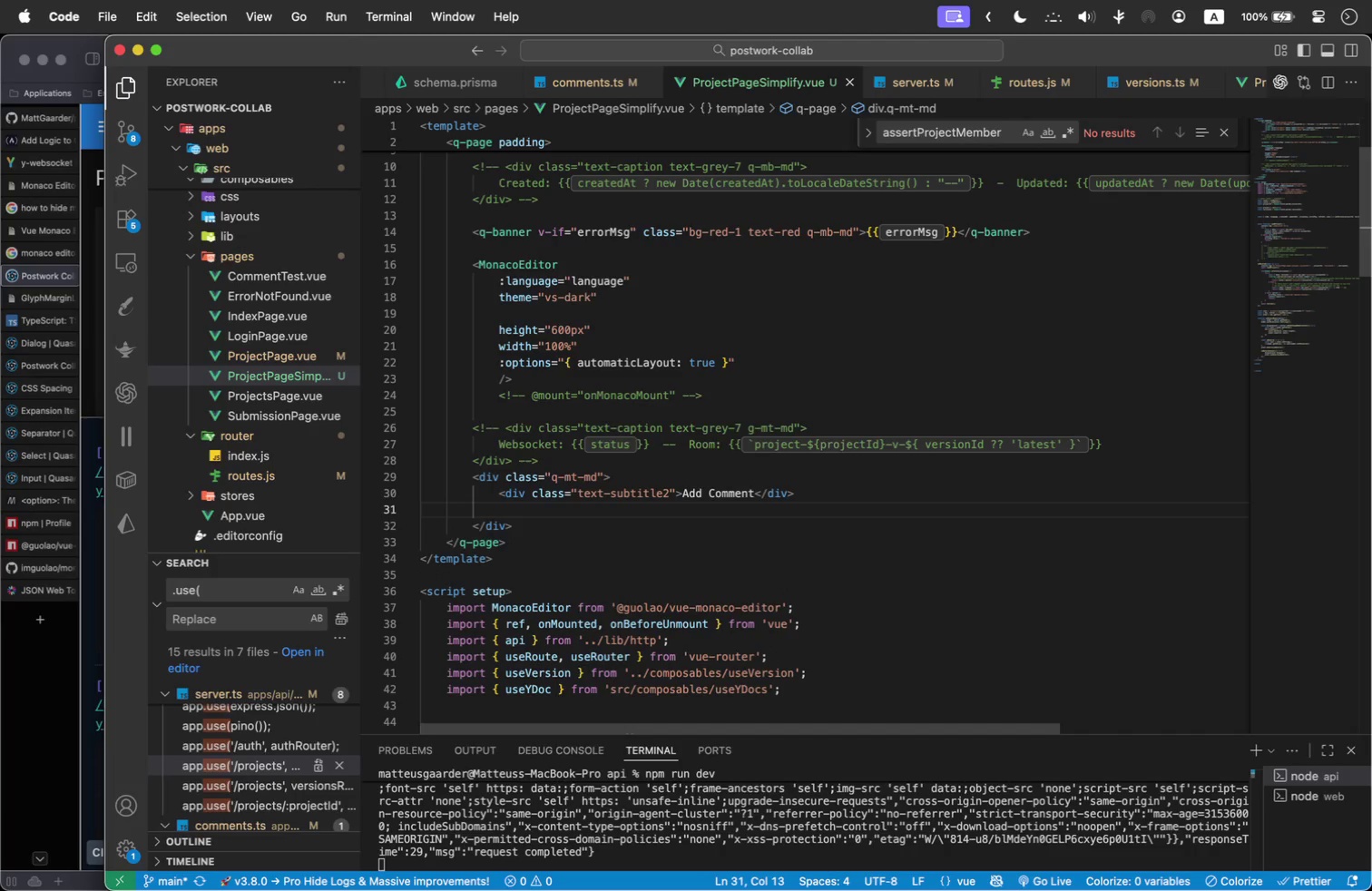 
type(.row)
 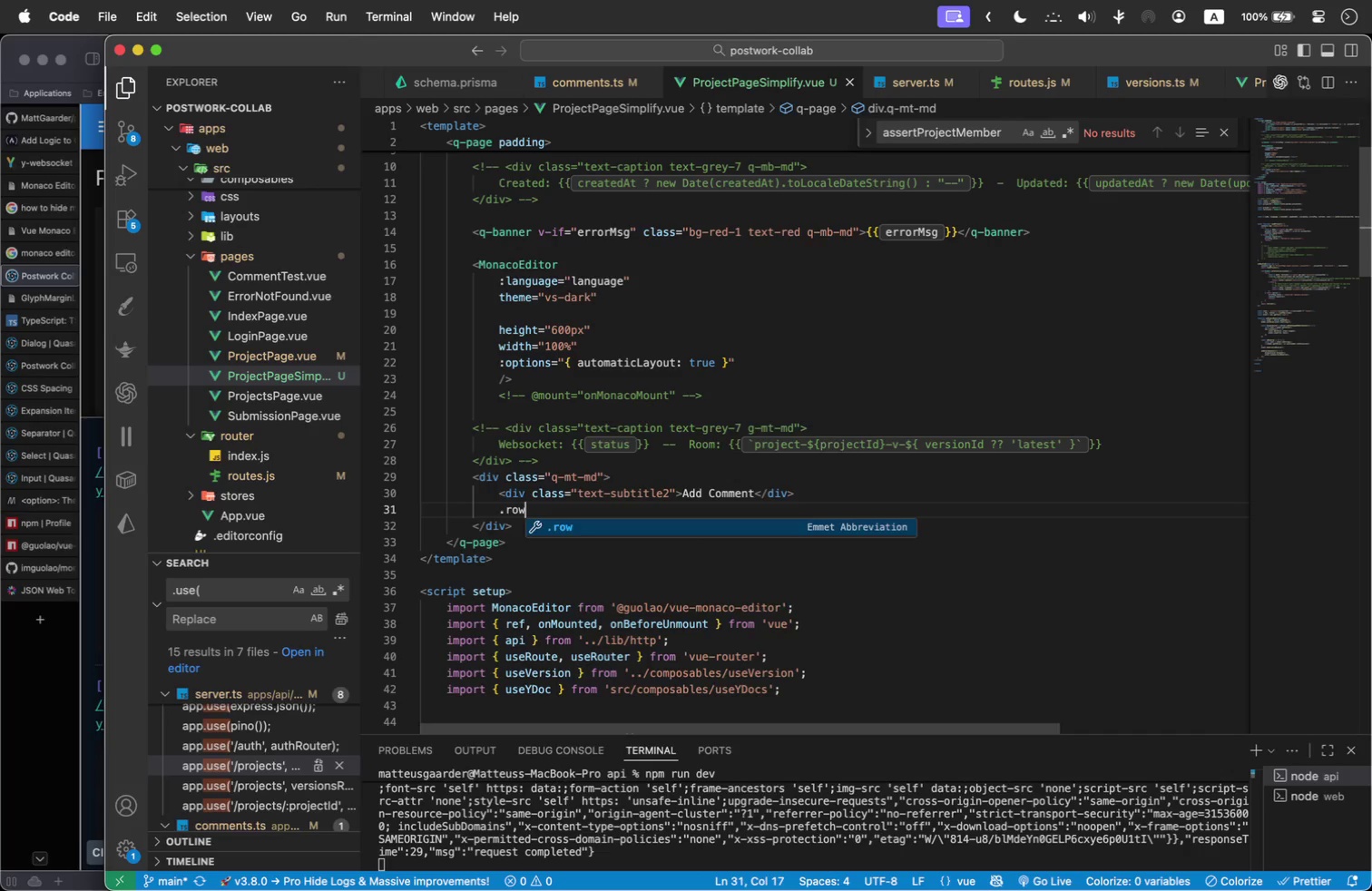 
key(Enter)
 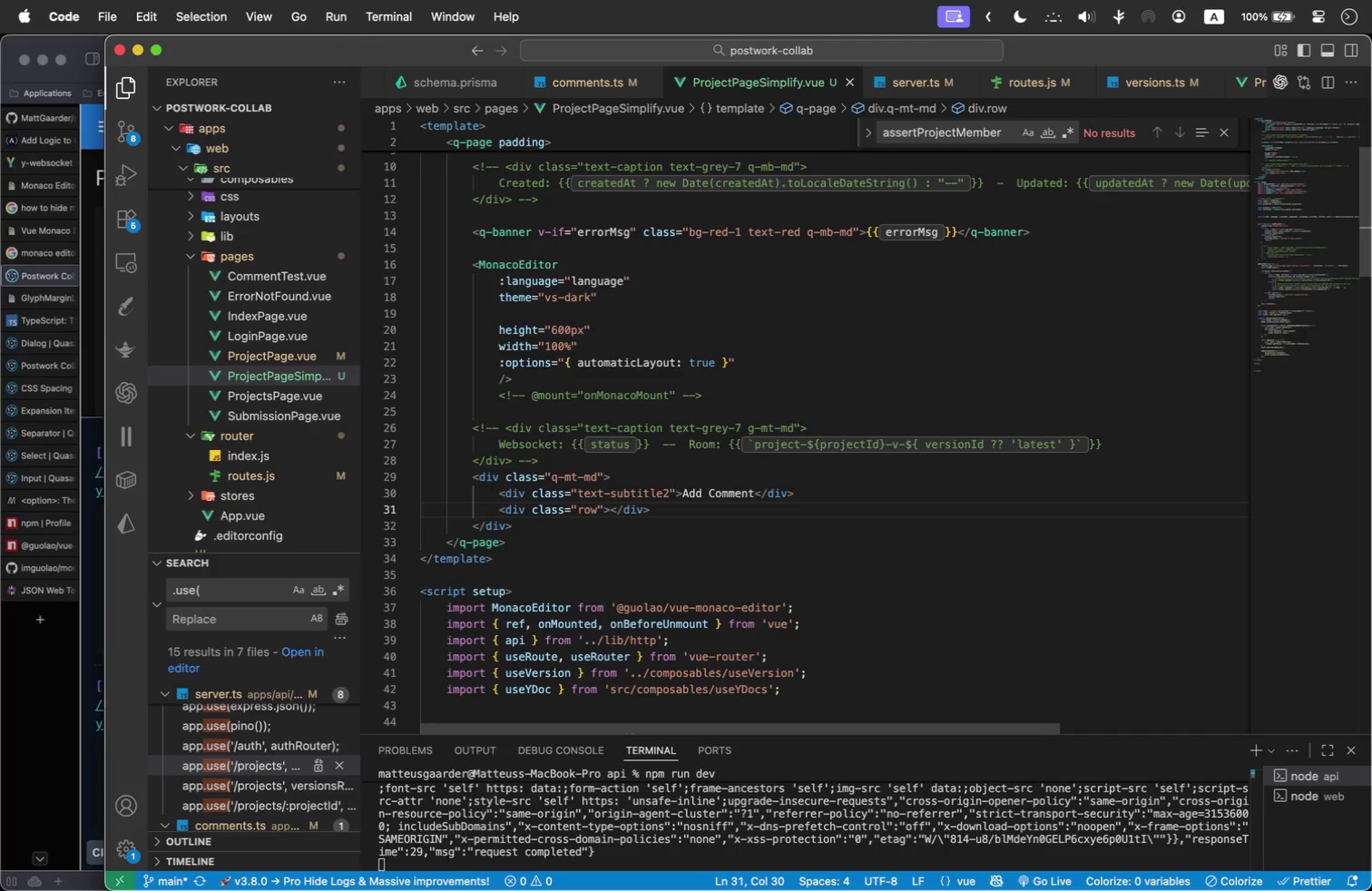 
key(ArrowLeft)
 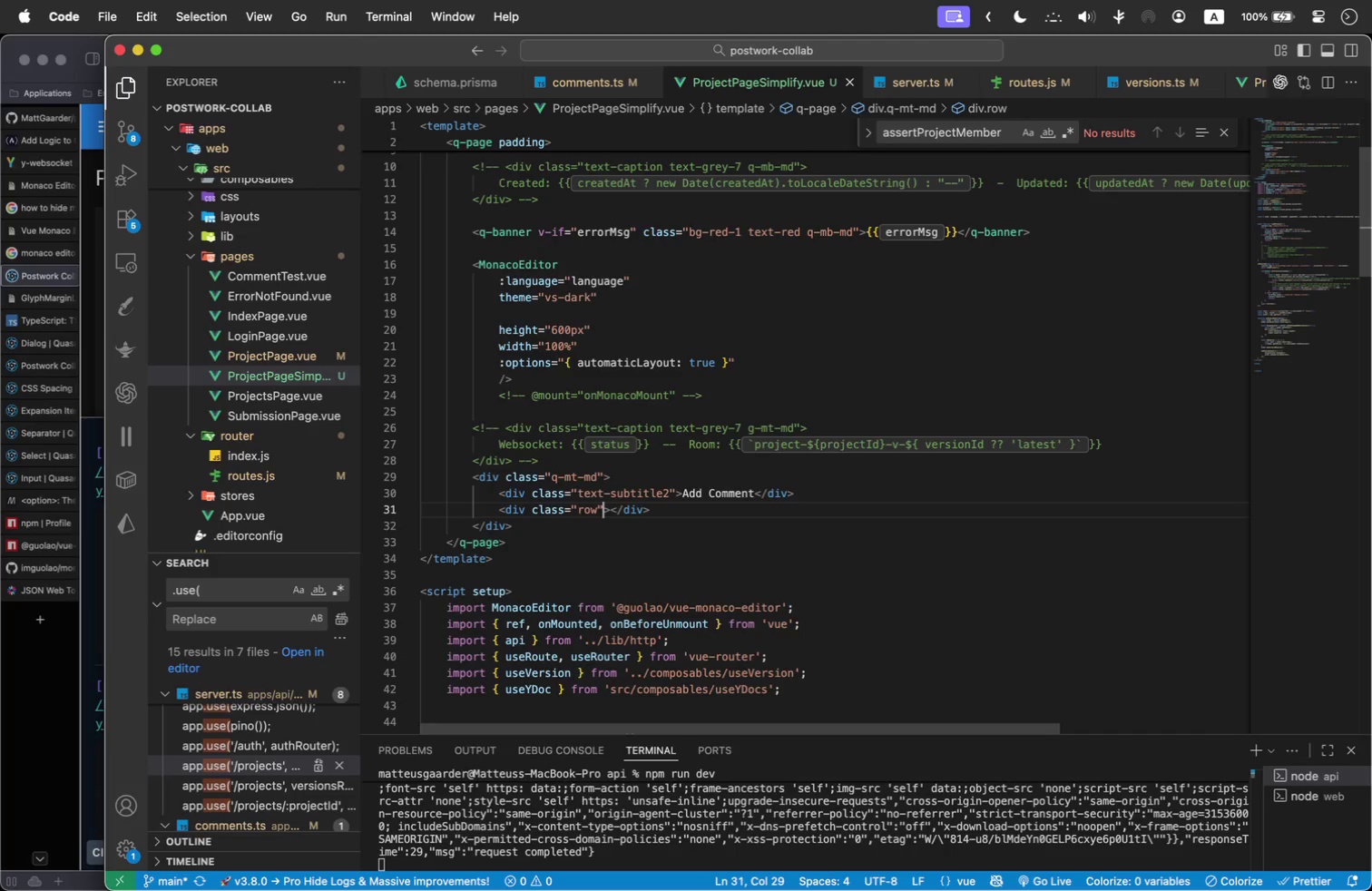 
key(ArrowLeft)
 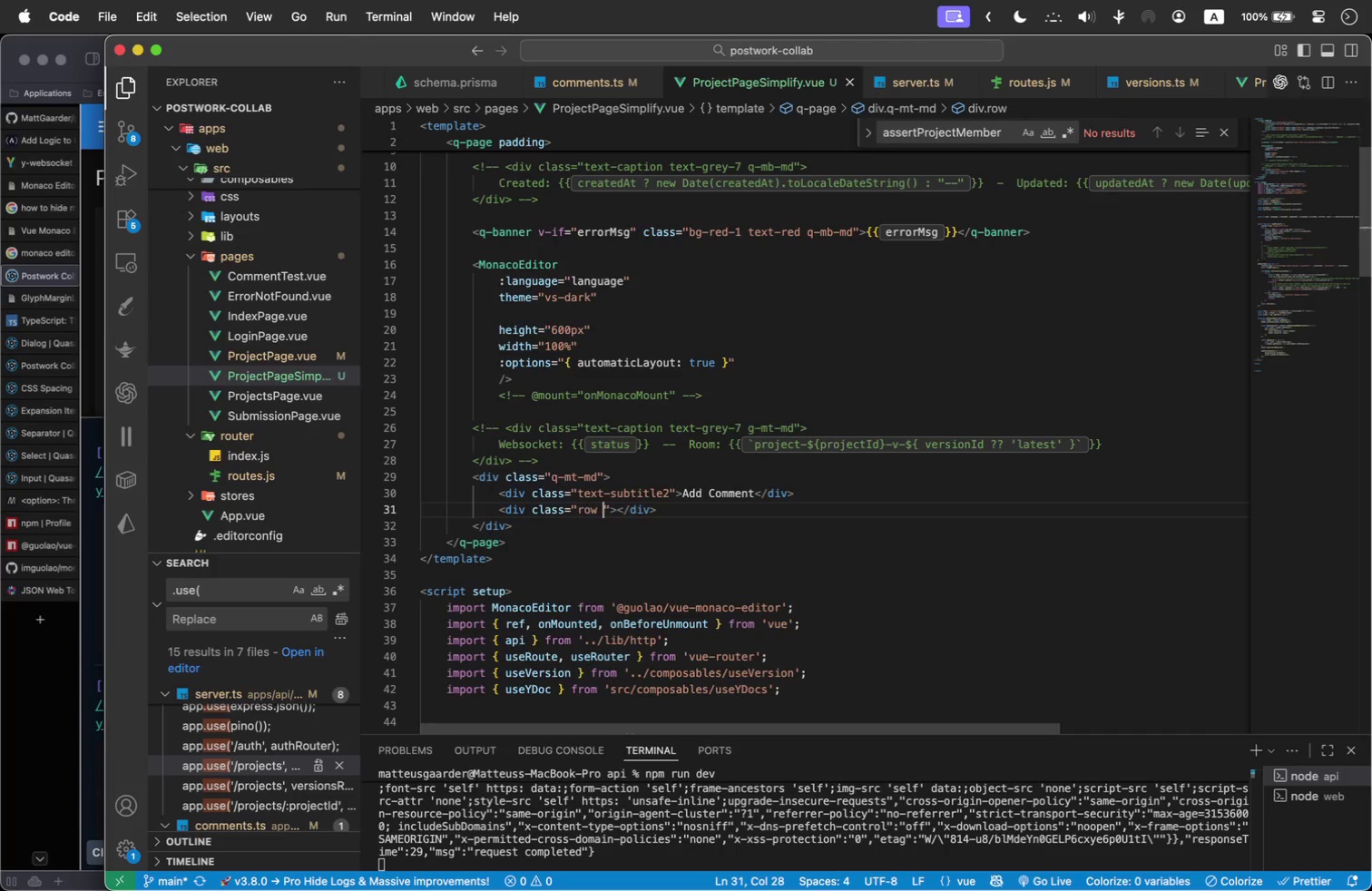 
type( q-col-gutter-sm item-start q-mt-sm)
 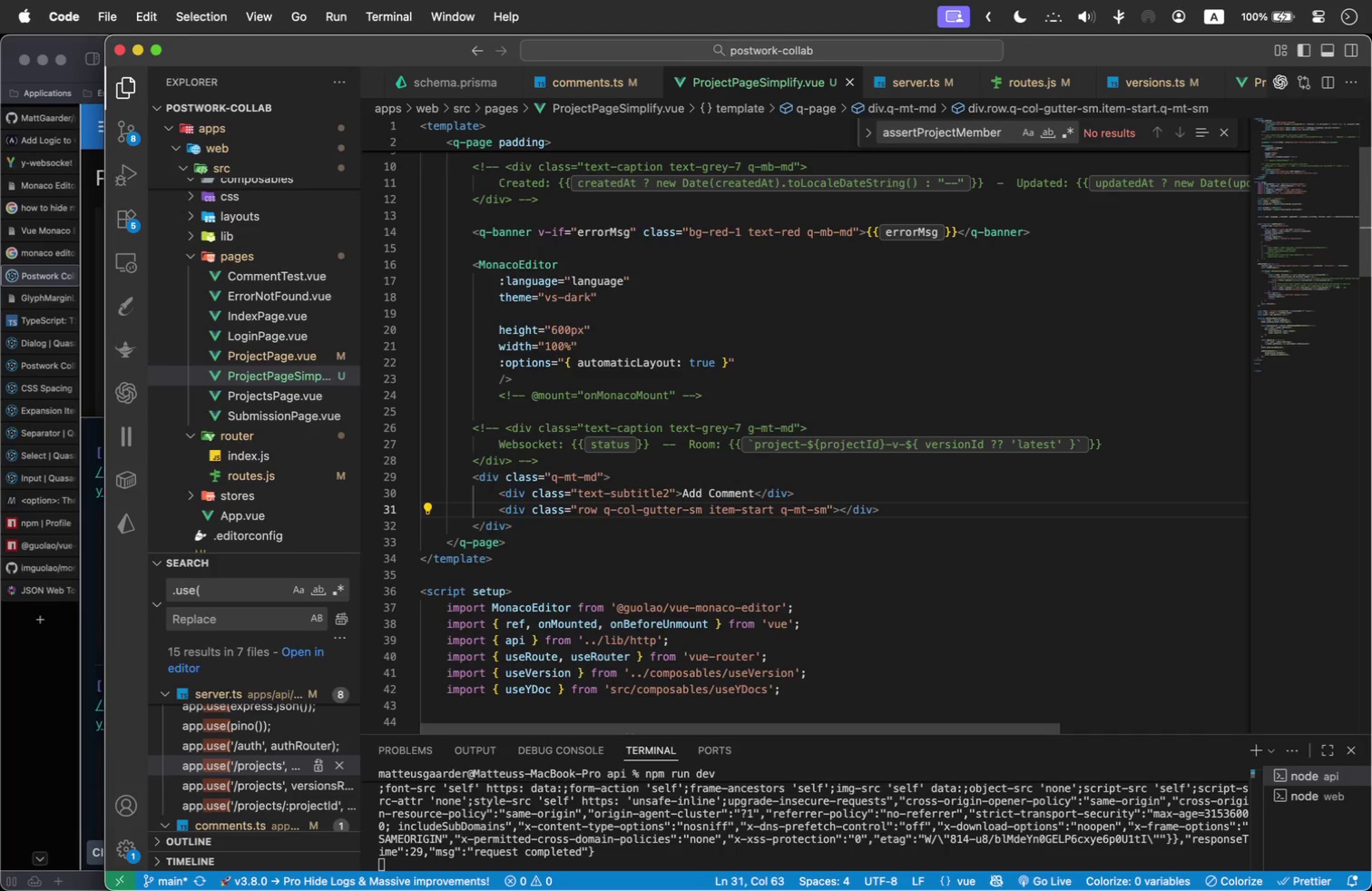 
key(ArrowRight)
 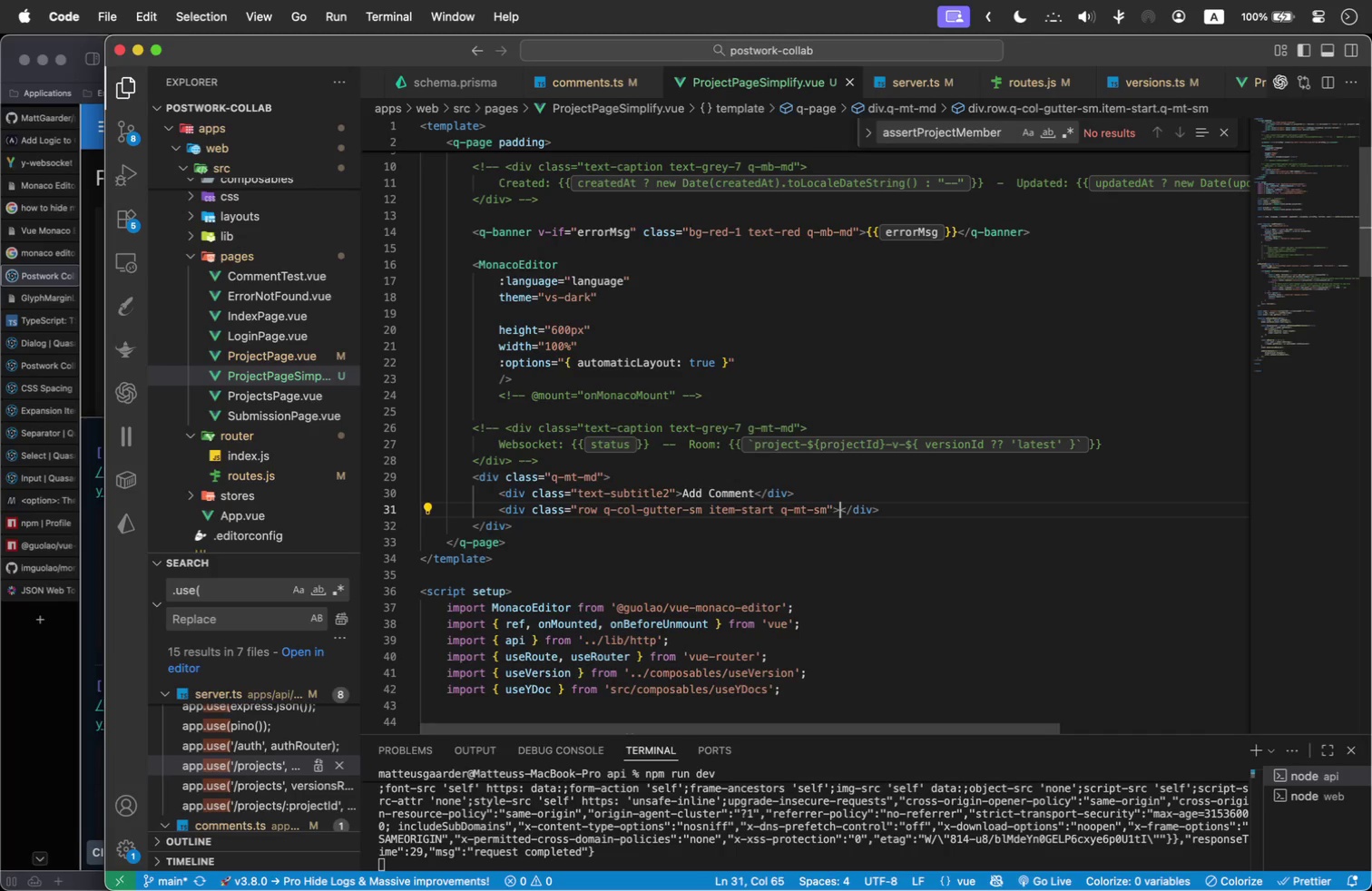 
key(ArrowRight)
 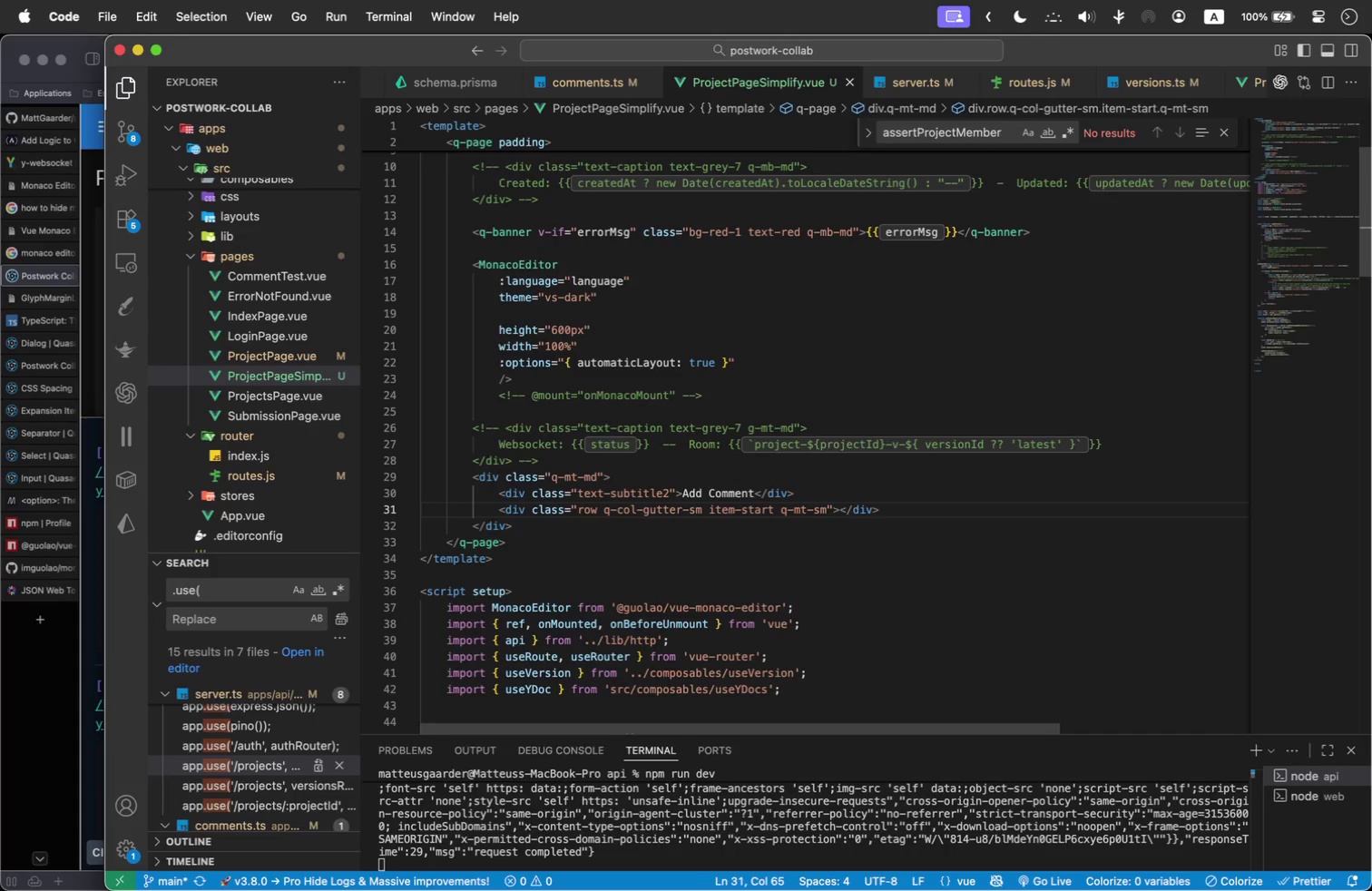 
key(Backslash)
 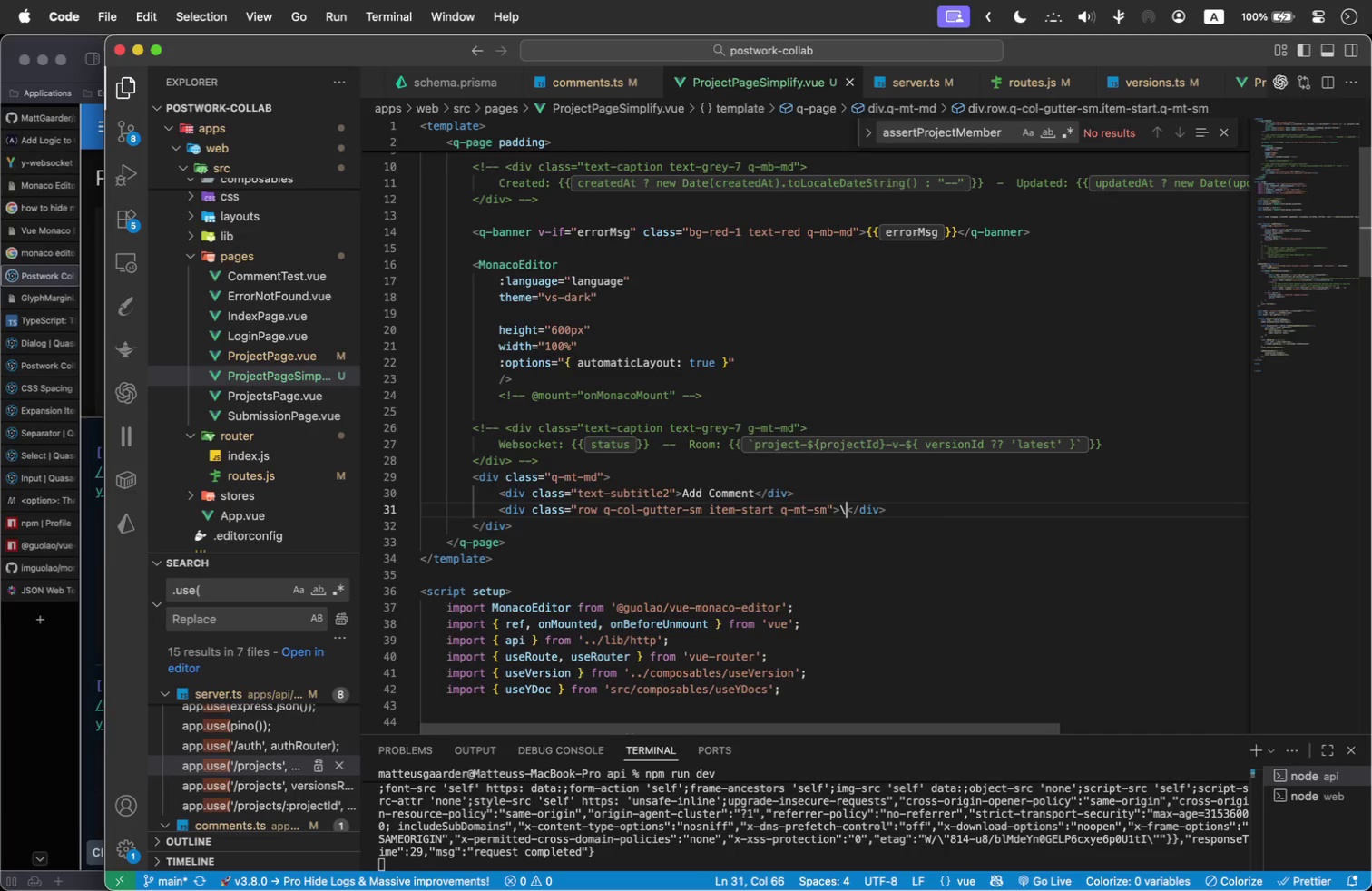 
key(Period)
 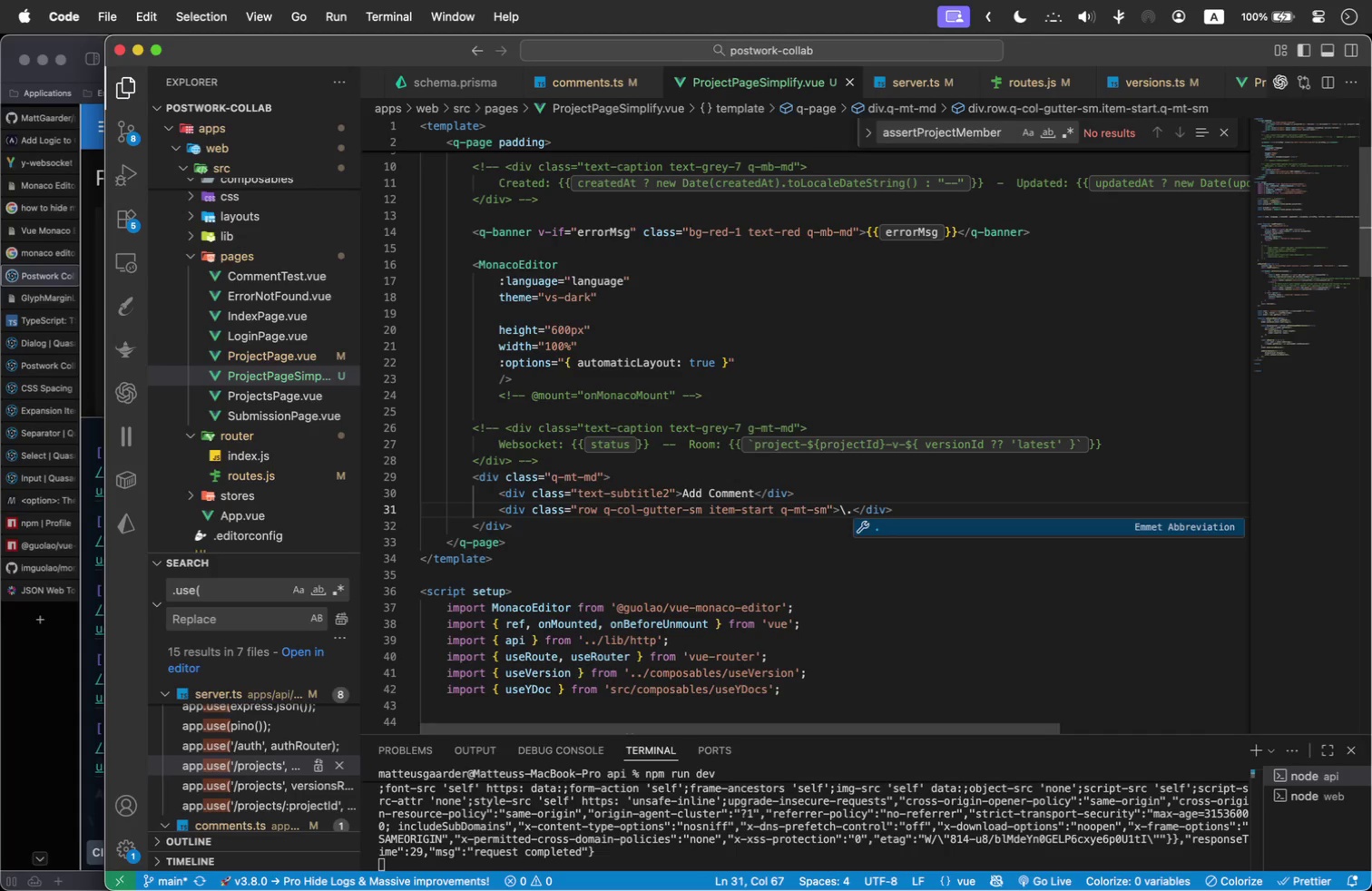 
key(Backspace)
 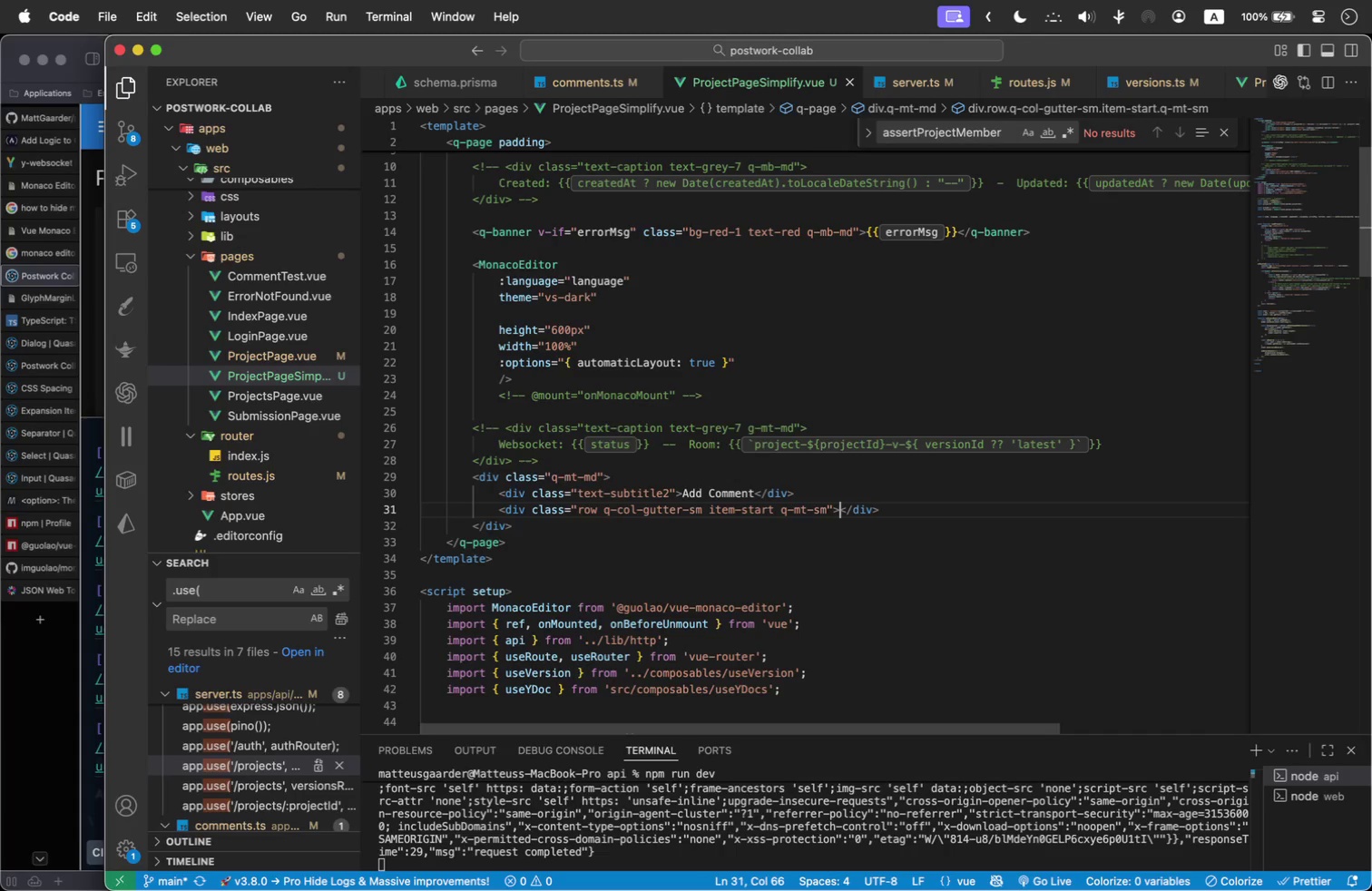 
key(Backspace)
 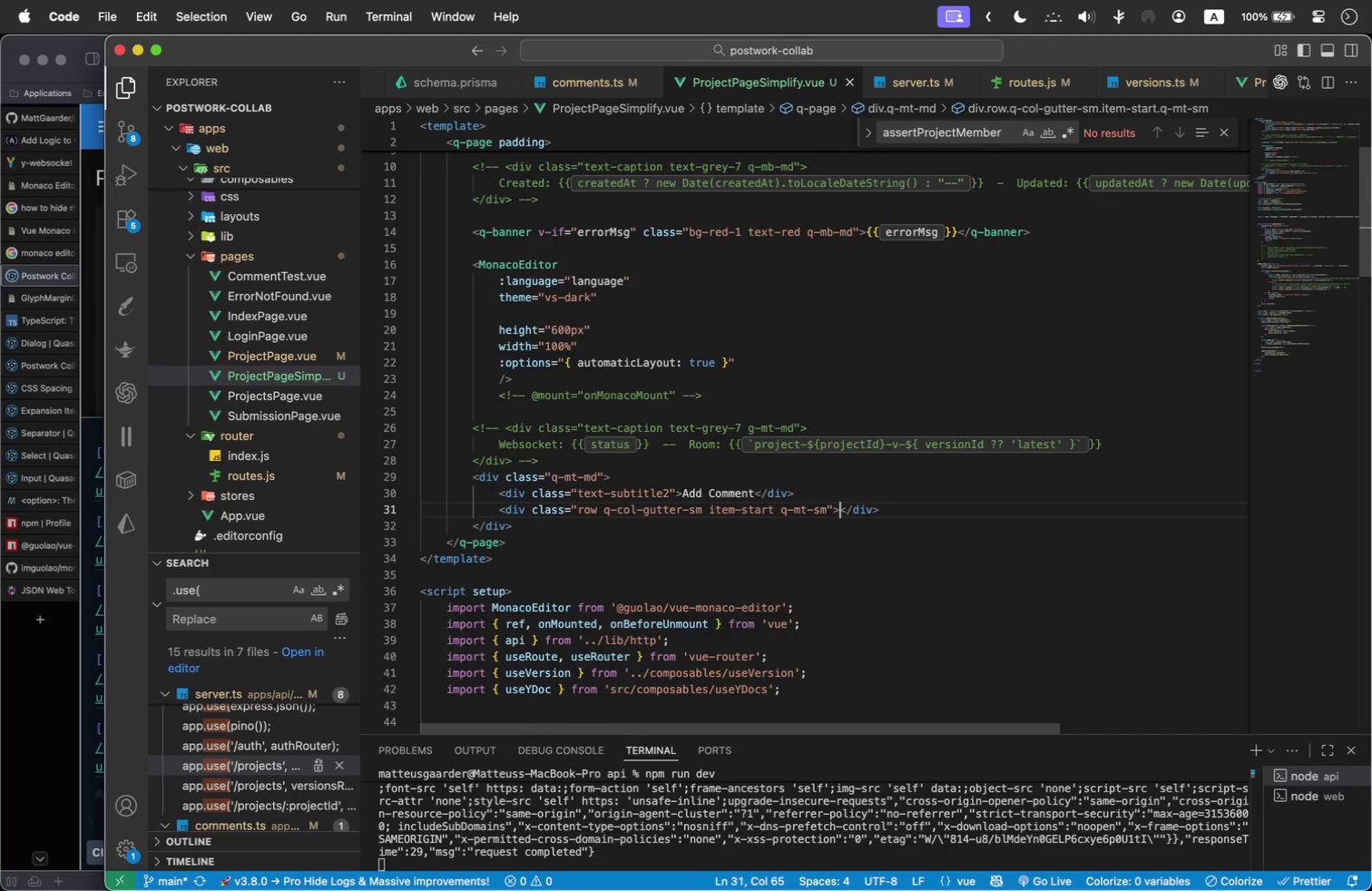 
key(Enter)
 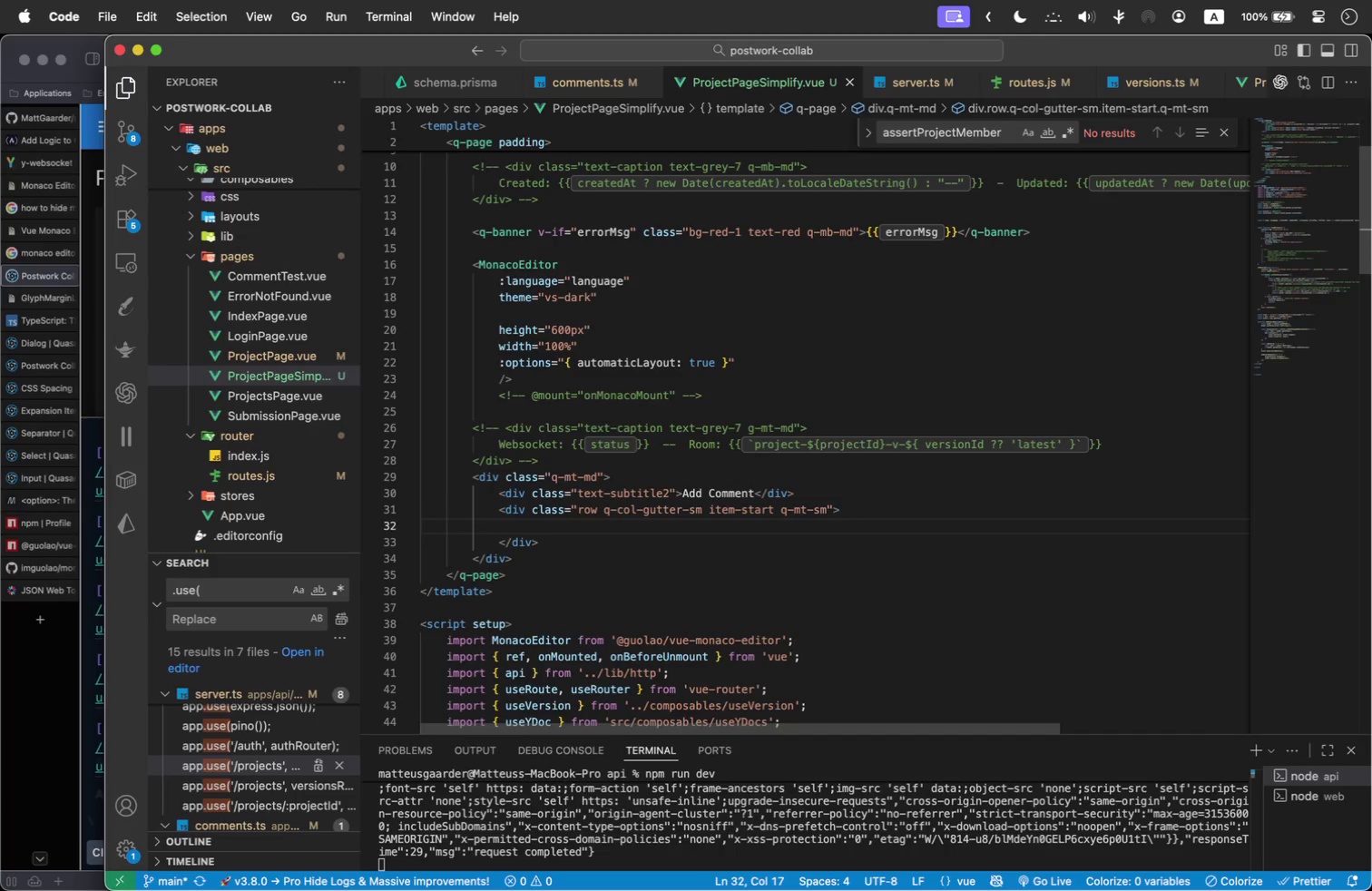 
type(.col-12)
 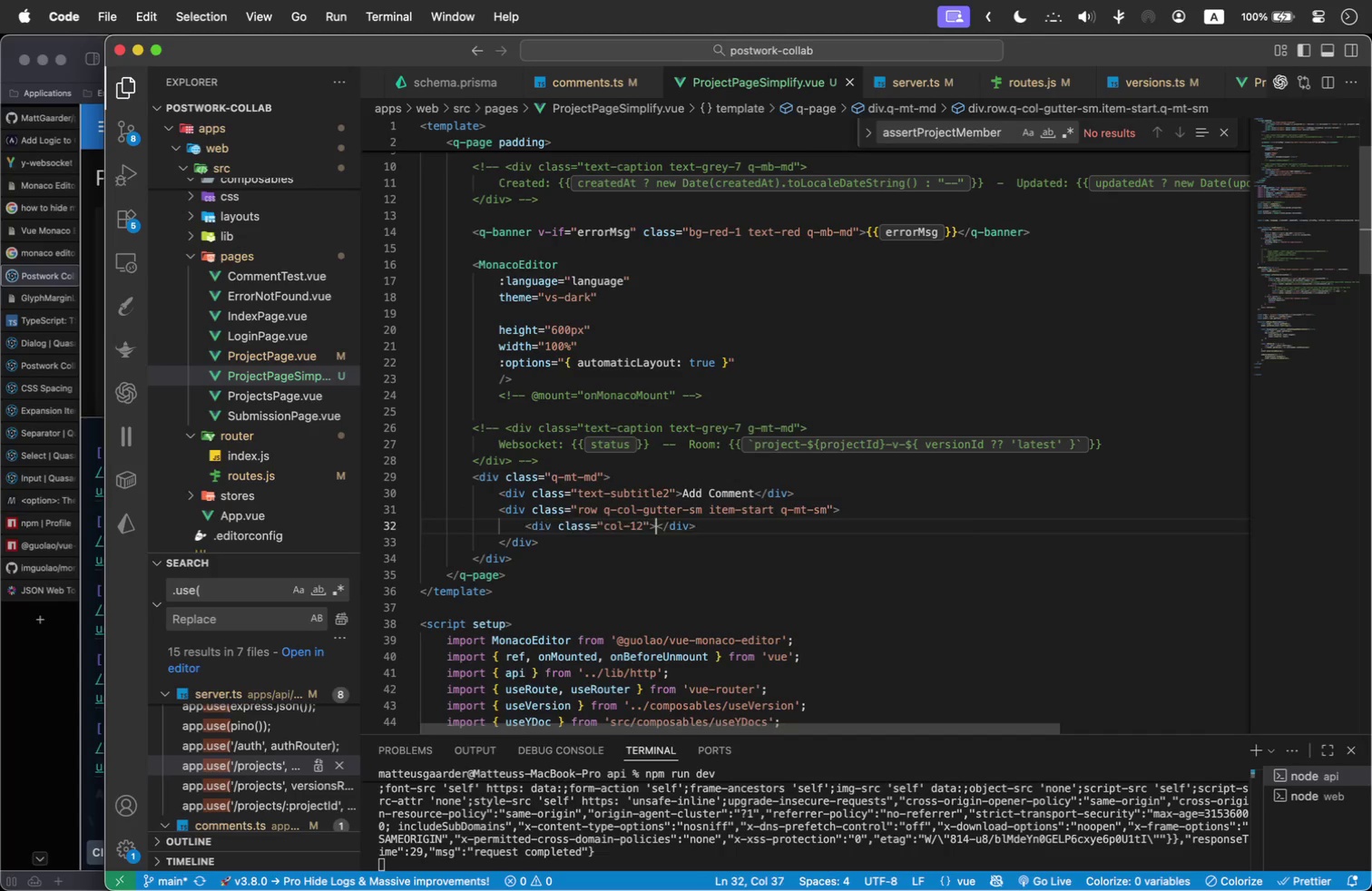 
key(Enter)
 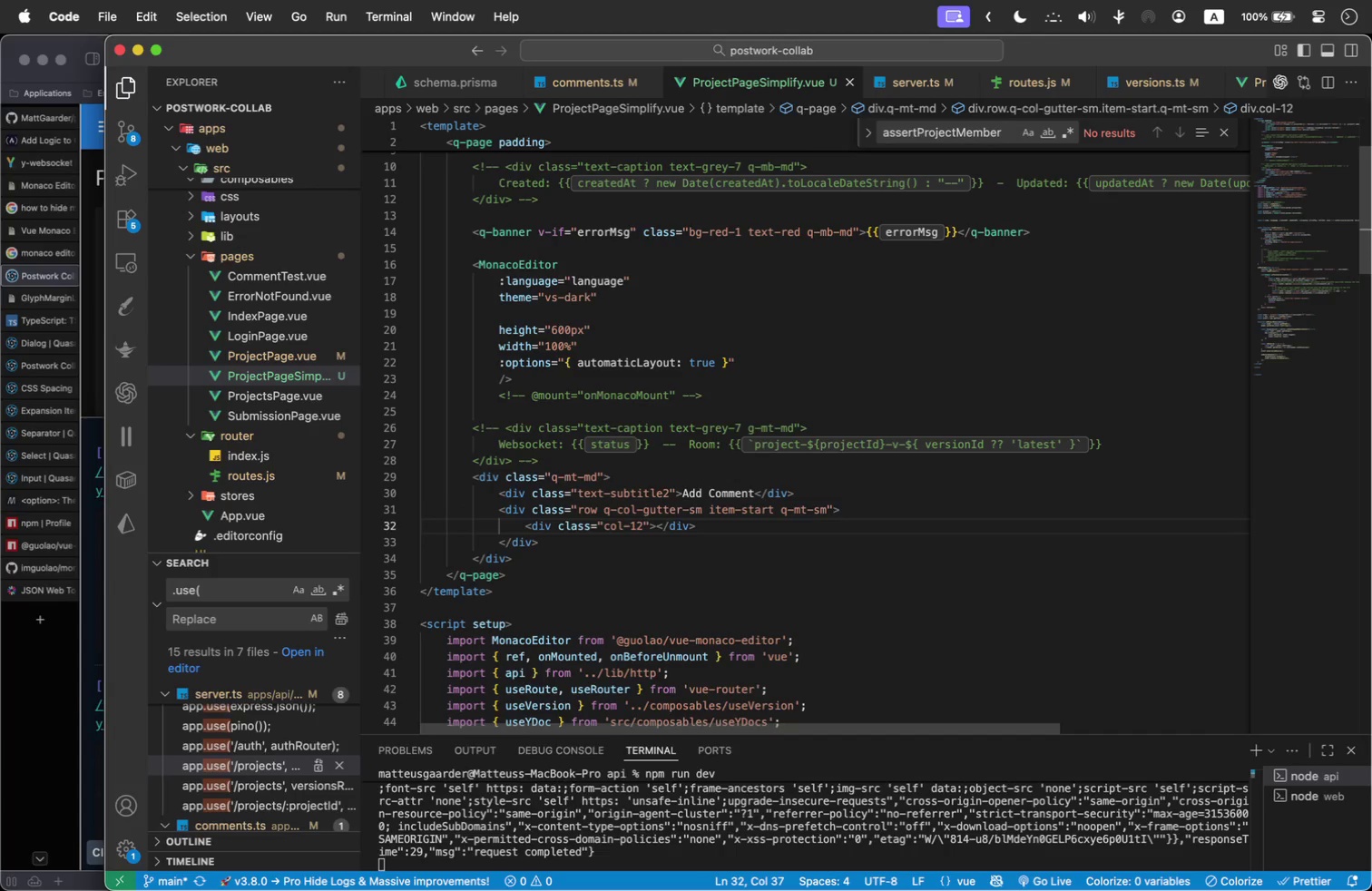 
wait(5.16)
 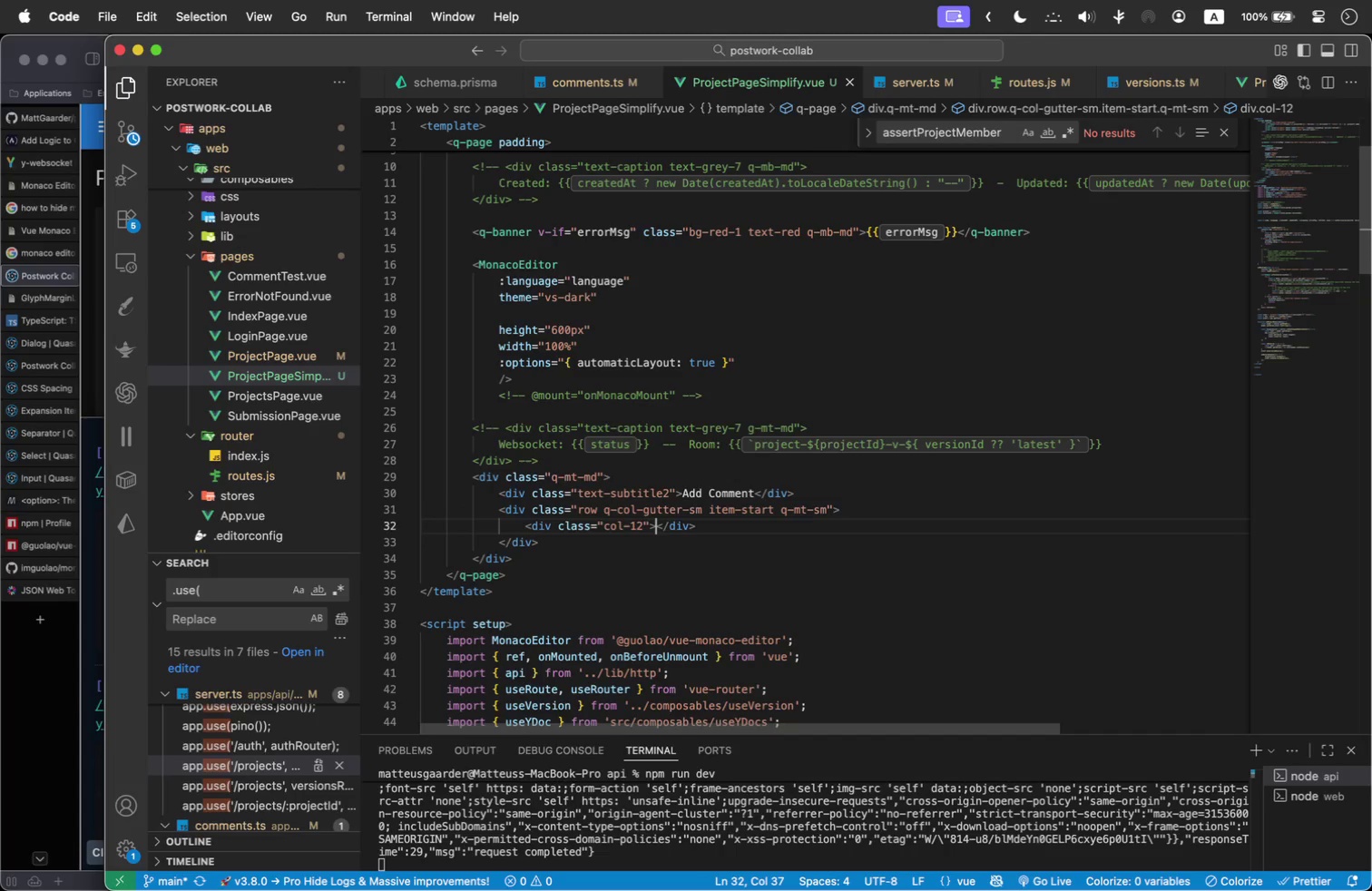 
key(ArrowLeft)
 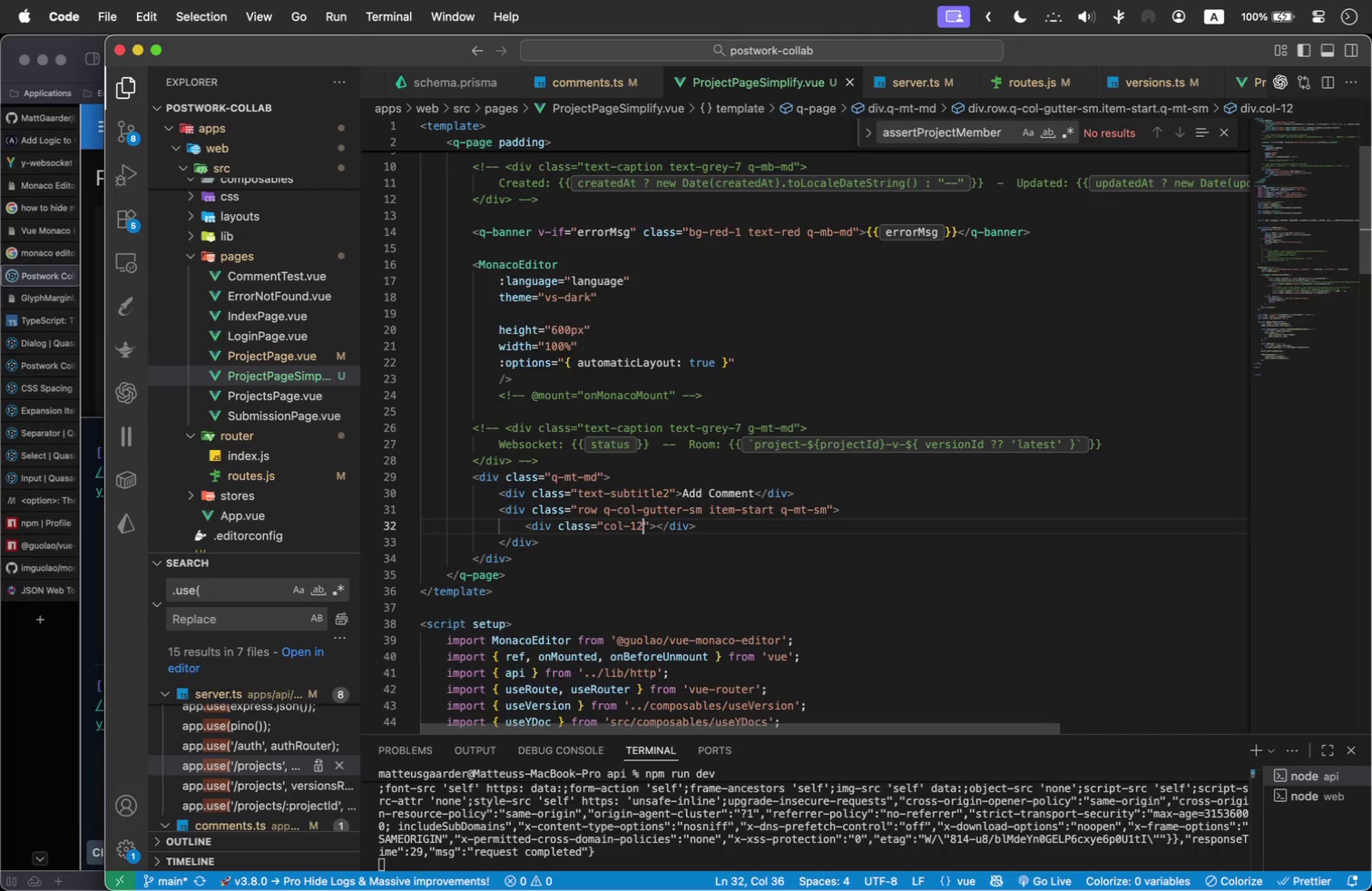 
key(ArrowLeft)
 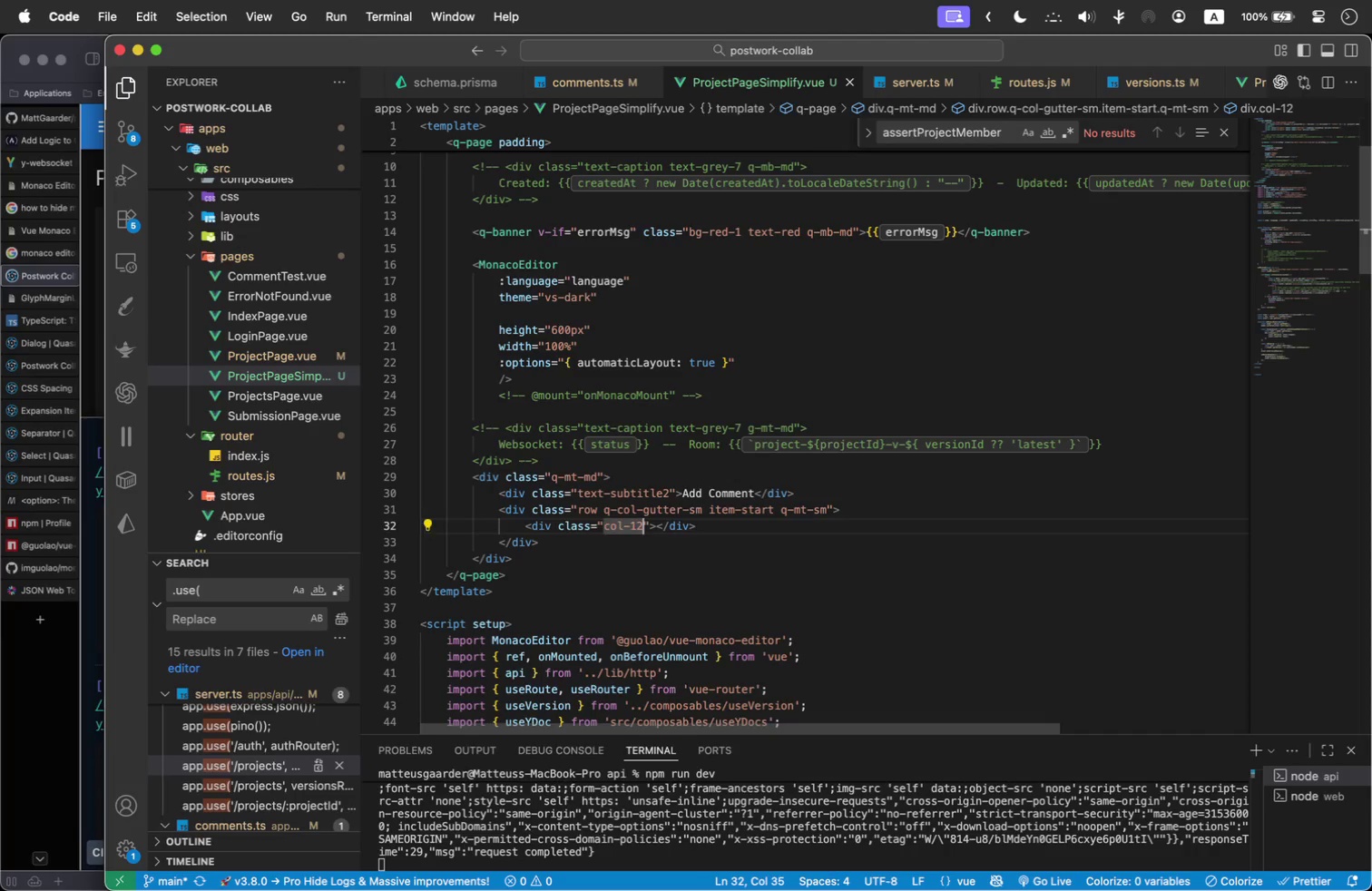 
type( col-sm-3)
 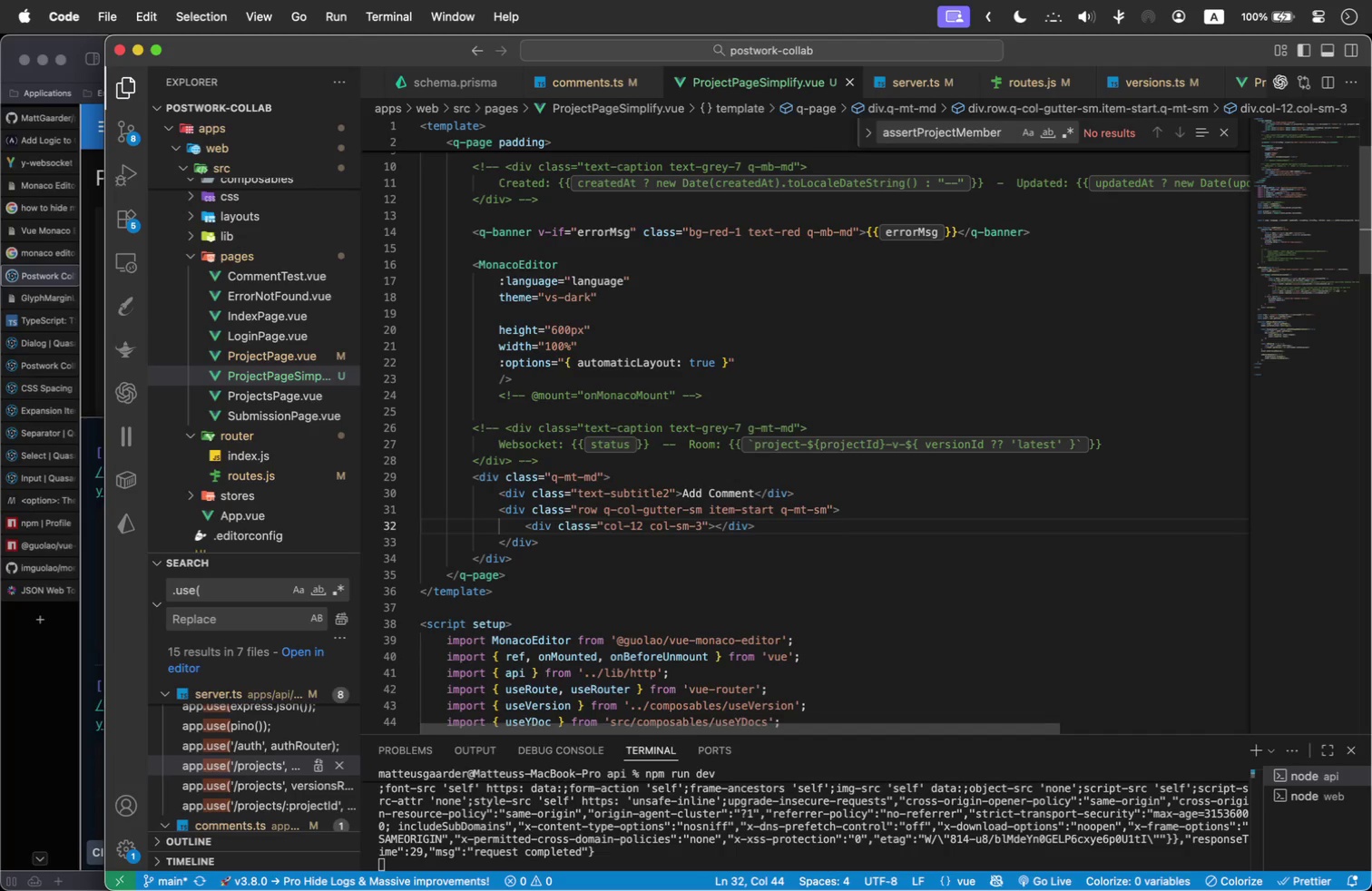 
key(ArrowRight)
 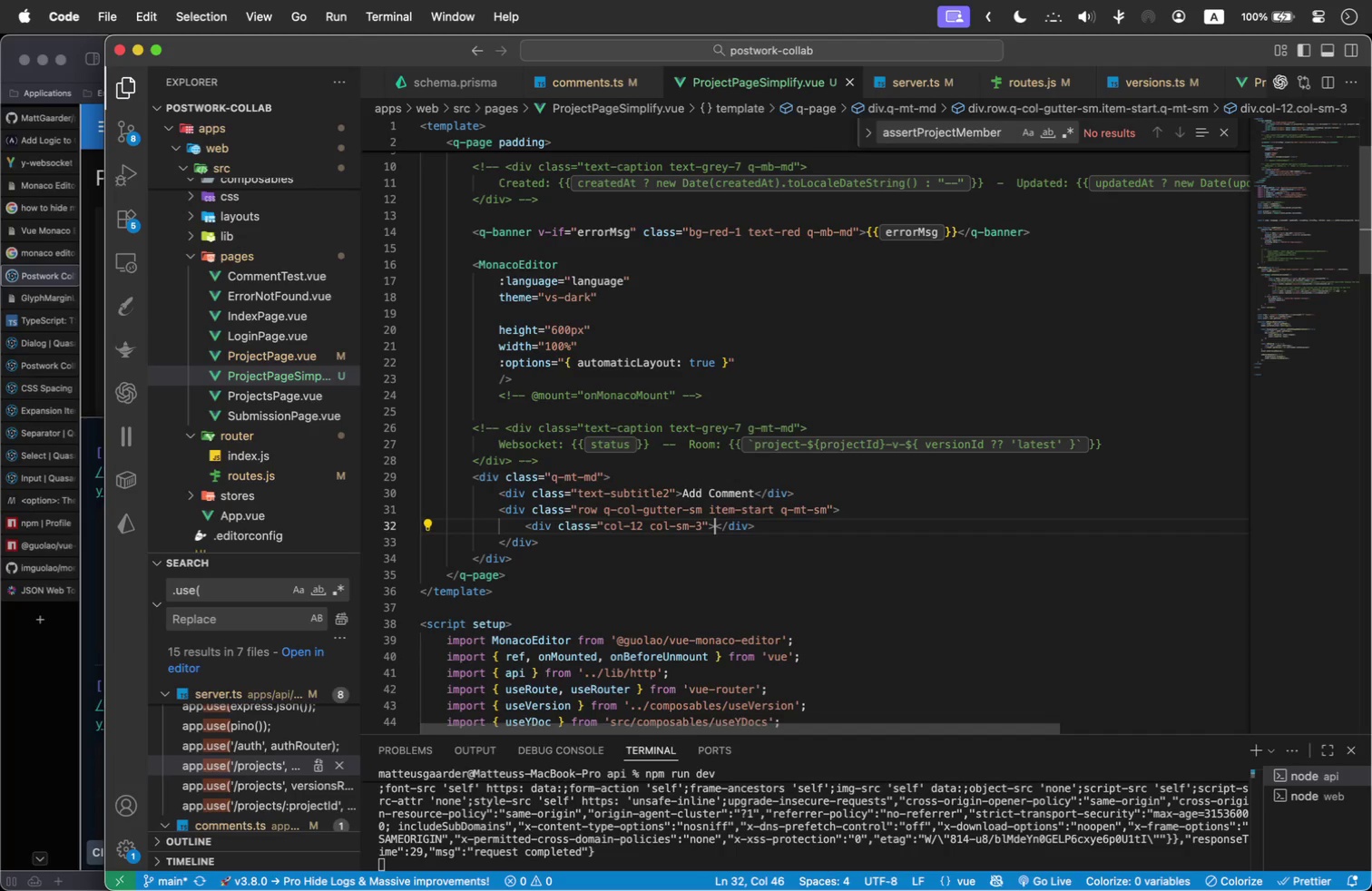 
key(ArrowRight)
 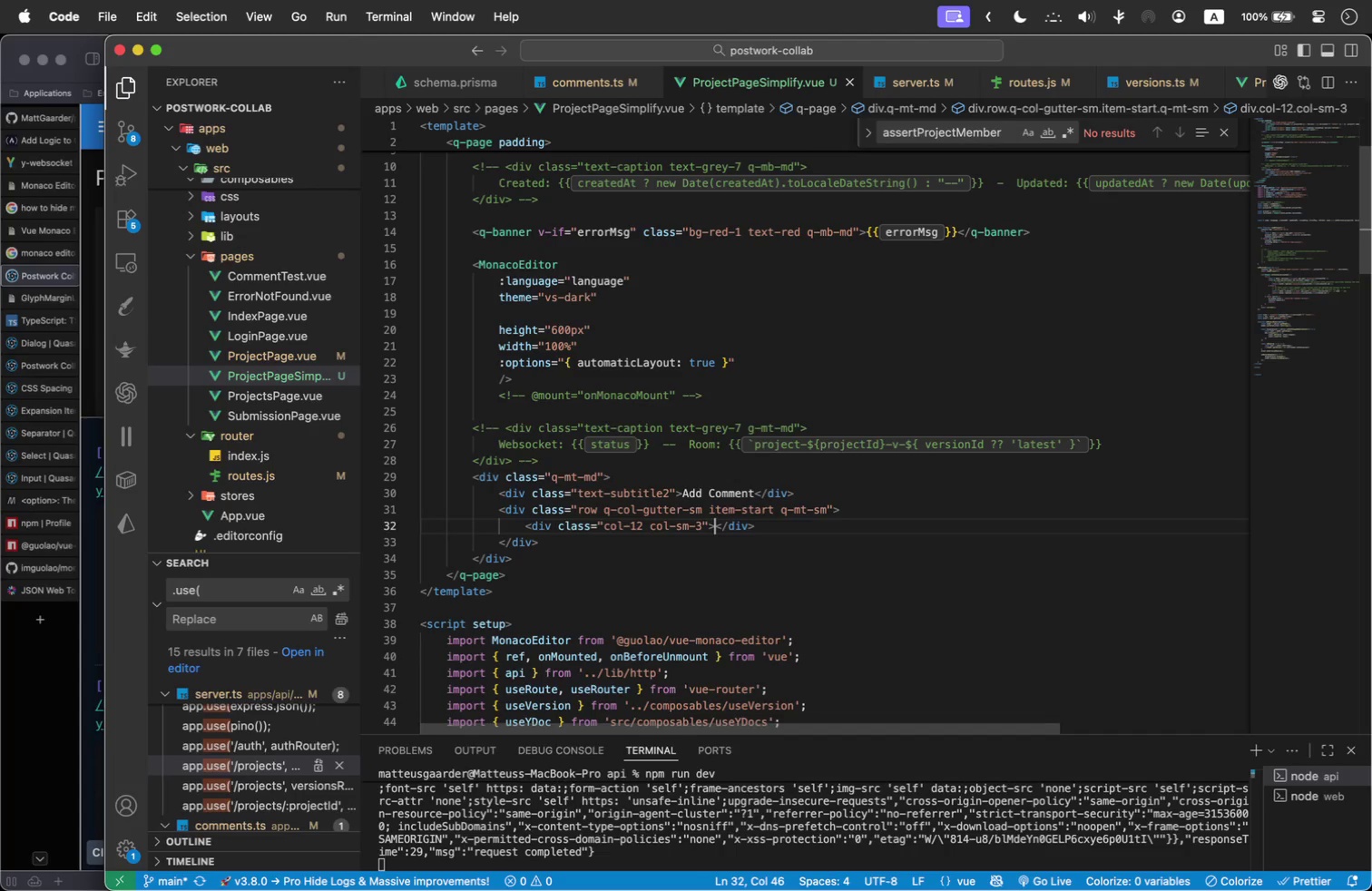 
key(Enter)
 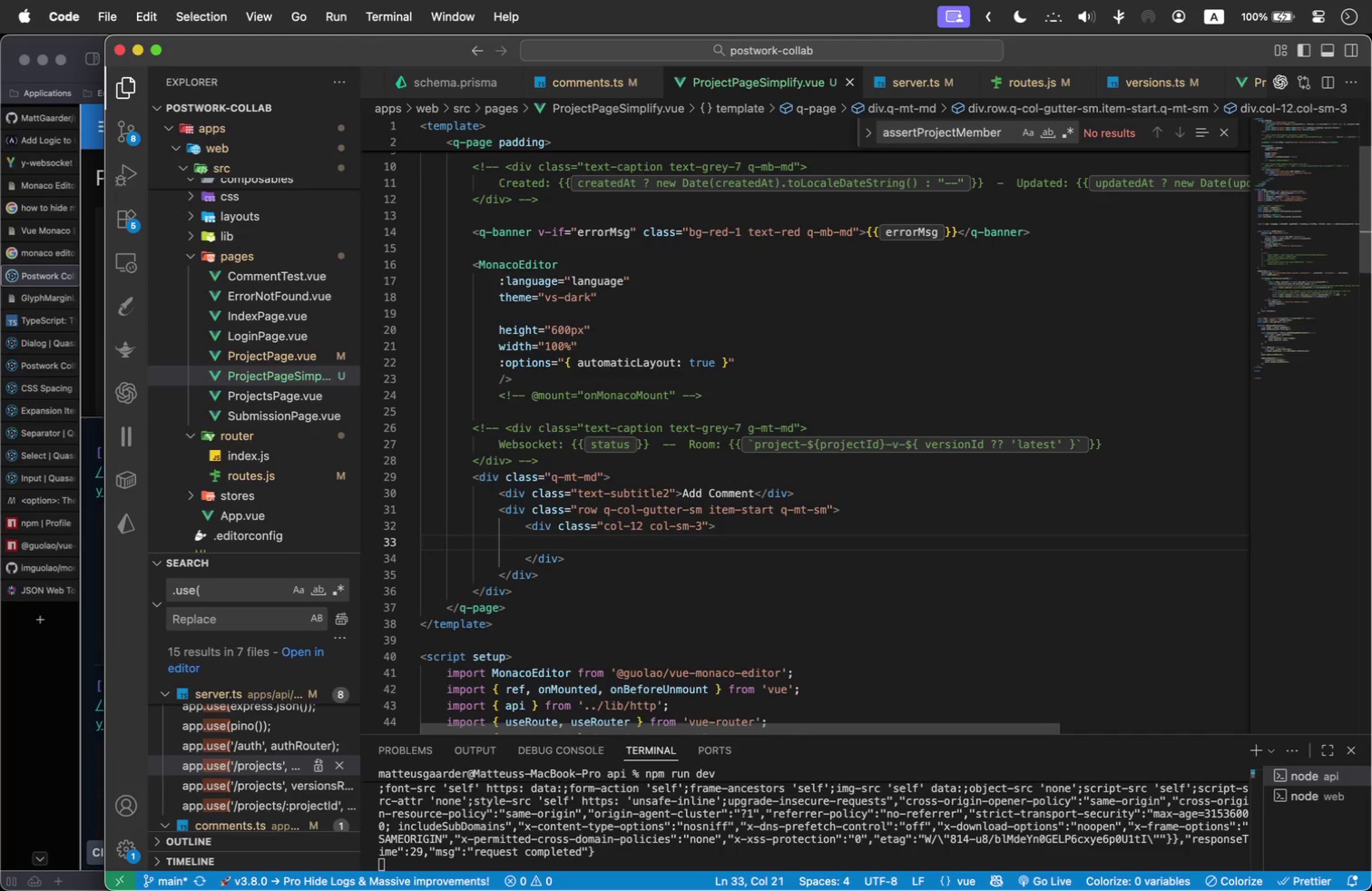 
type(q-input)
 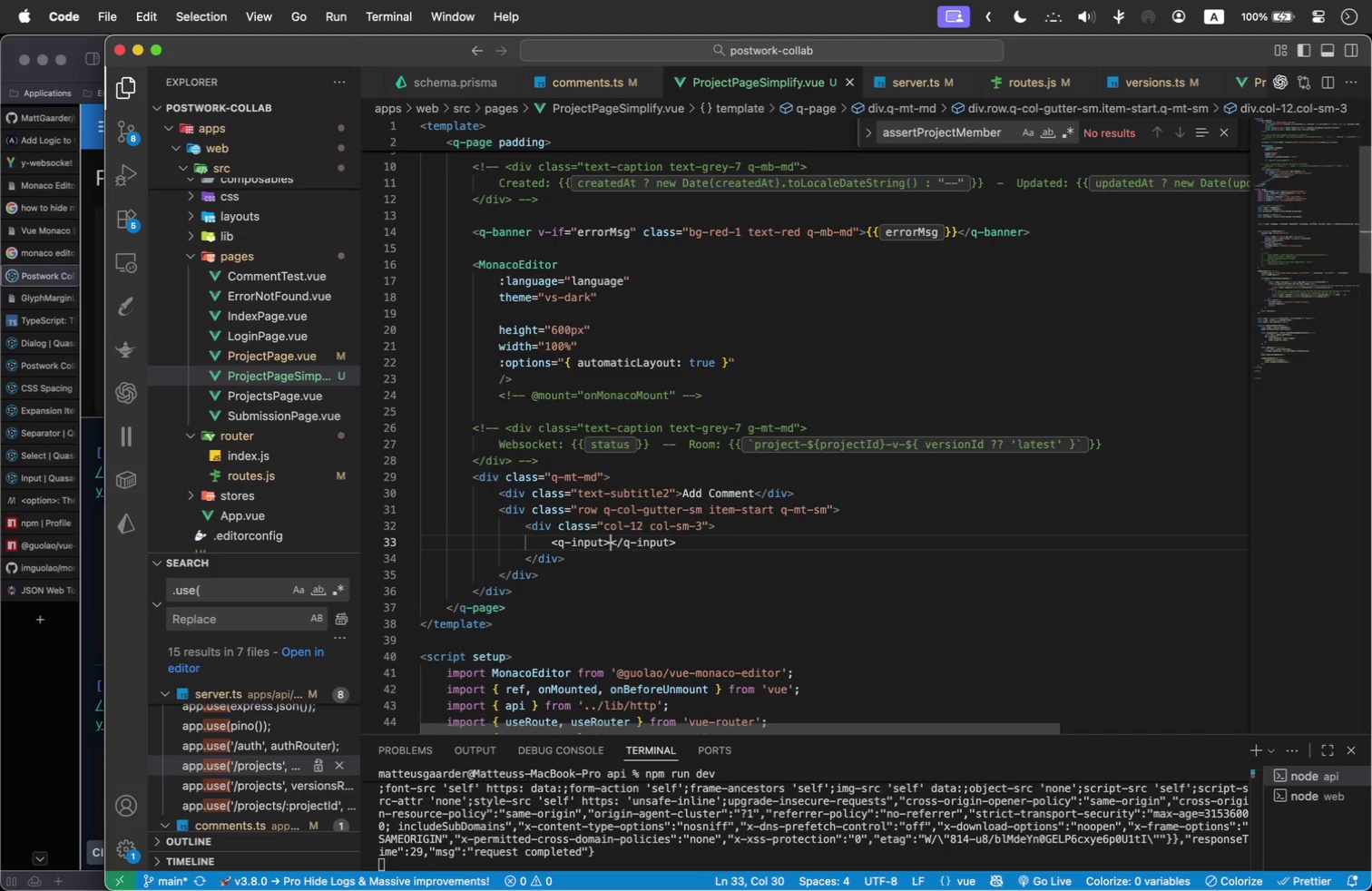 
key(Enter)
 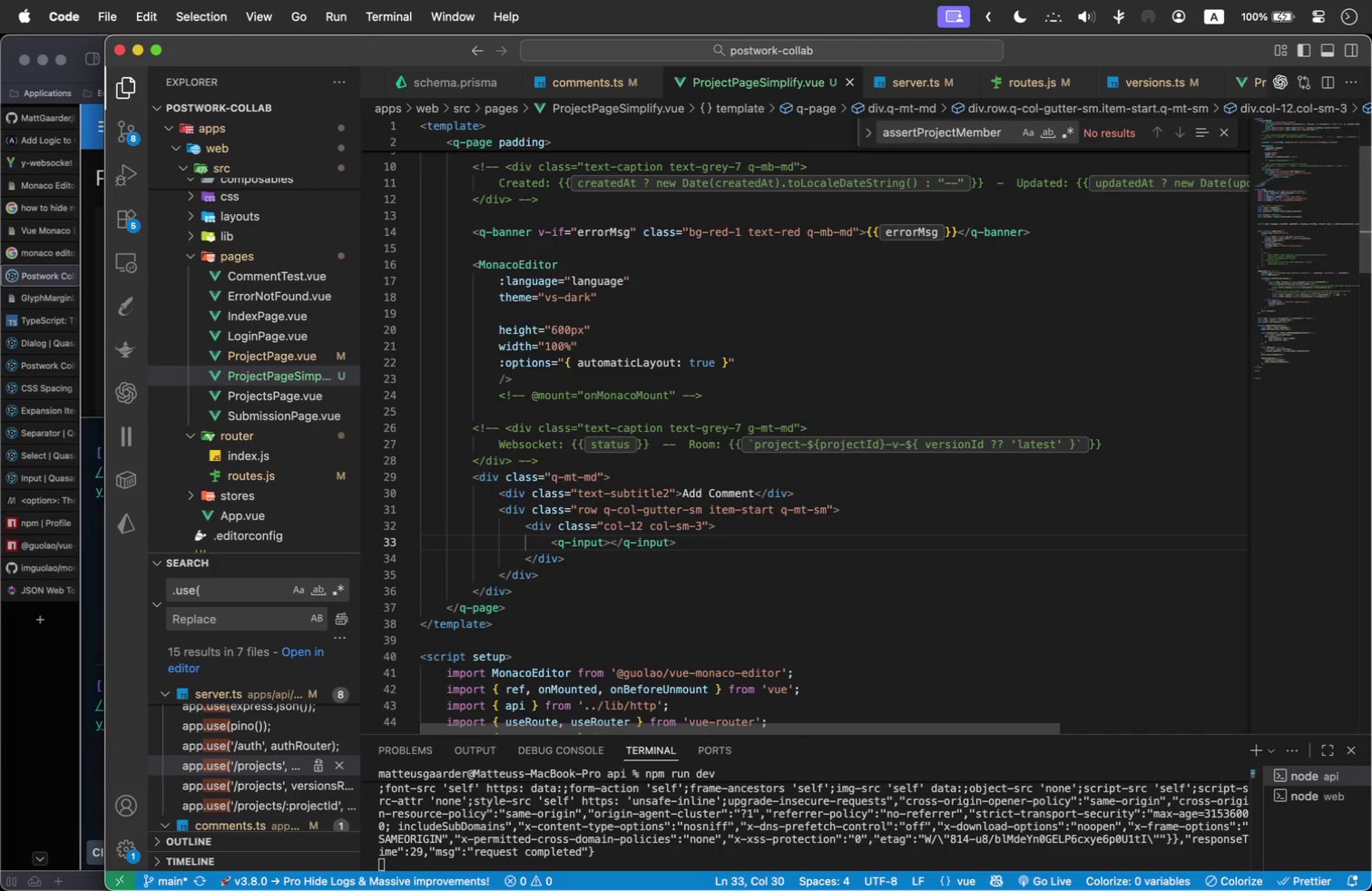 
key(Enter)
 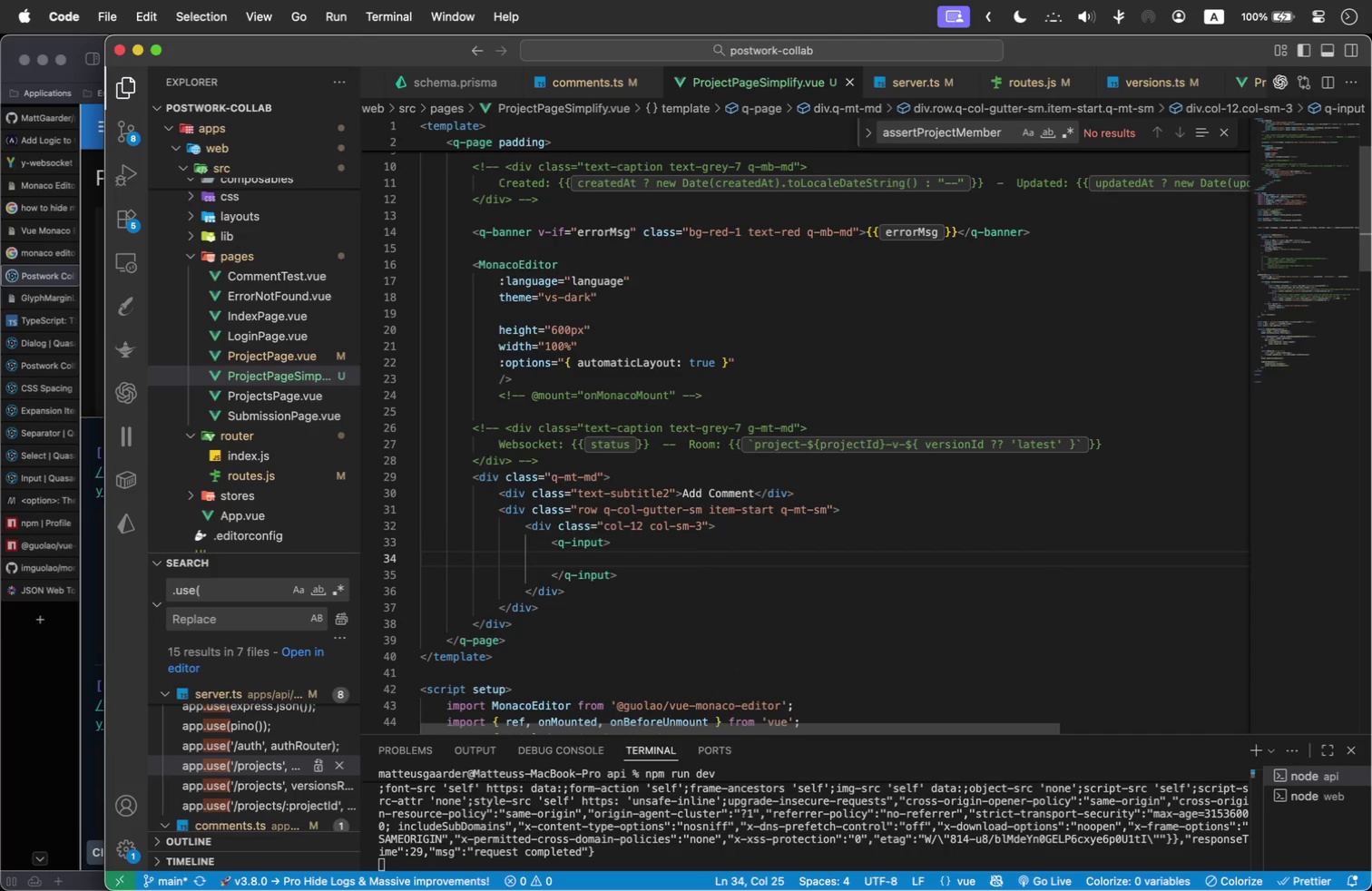 
type(v.model.number)
 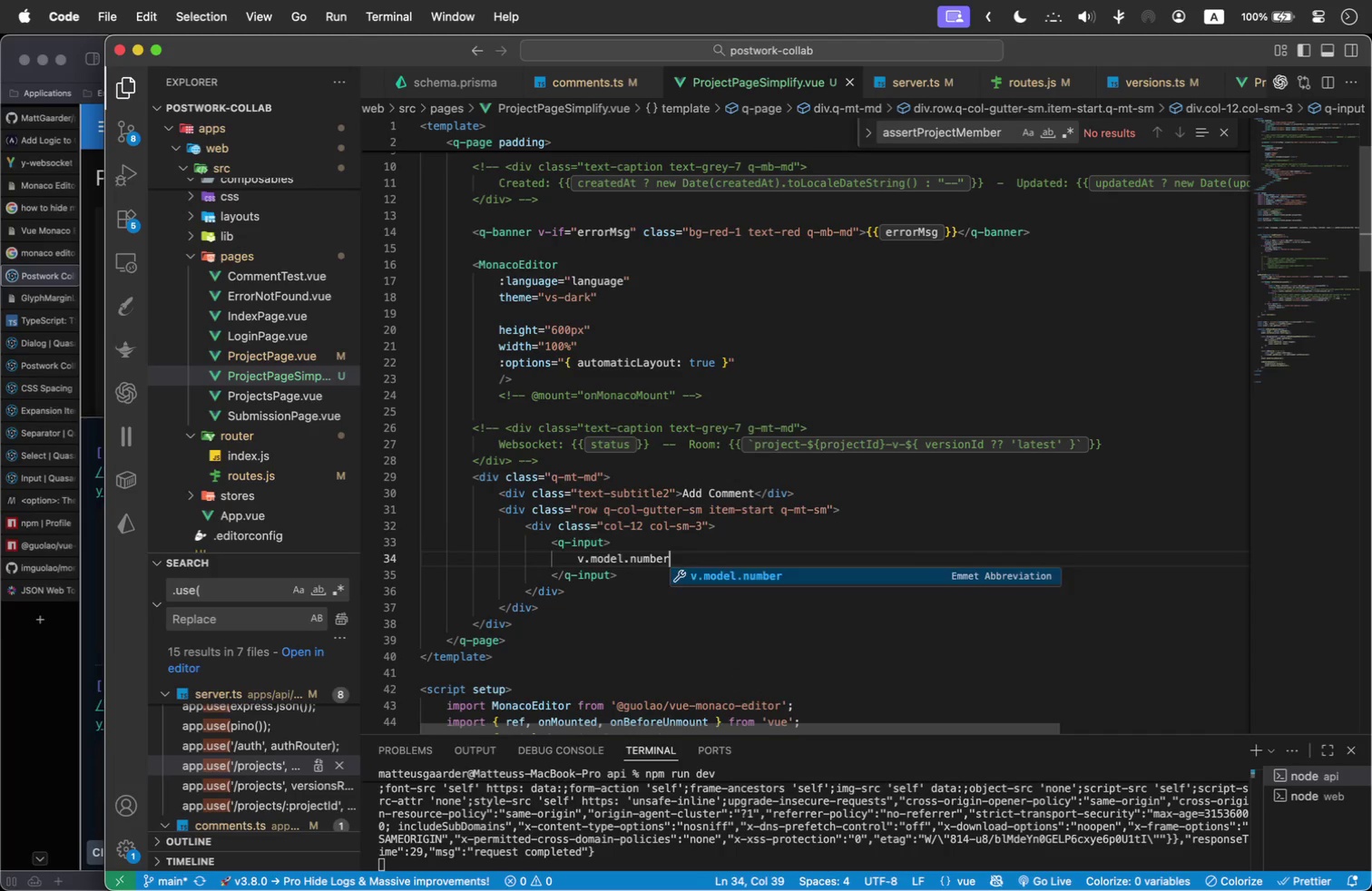 
key(Enter)
 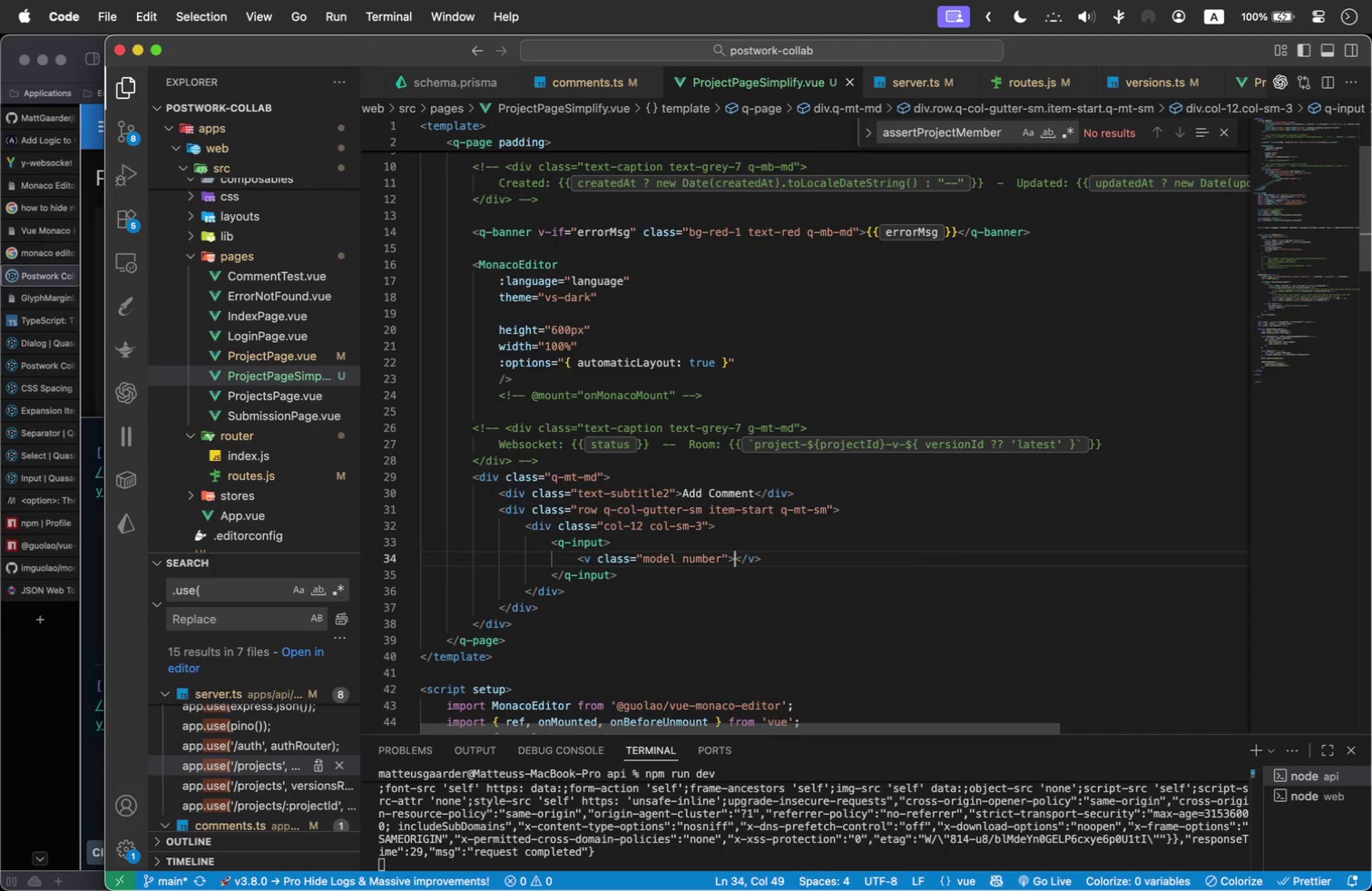 
key(ArrowLeft)
 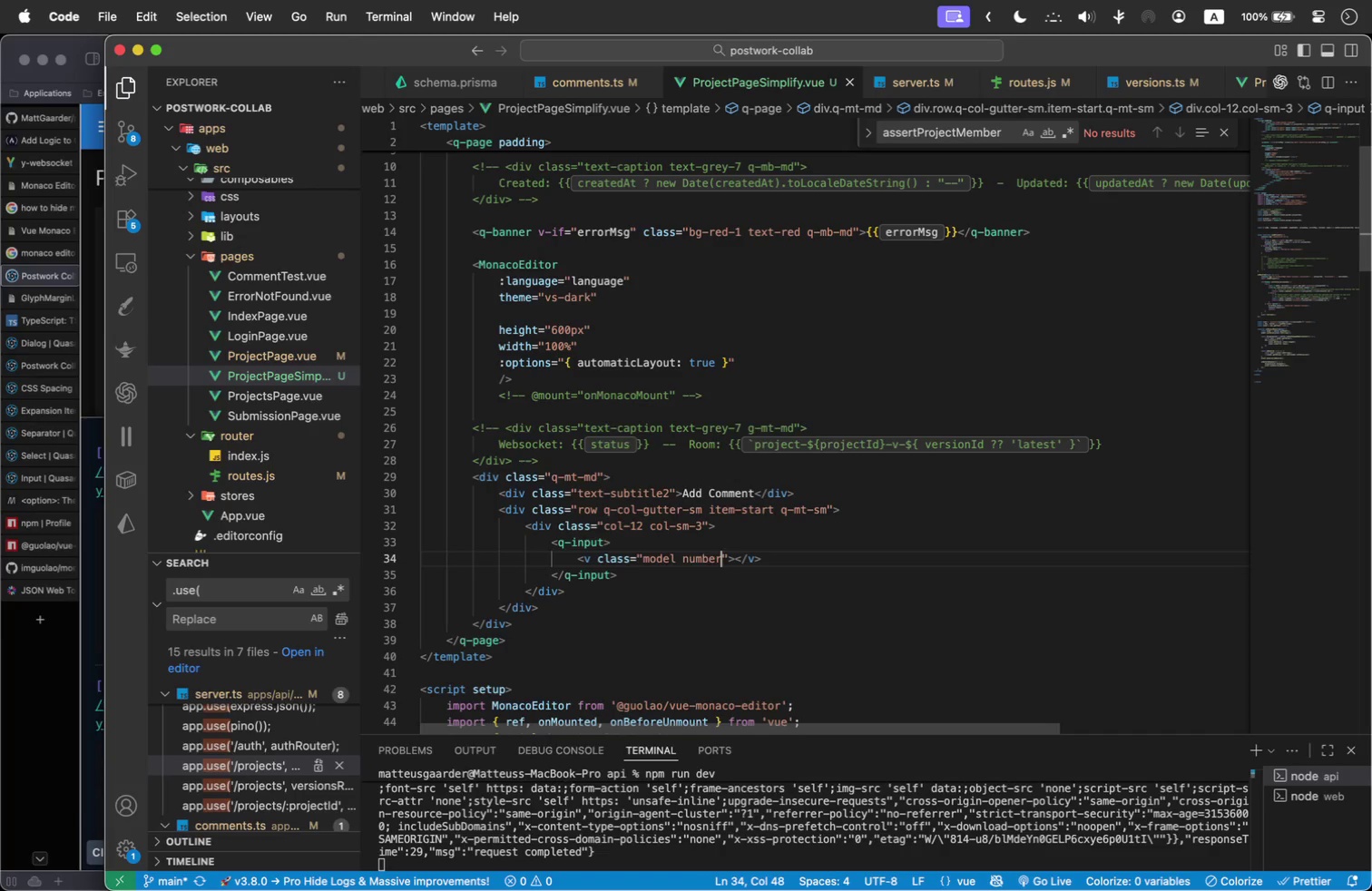 
key(ArrowLeft)
 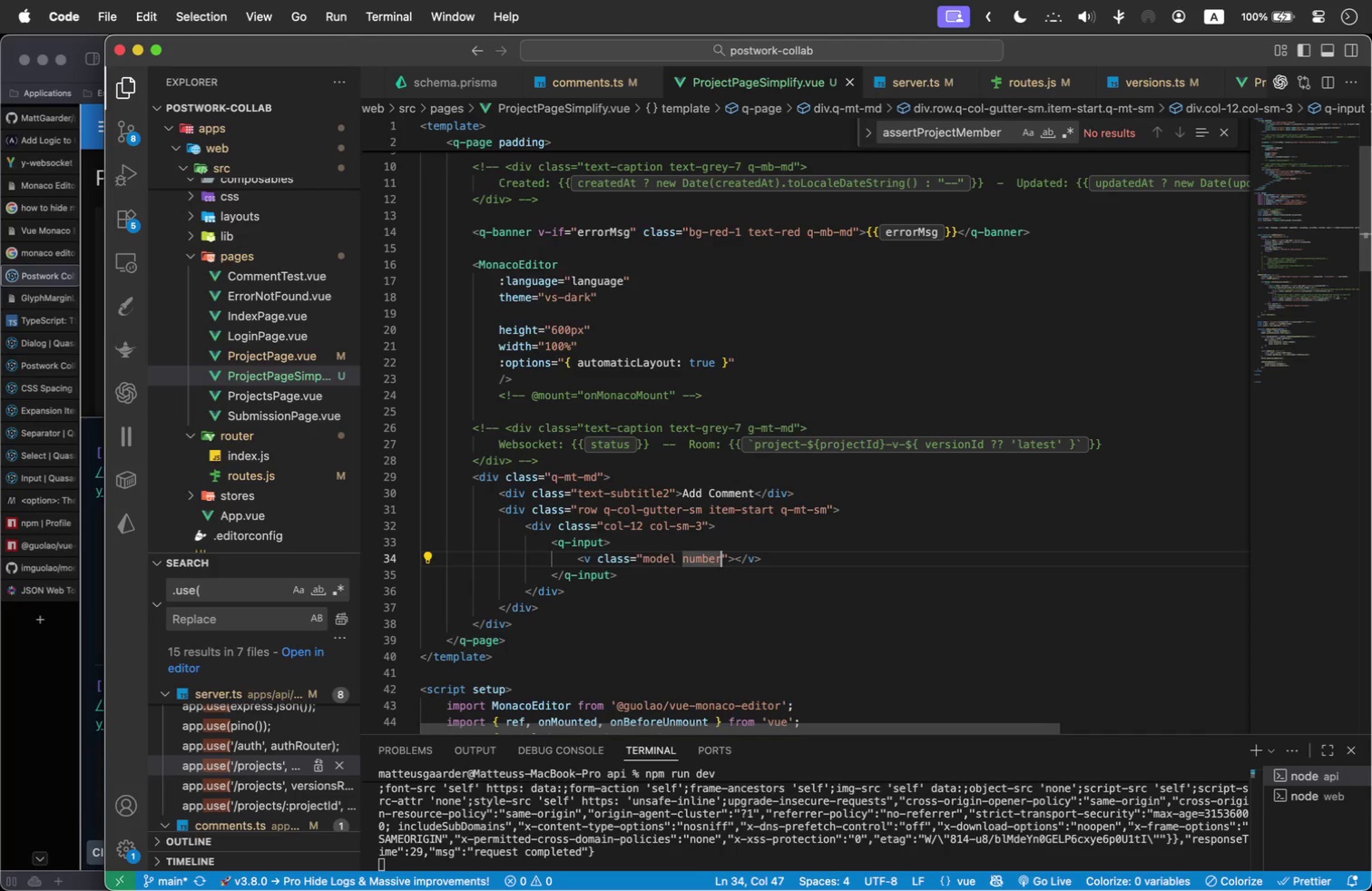 
key(Shift+ShiftLeft)
 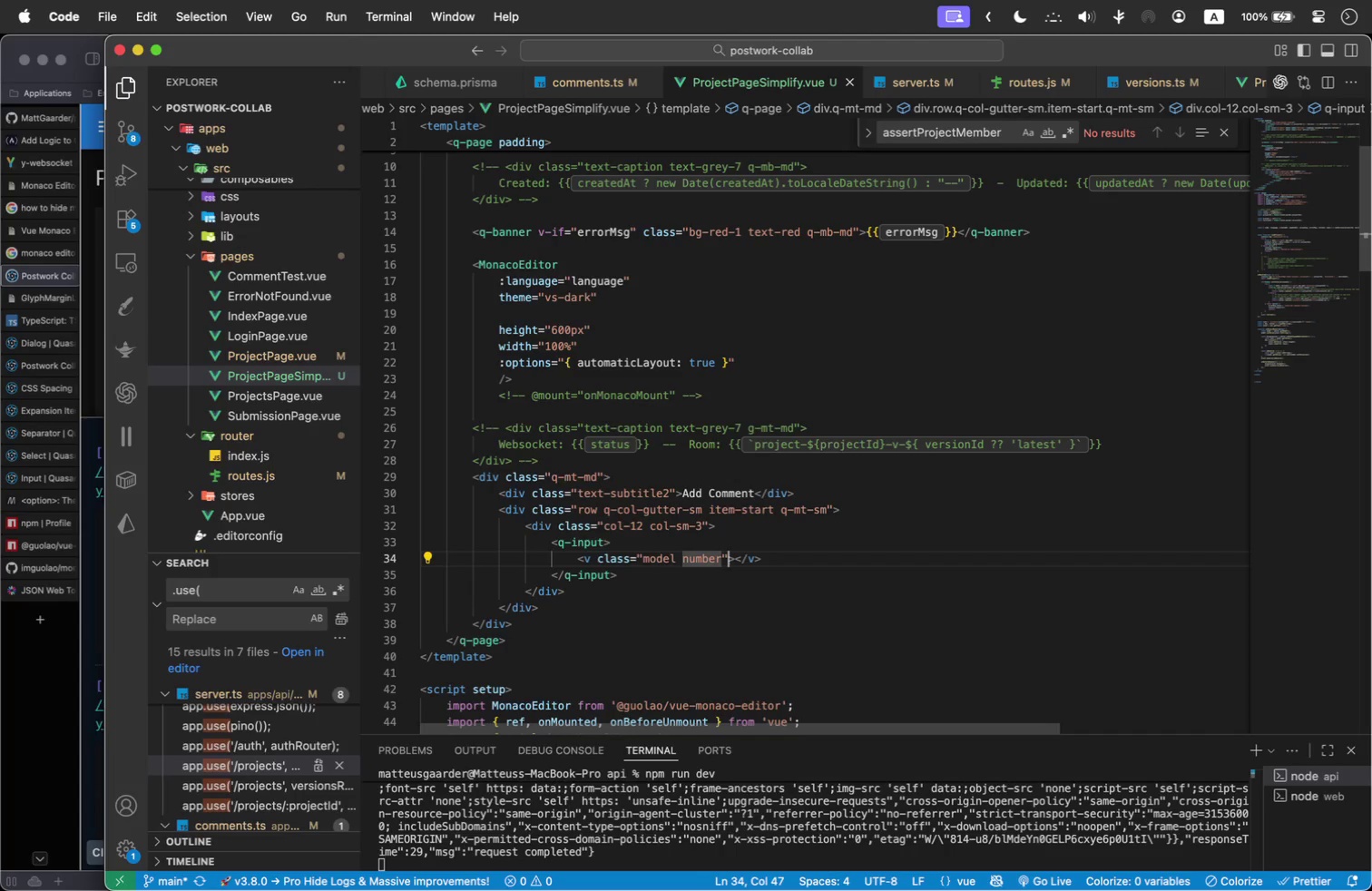 
key(ArrowRight)
 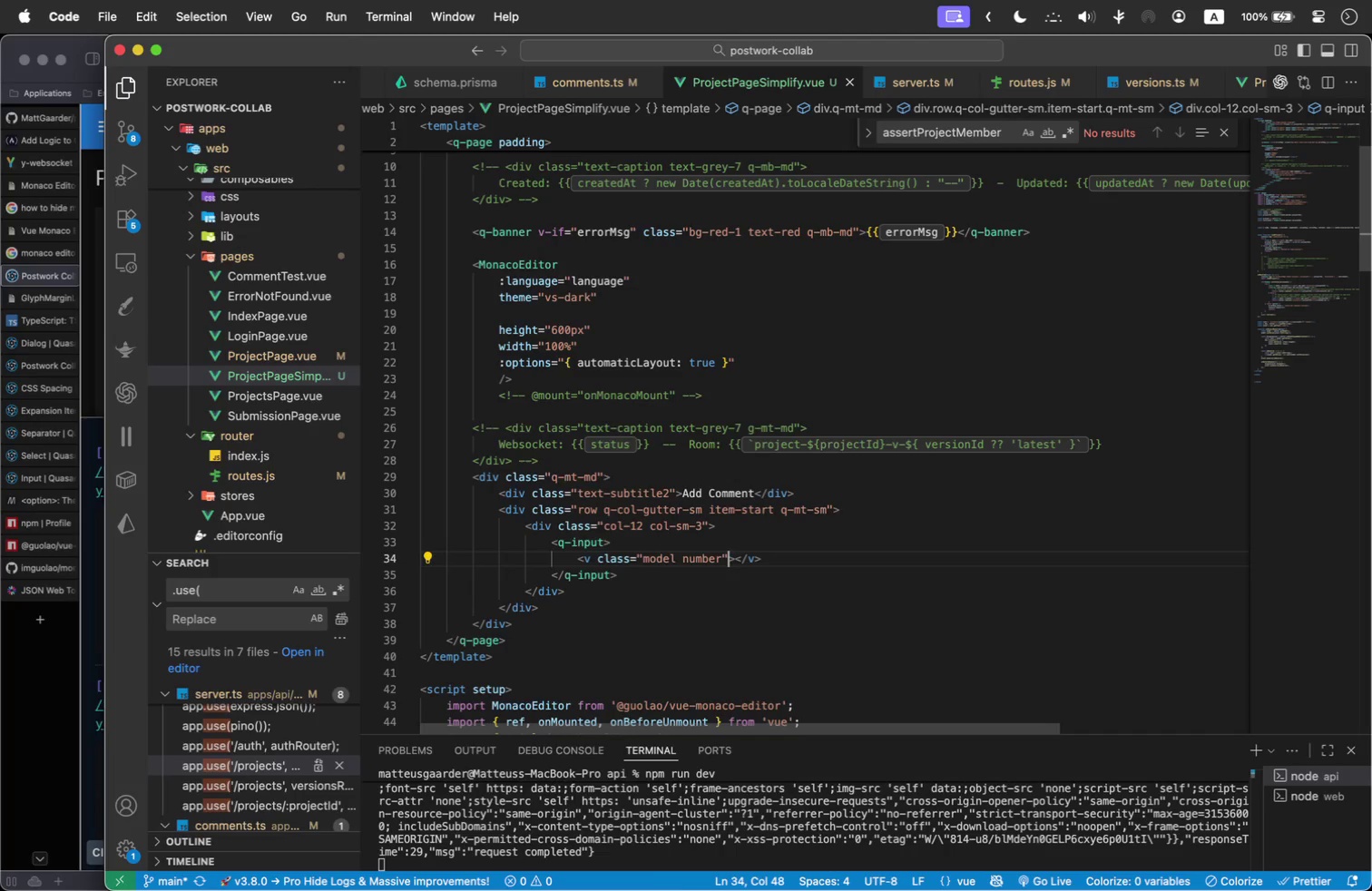 
hold_key(key=ArrowLeft, duration=1.52)
 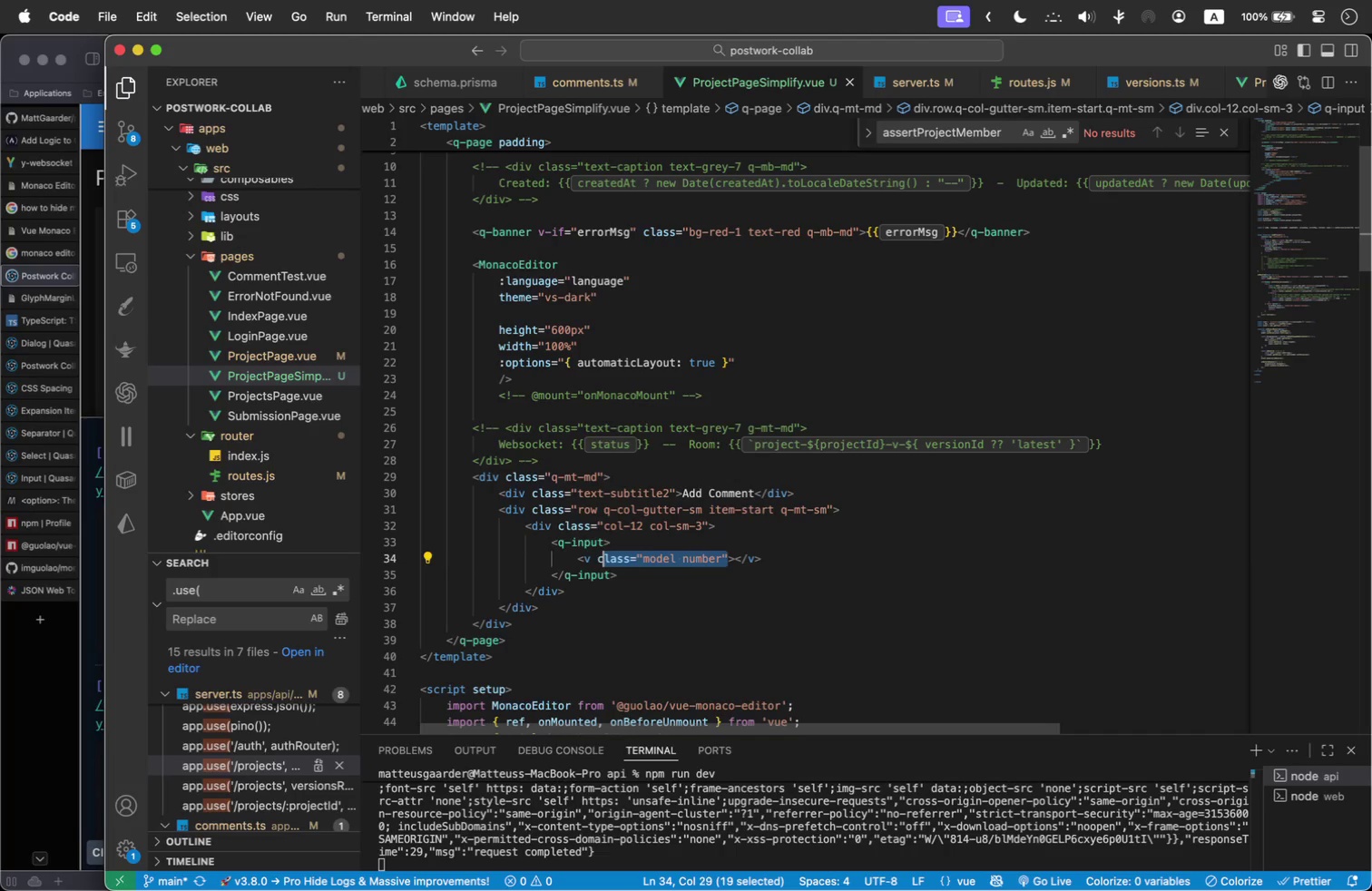 
hold_key(key=ArrowLeft, duration=0.39)
 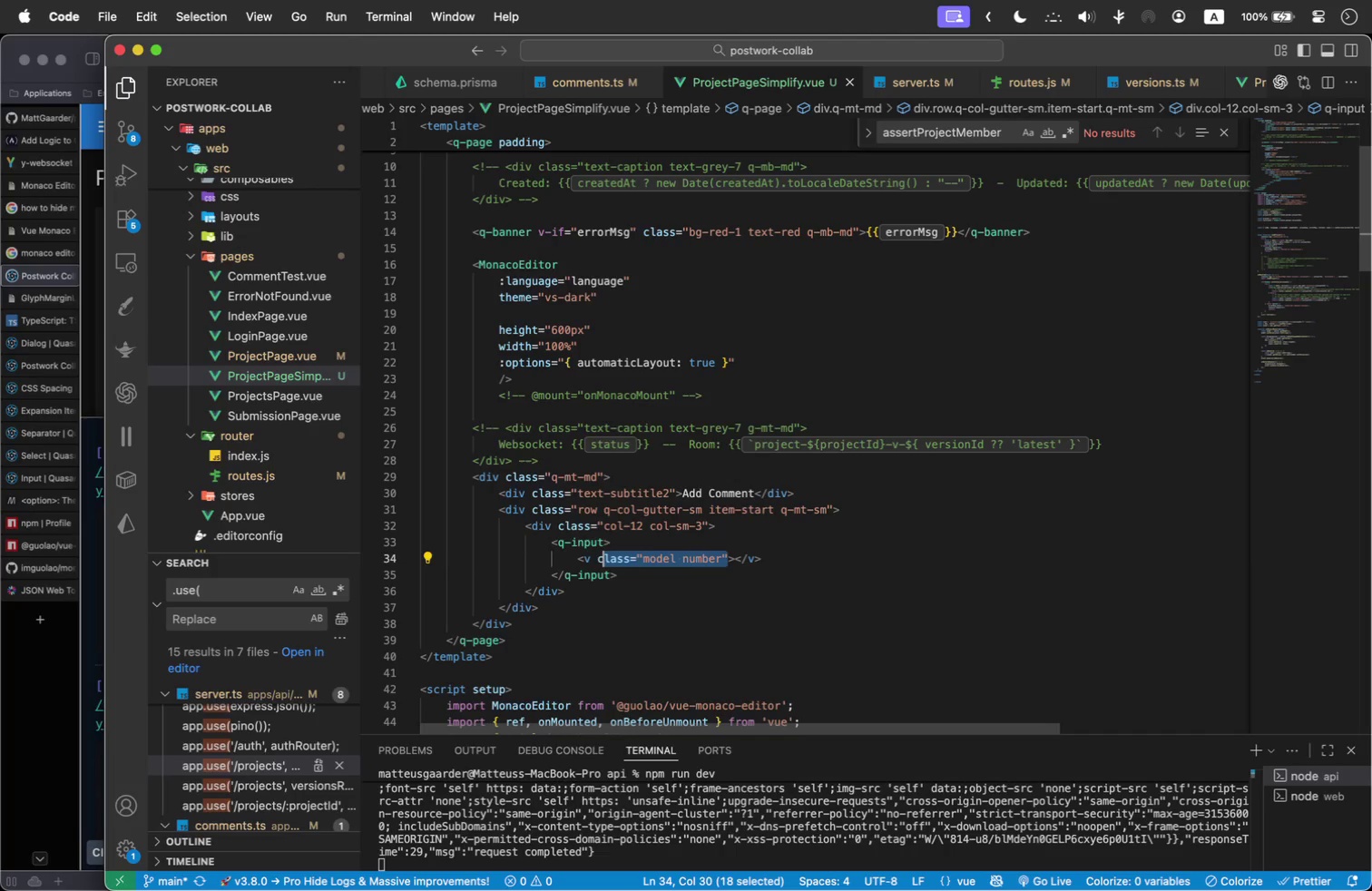 
key(Shift+ArrowLeft)
 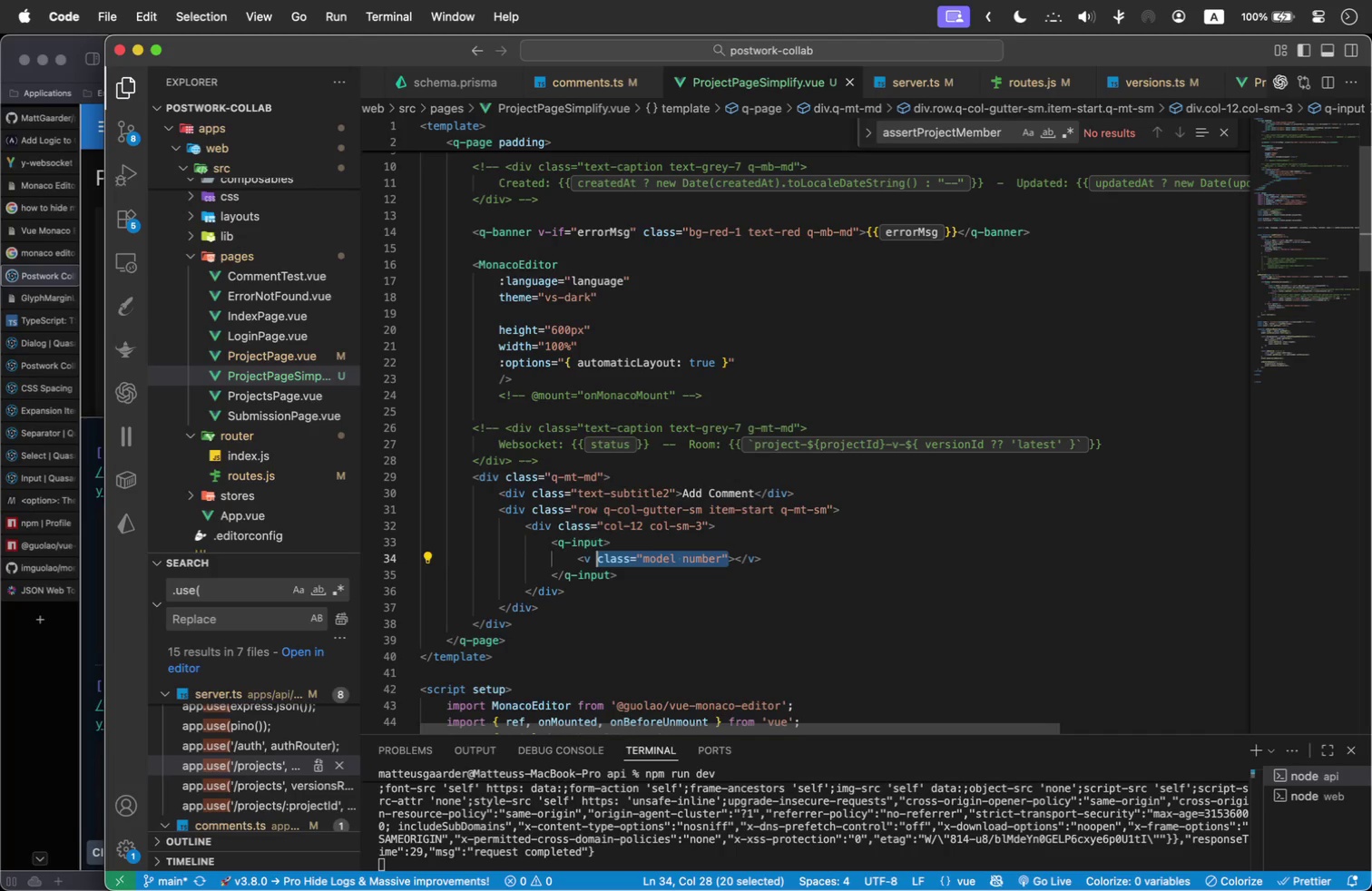 
key(Shift+ArrowLeft)
 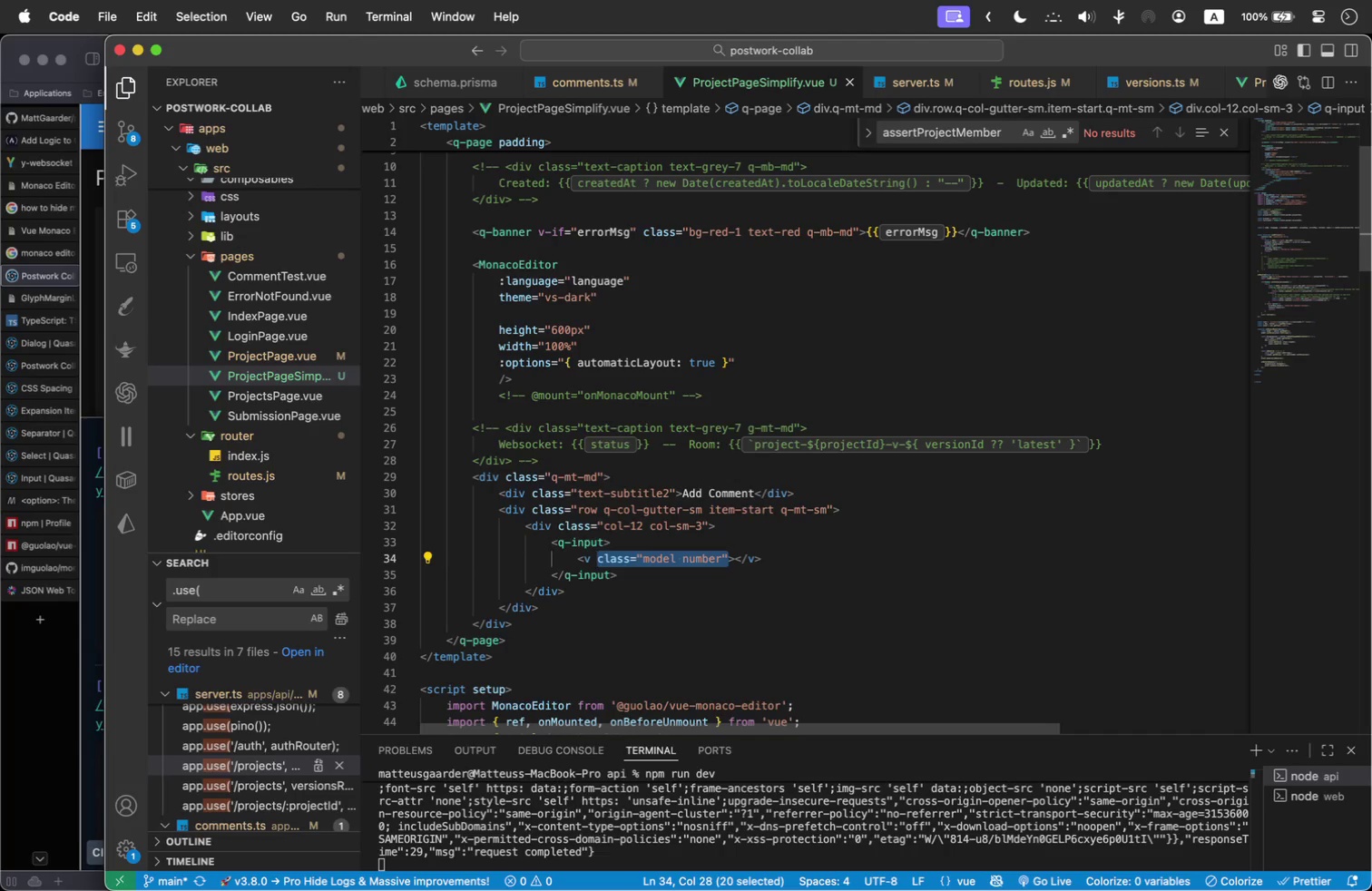 
key(Shift+ArrowLeft)
 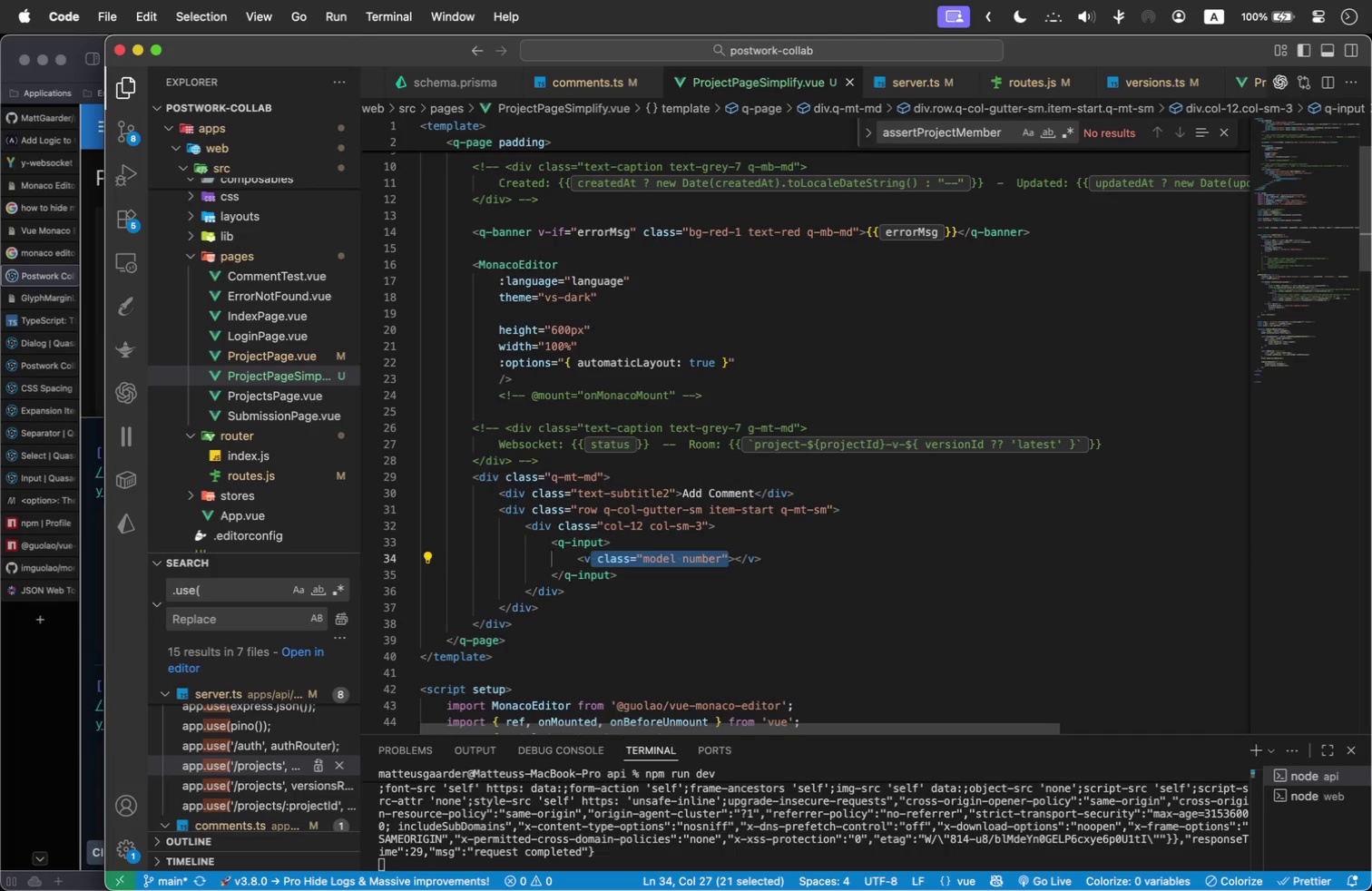 
key(Backspace)
 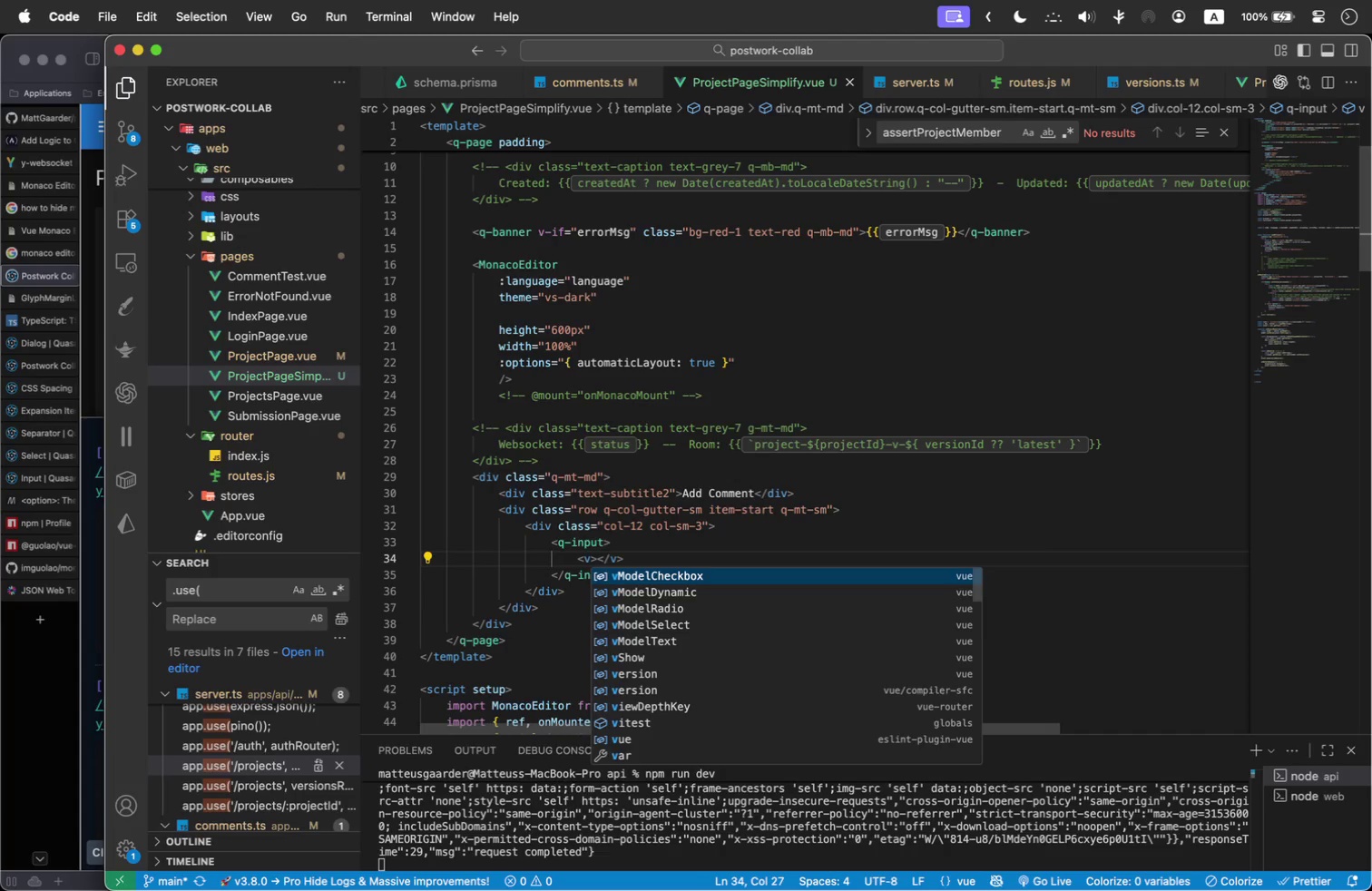 
key(Backspace)
 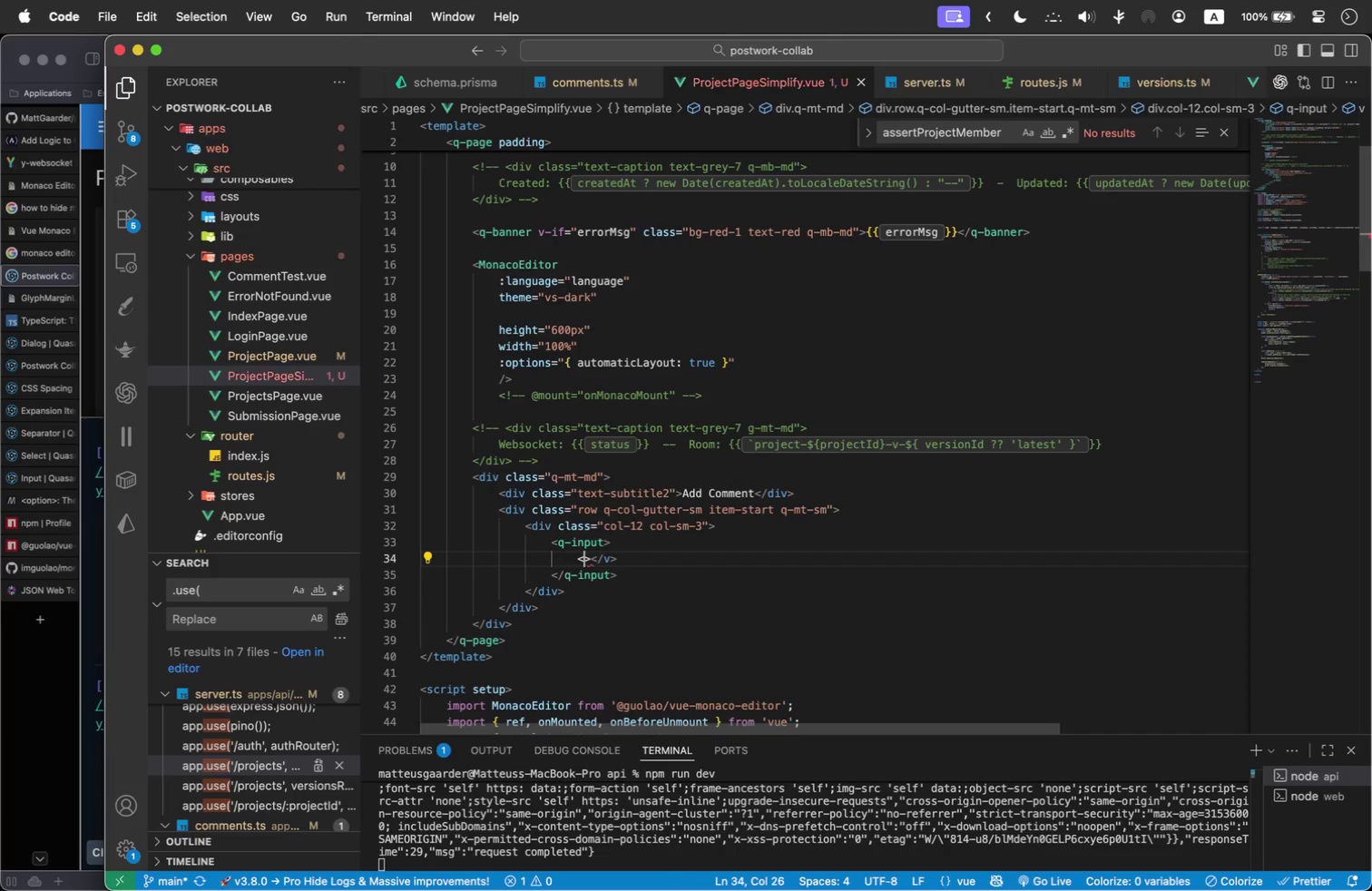 
key(Backspace)
 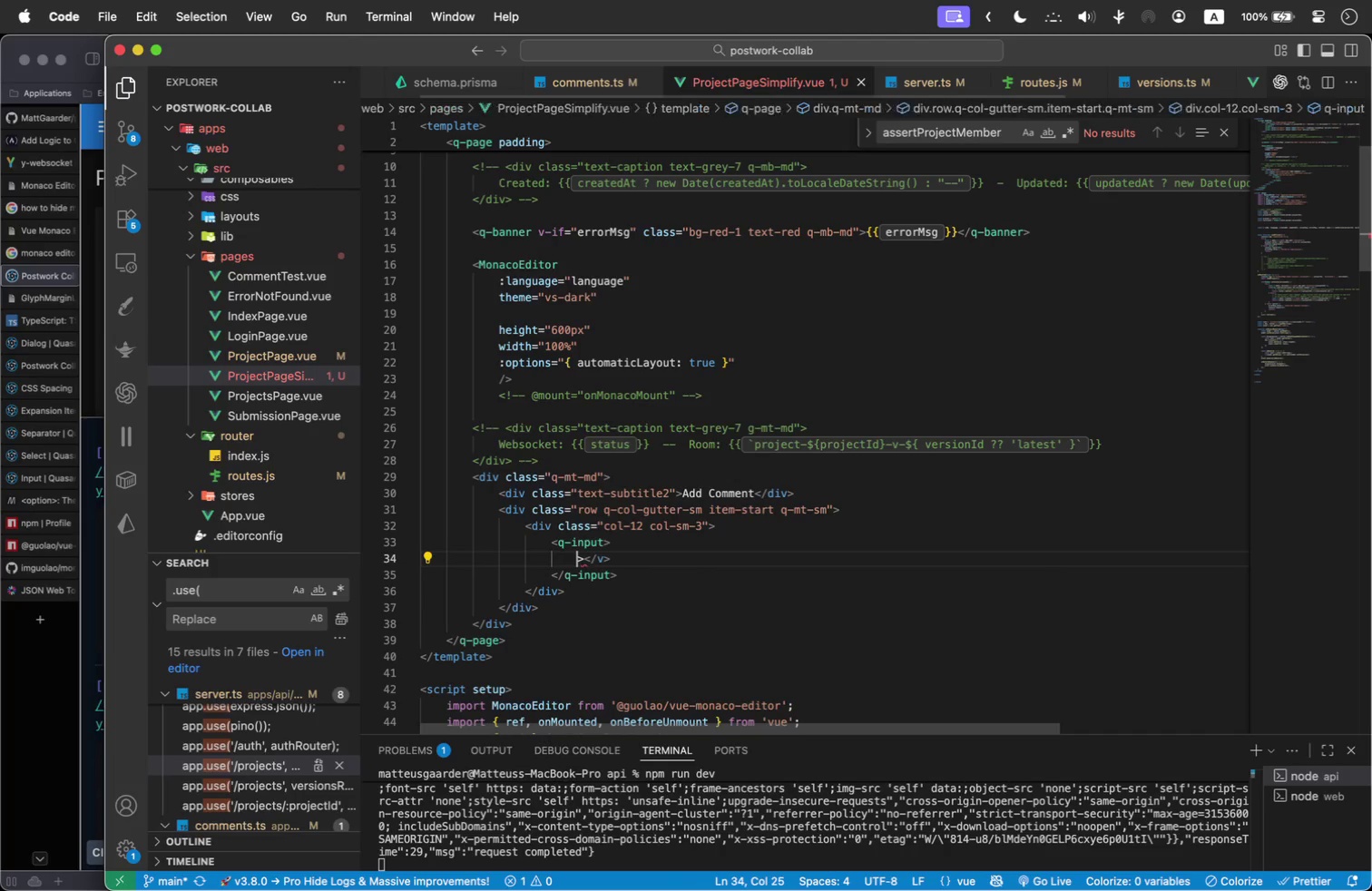 
key(Shift+ArrowRight)
 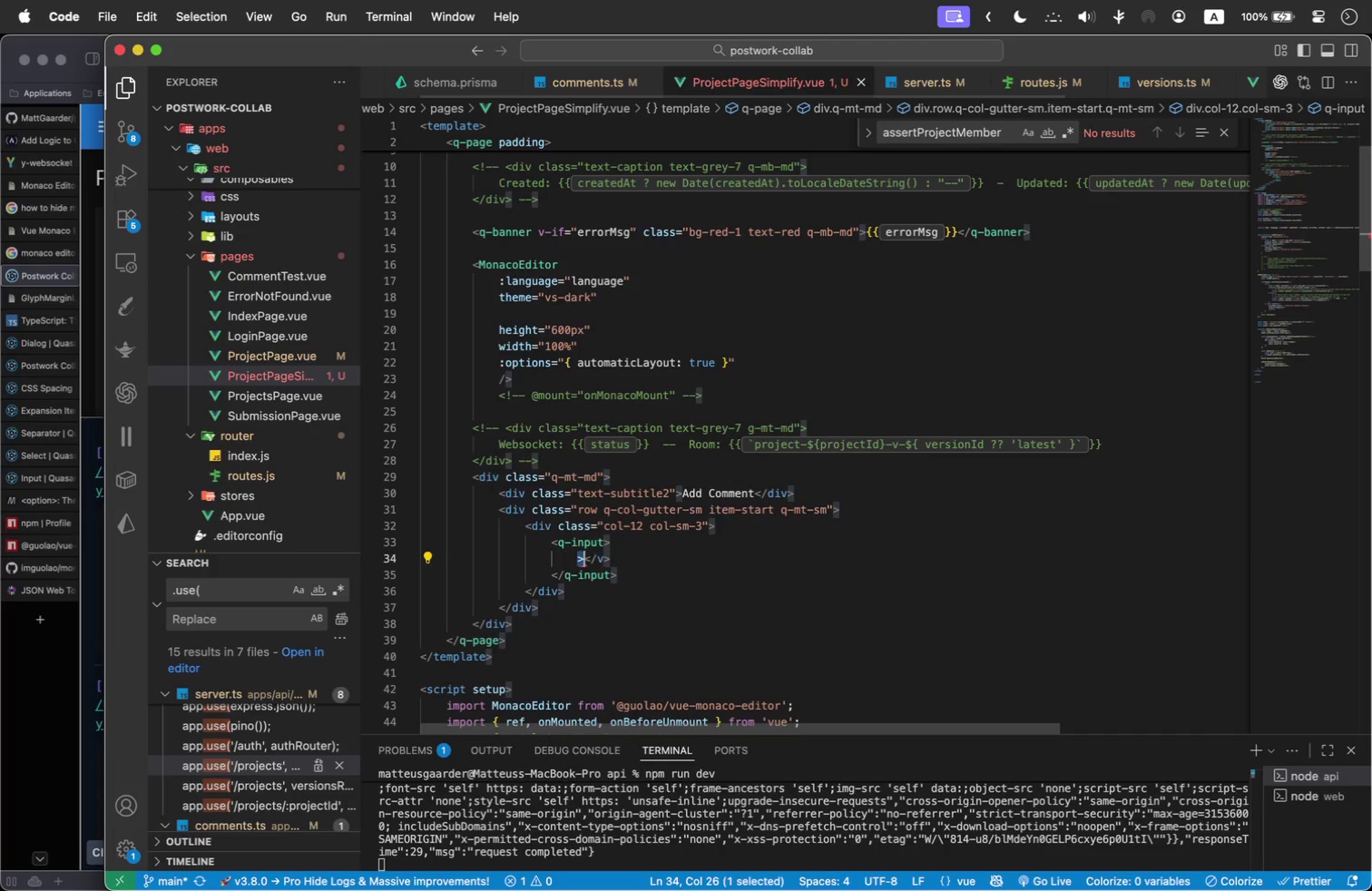 
key(Shift+ArrowRight)
 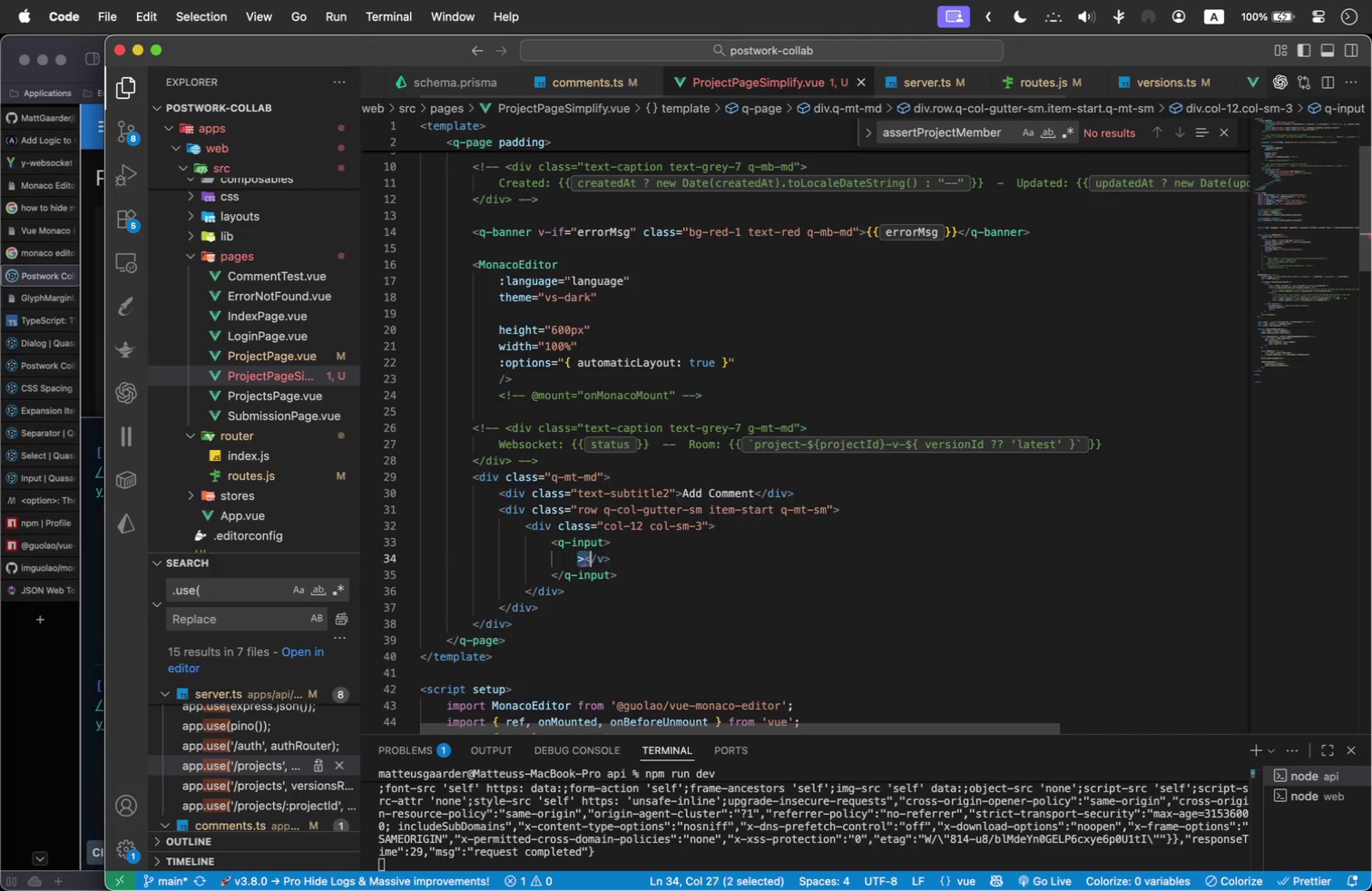 
key(Shift+ArrowRight)
 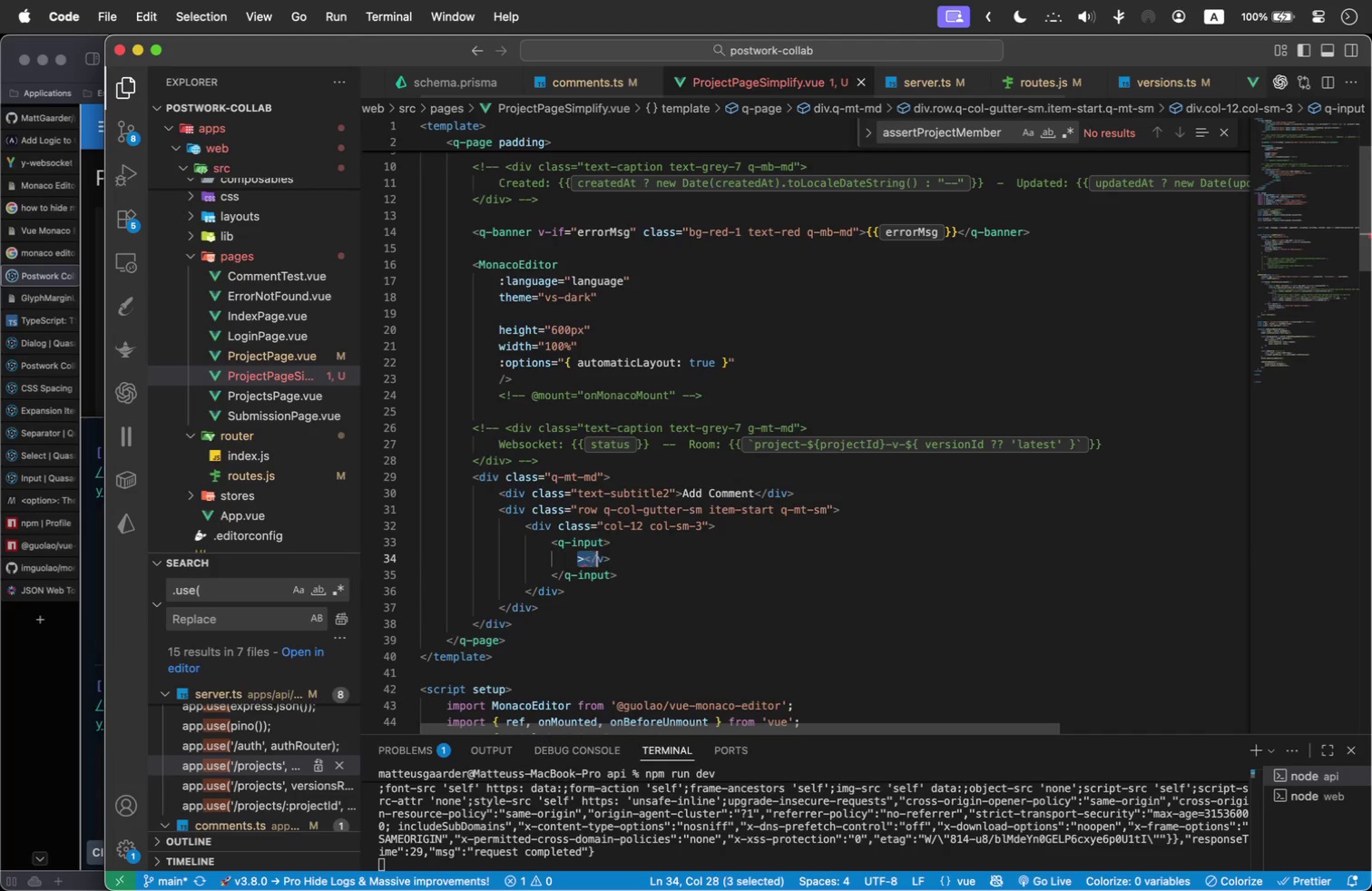 
key(Shift+ArrowRight)
 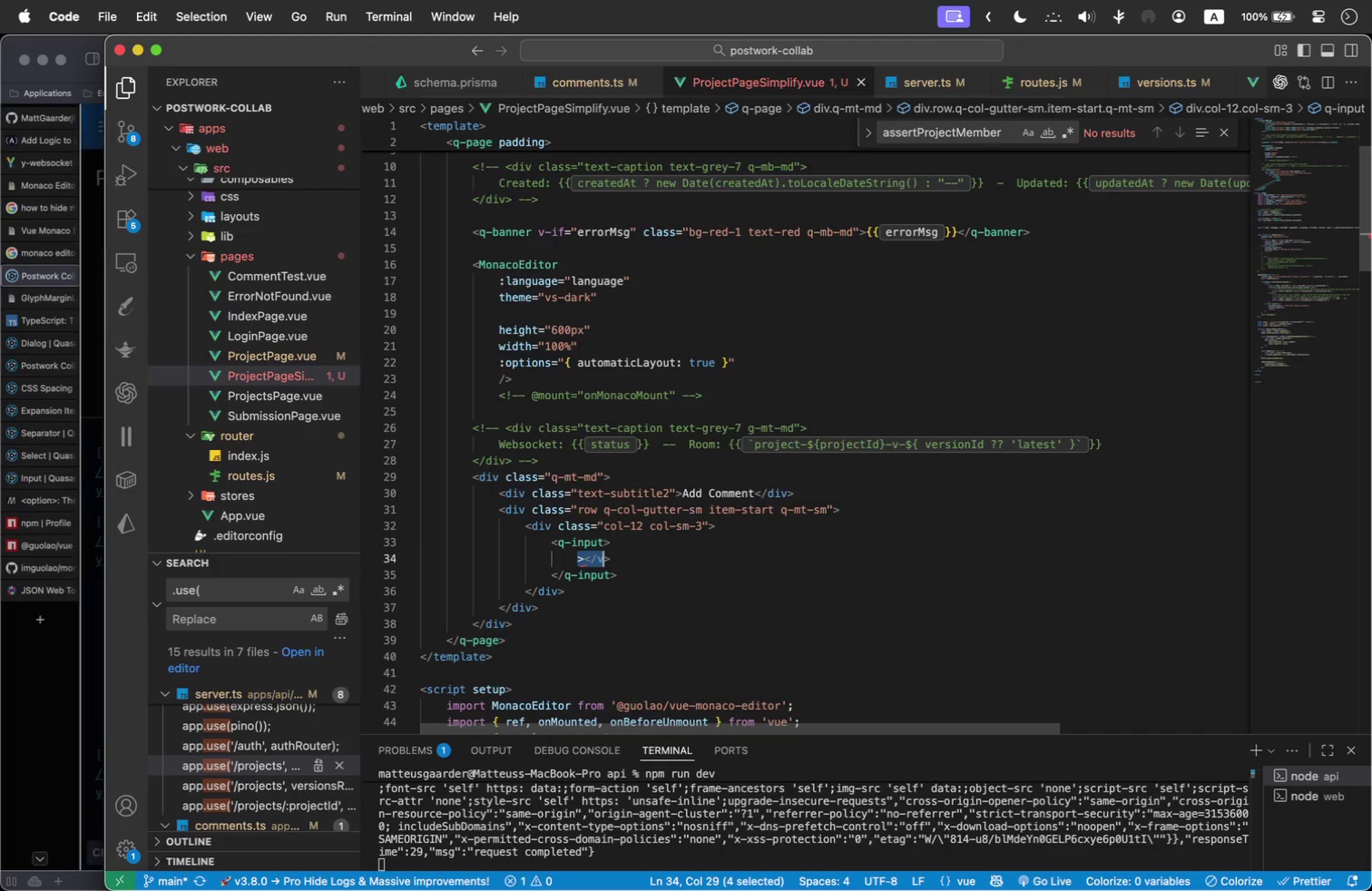 
key(Shift+ArrowRight)
 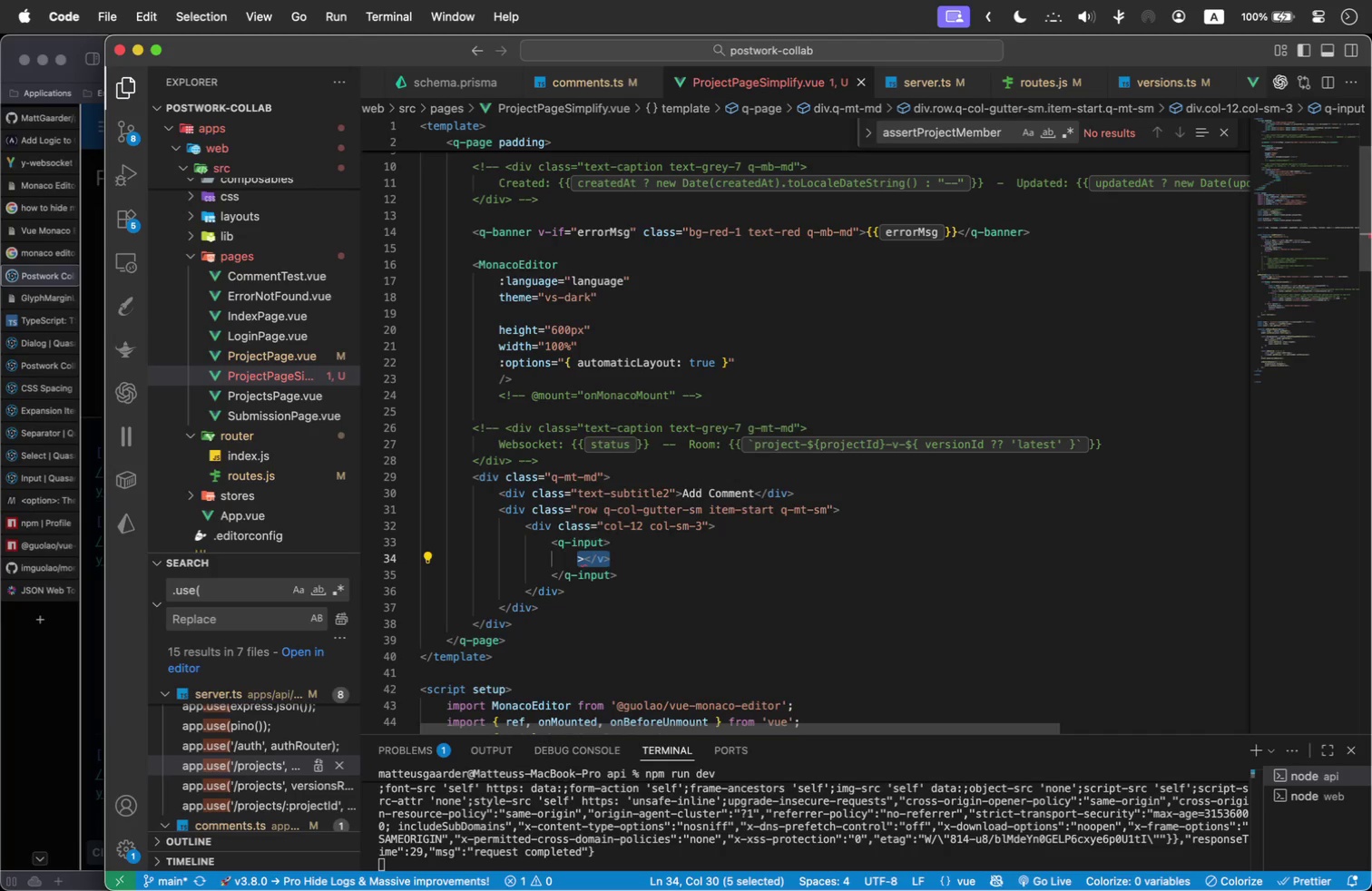 
key(Backspace)
 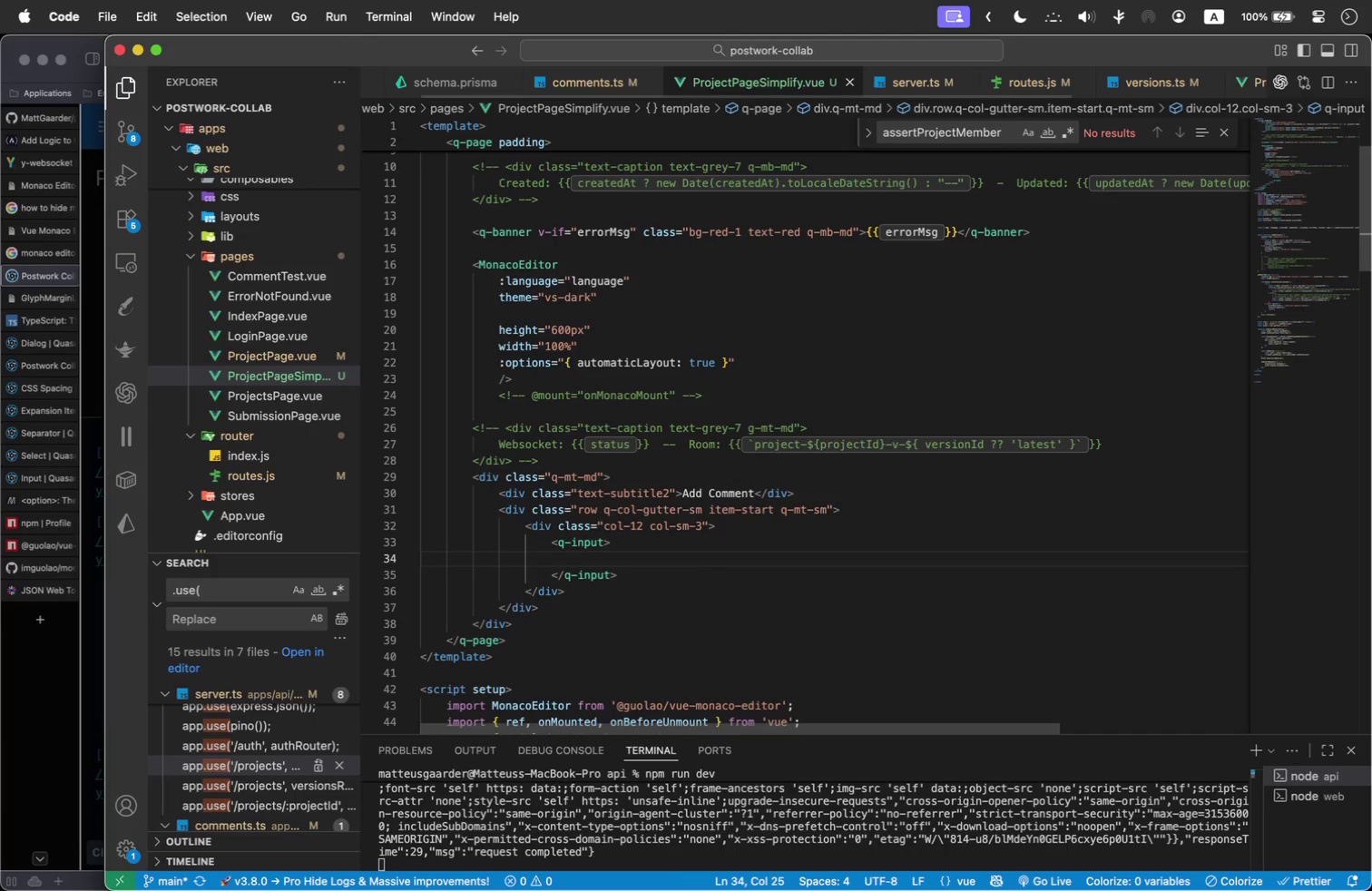 
key(V)
 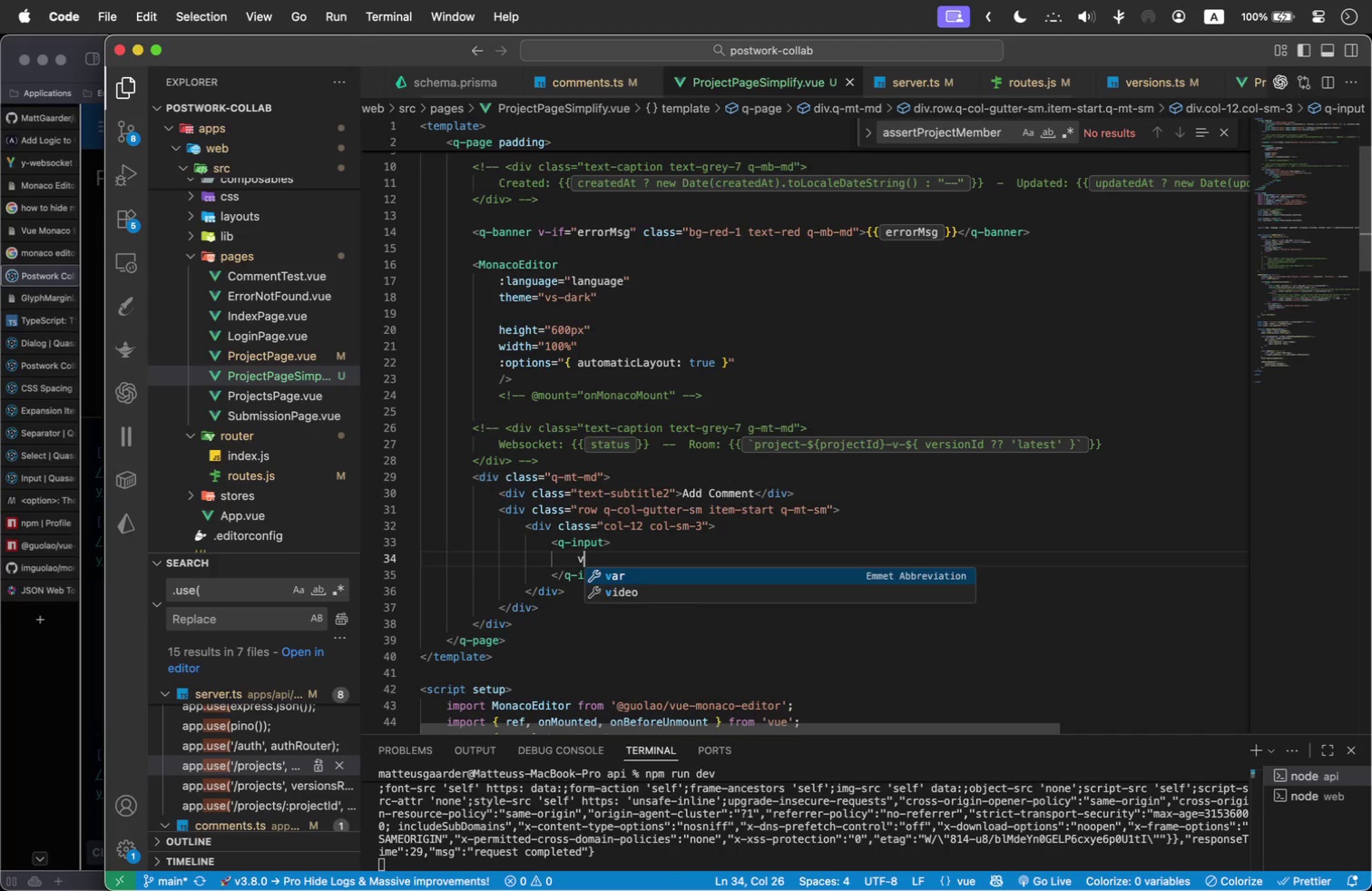 
key(Backspace)
 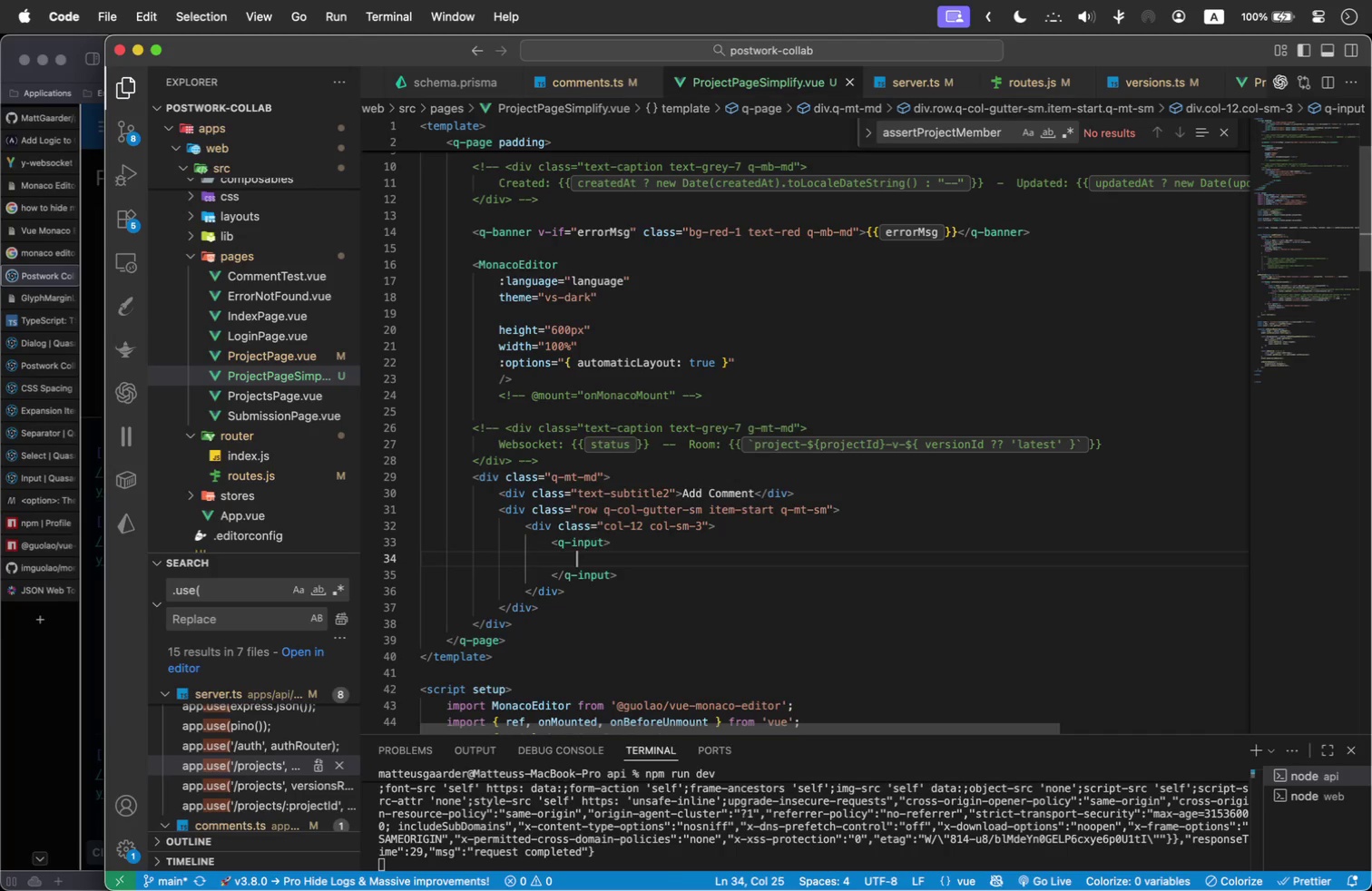 
key(Backspace)
 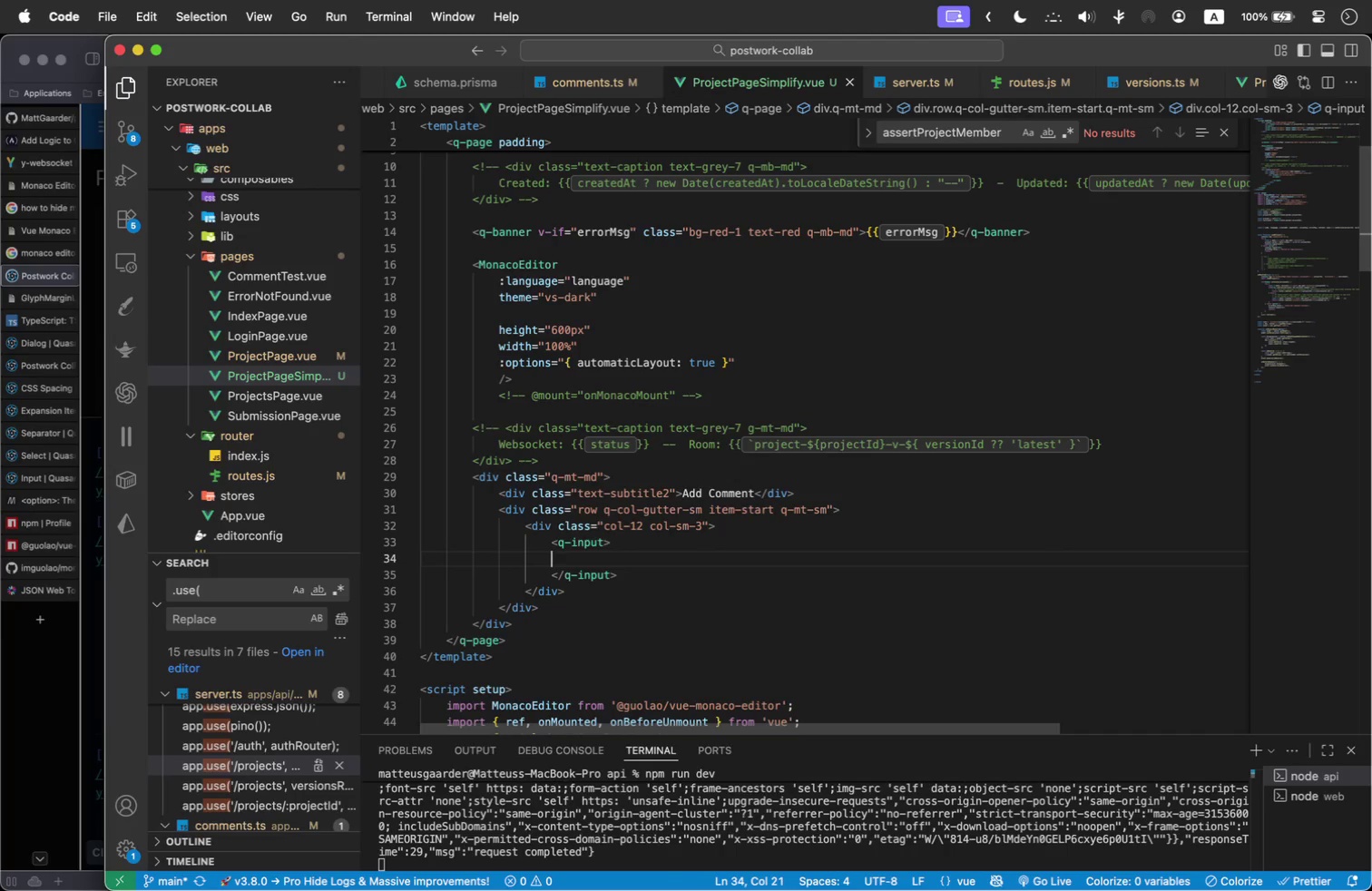 
hold_key(key=Backspace, duration=0.96)
 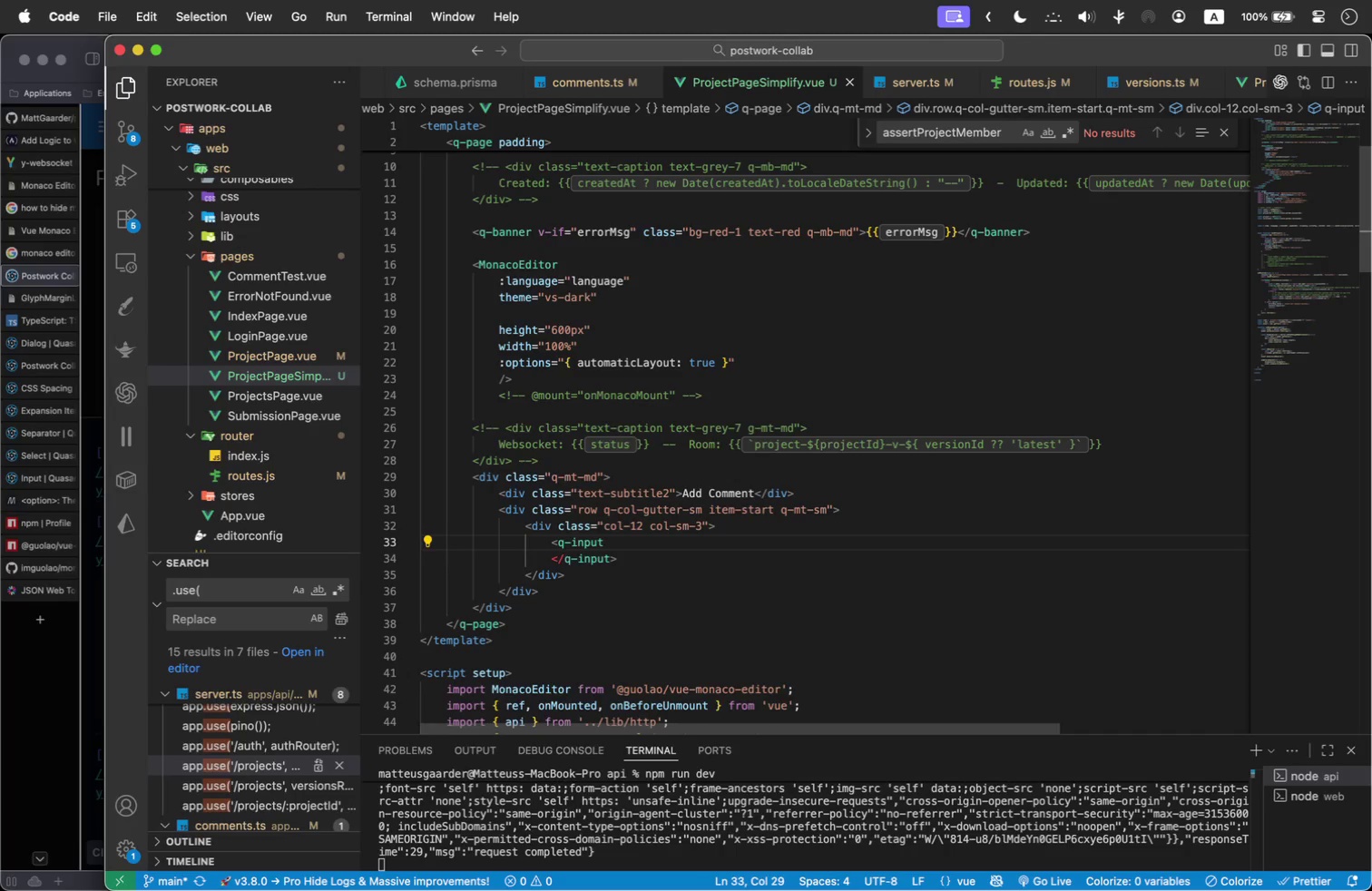 
key(ArrowDown)
 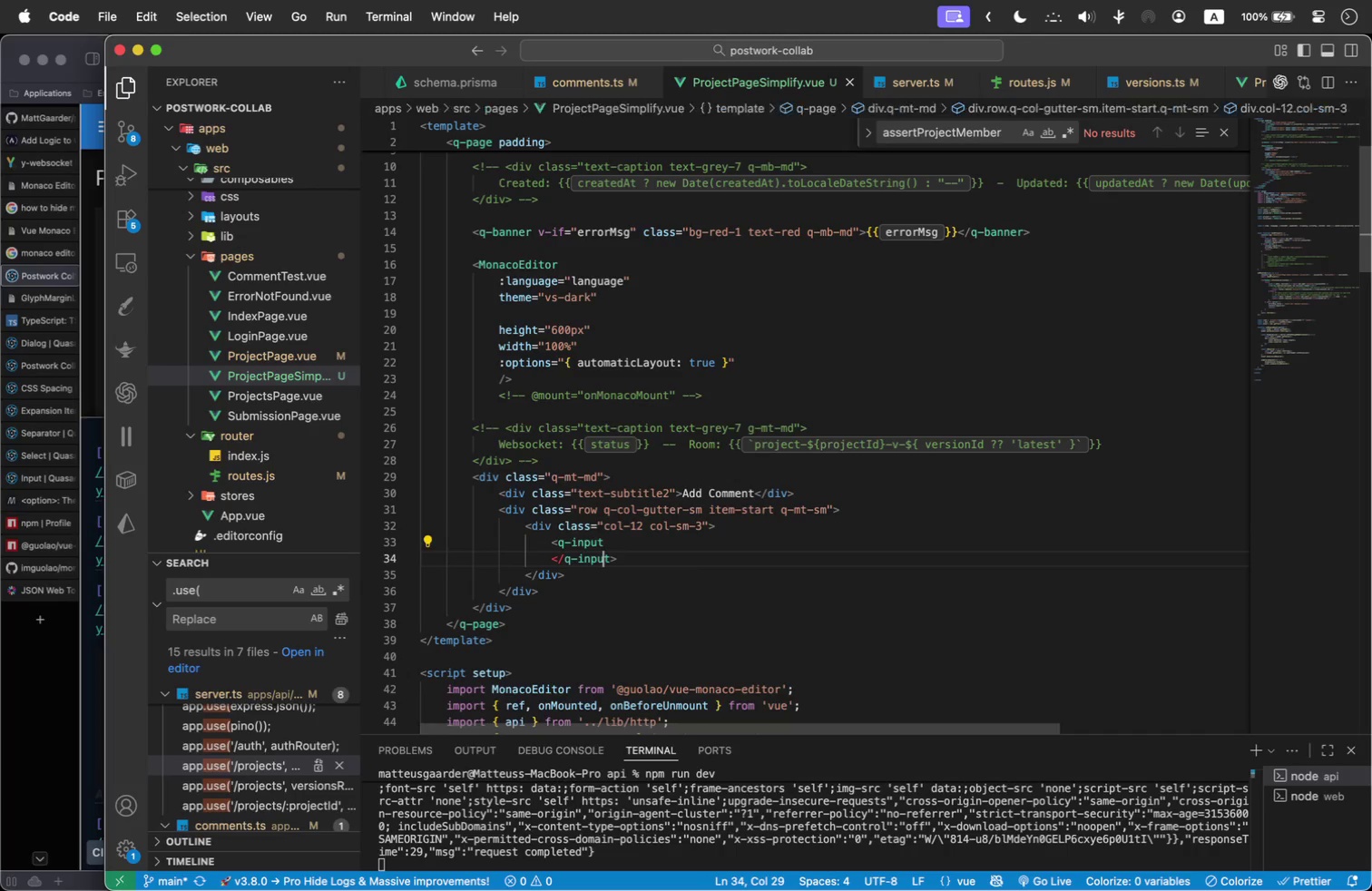 
key(ArrowRight)
 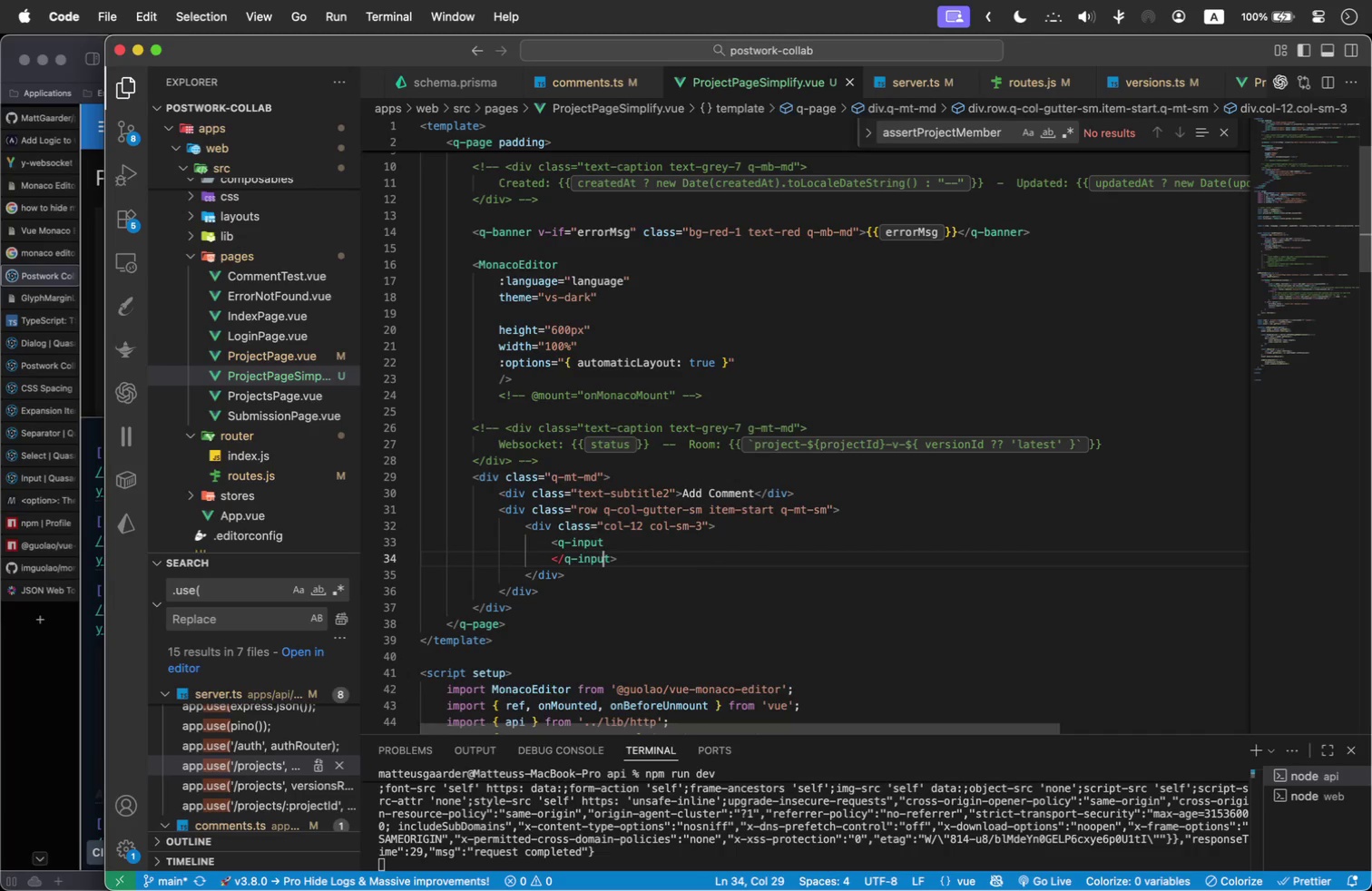 
key(ArrowRight)
 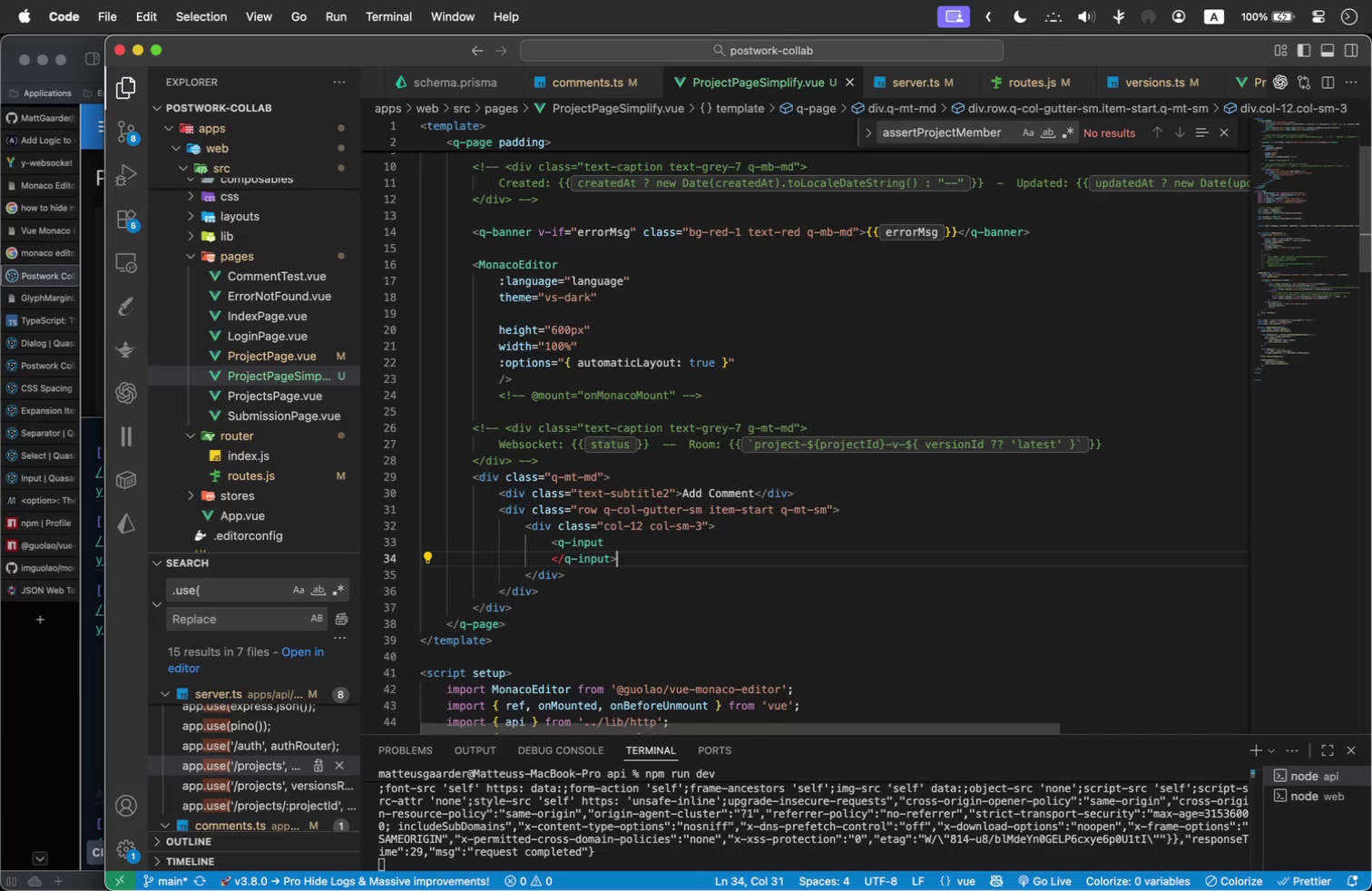 
hold_key(key=ArrowLeft, duration=1.02)
 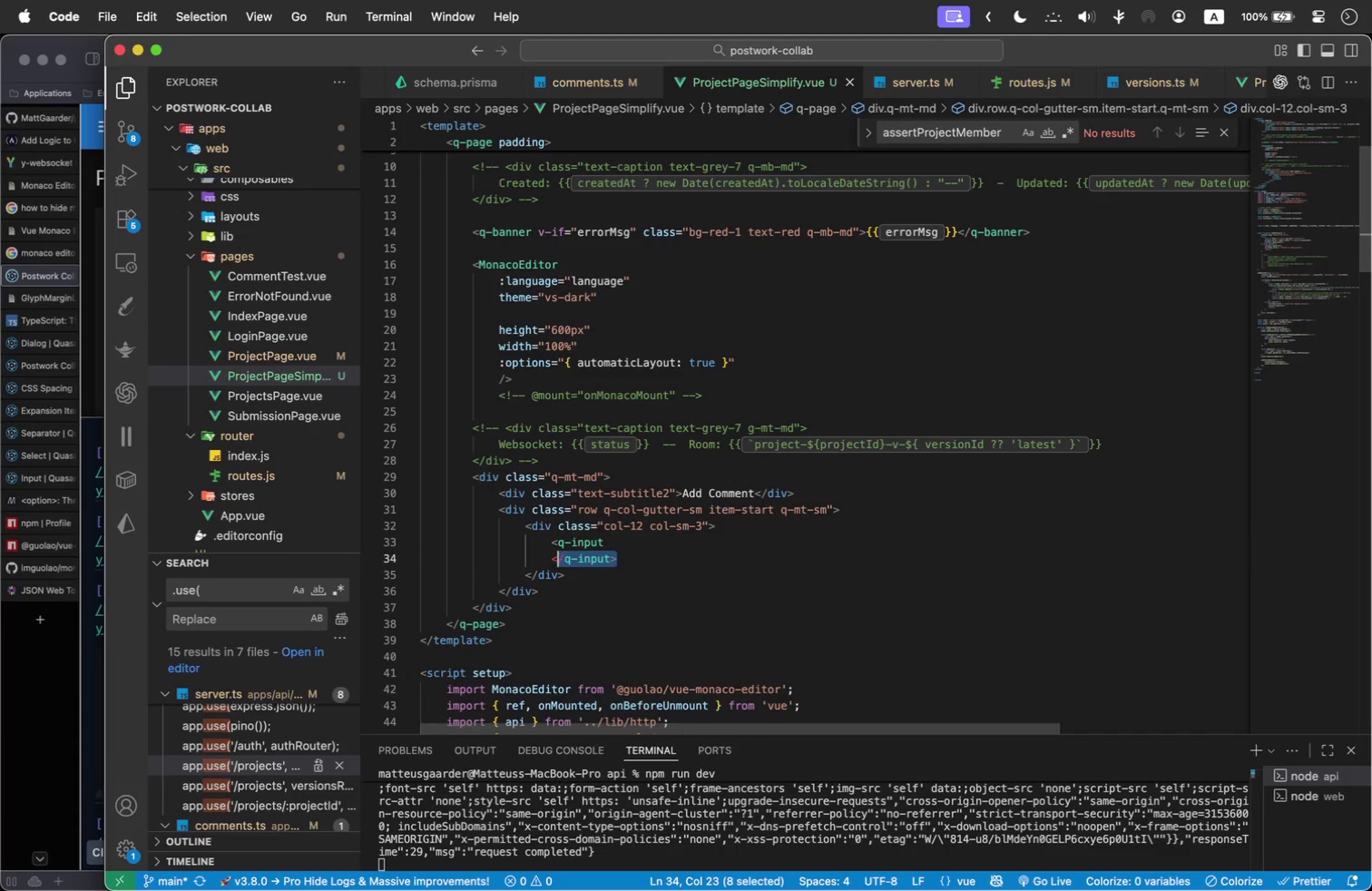 
key(Shift+ArrowLeft)
 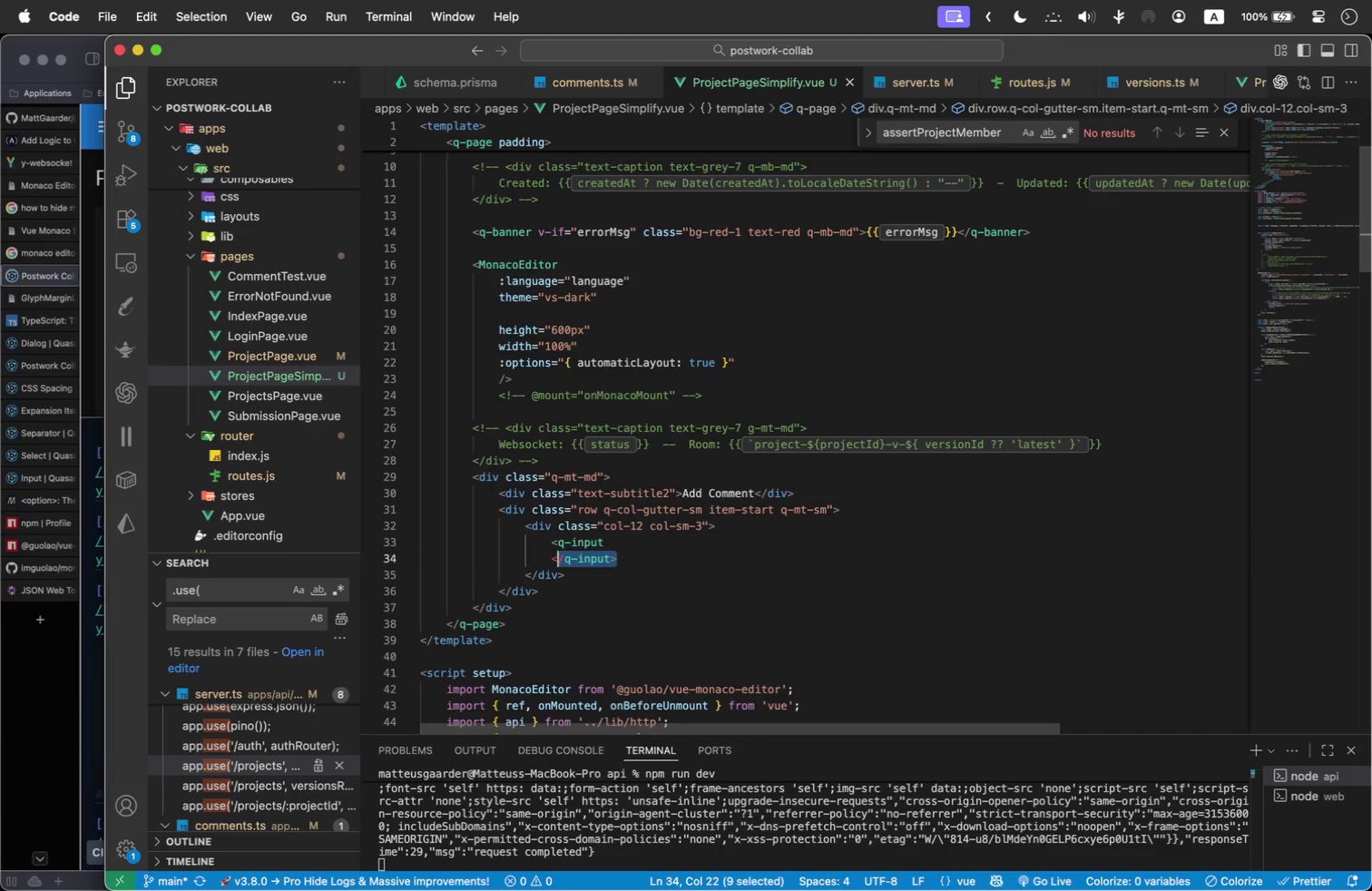 
key(Shift+ArrowLeft)
 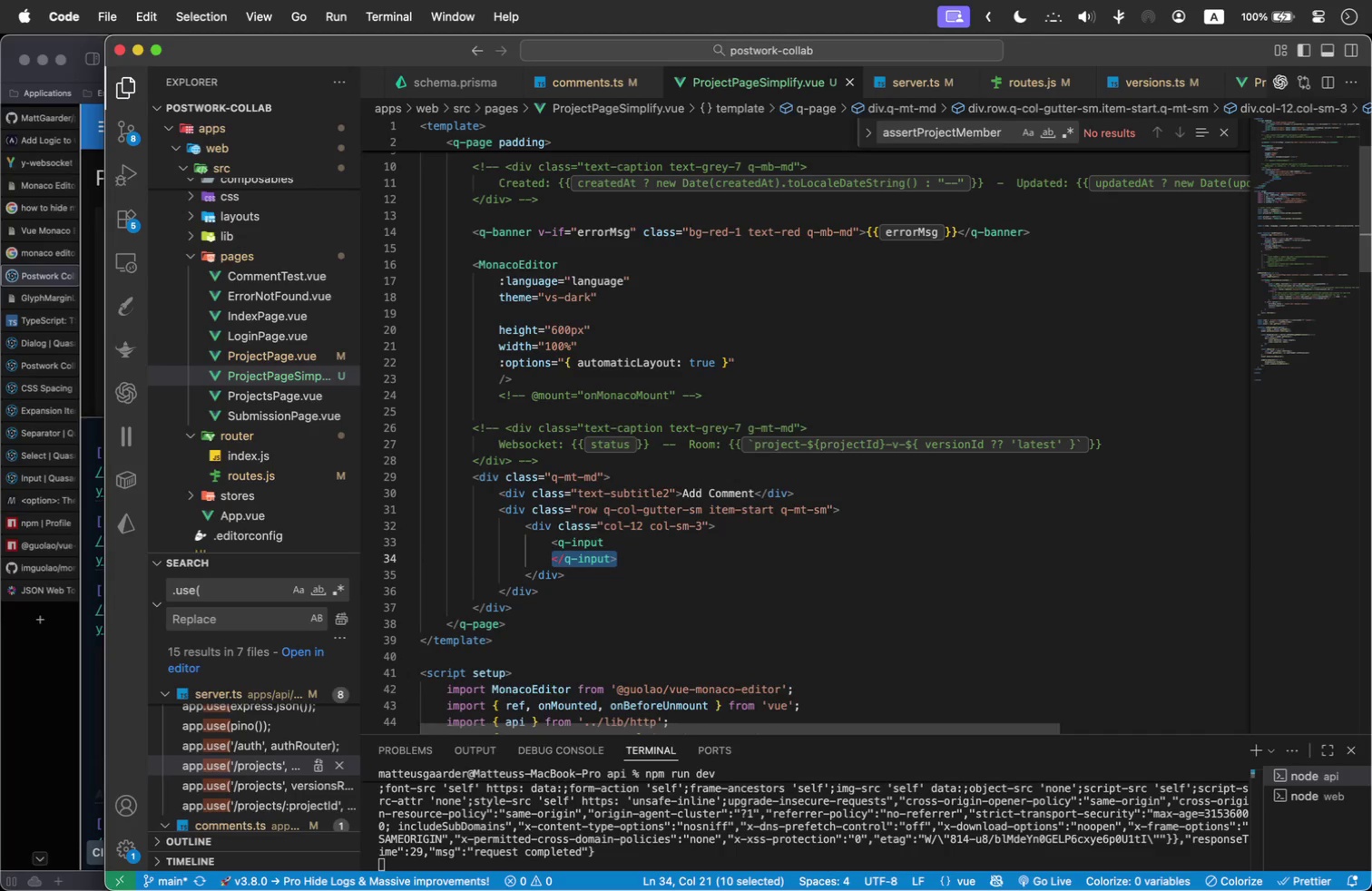 
key(Backspace)
 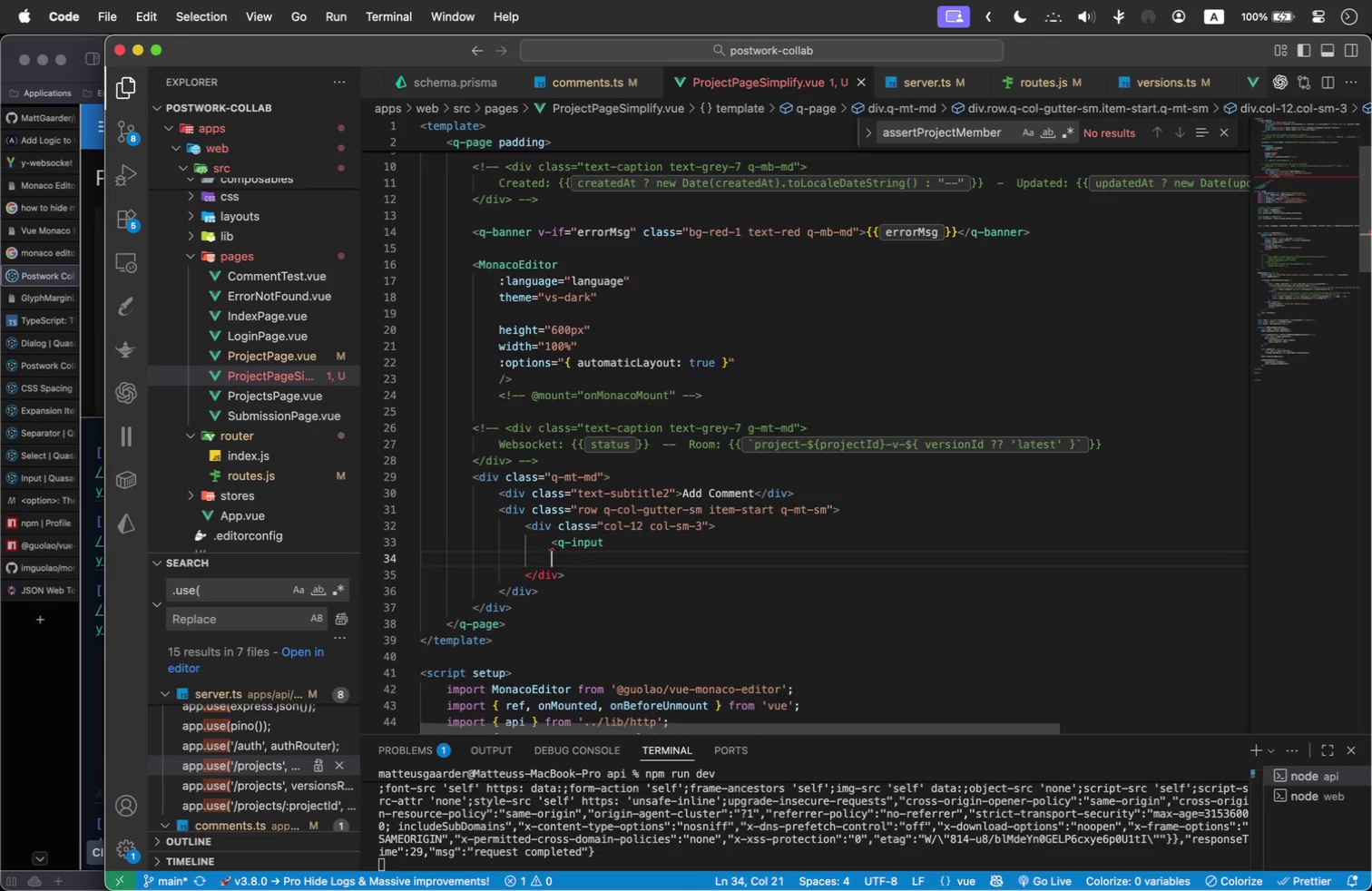 
key(Backspace)
 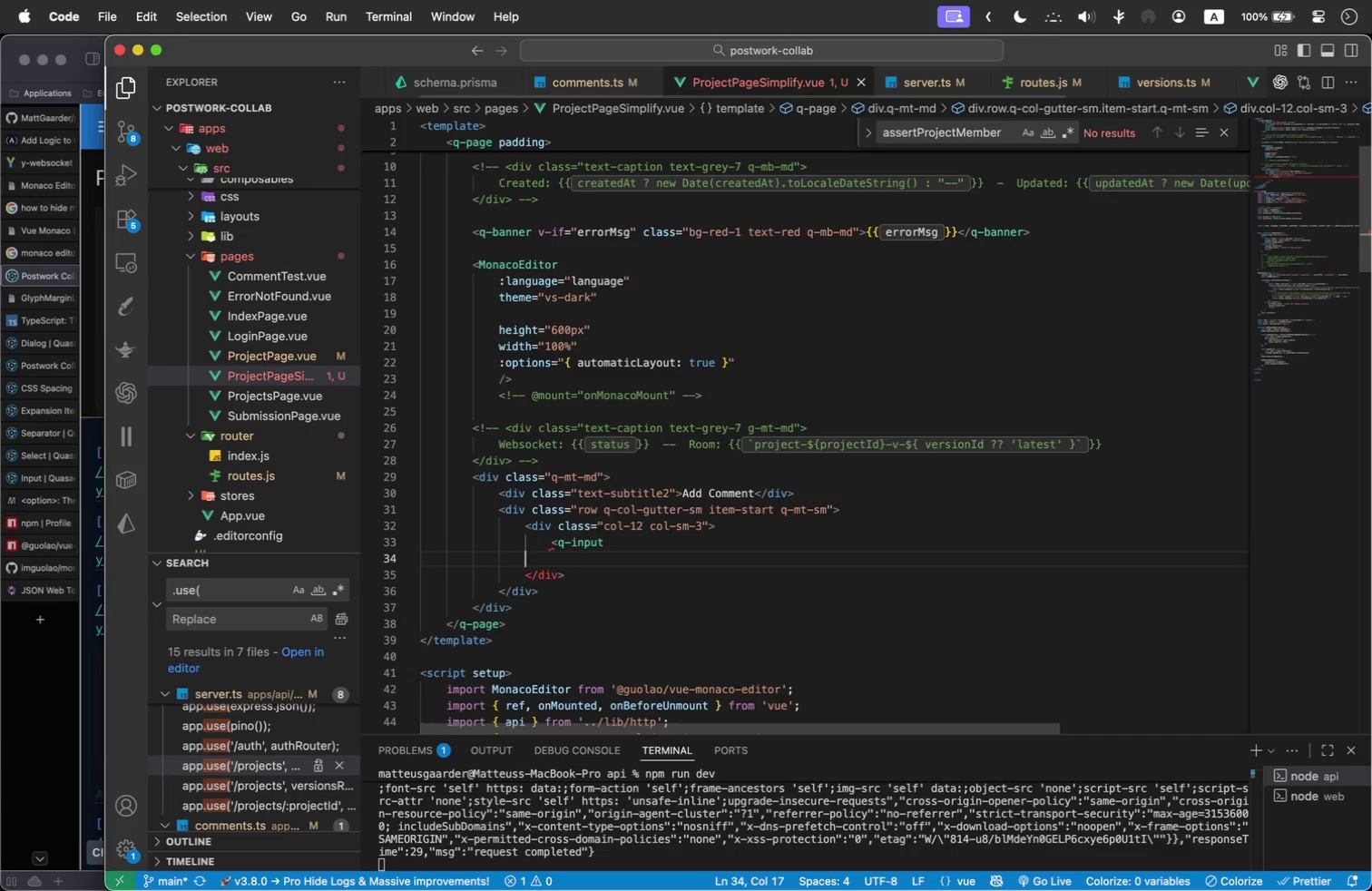 
key(Backspace)
 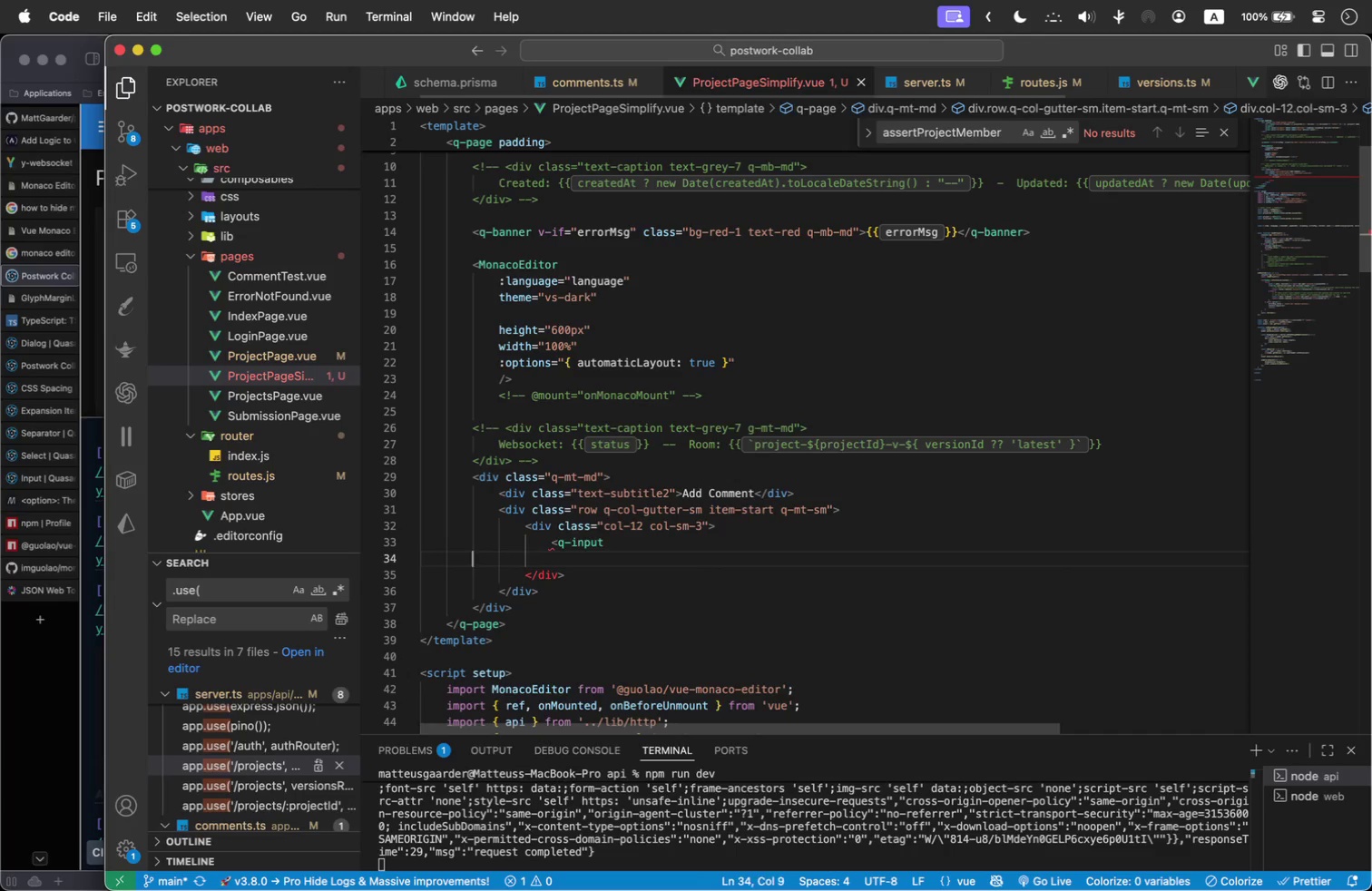 
key(Backspace)
 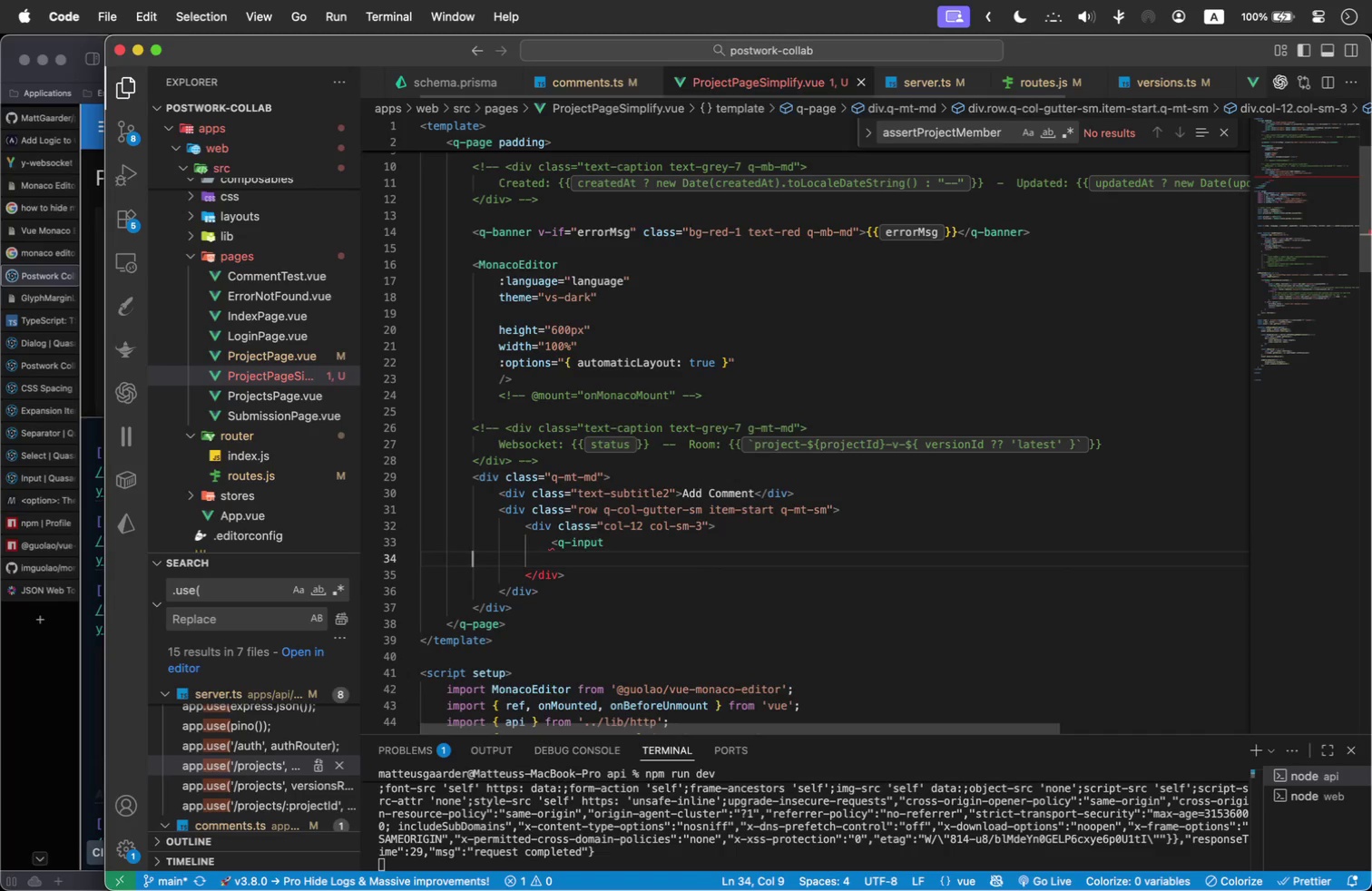 
key(Backspace)
 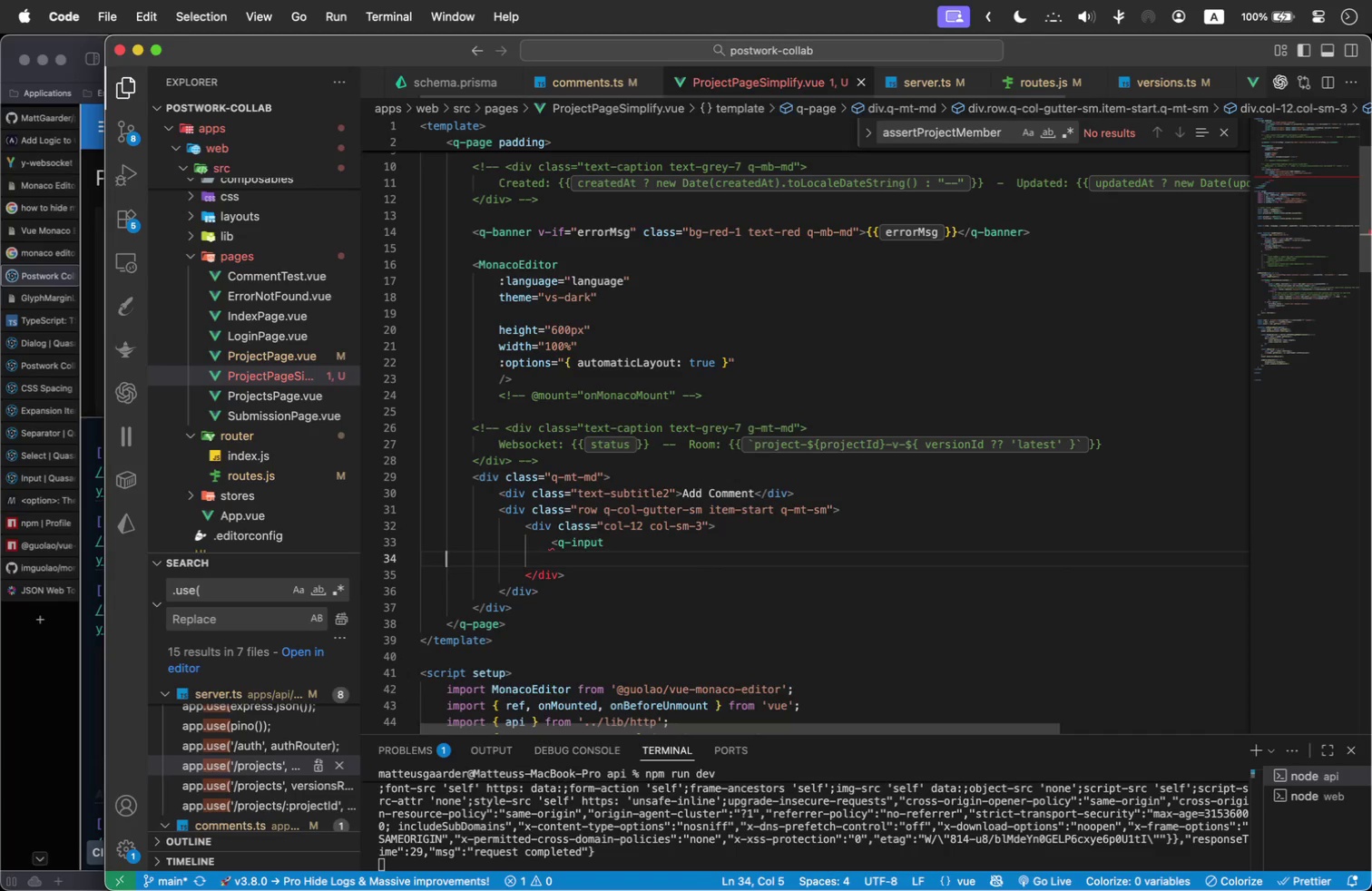 
key(Backspace)
 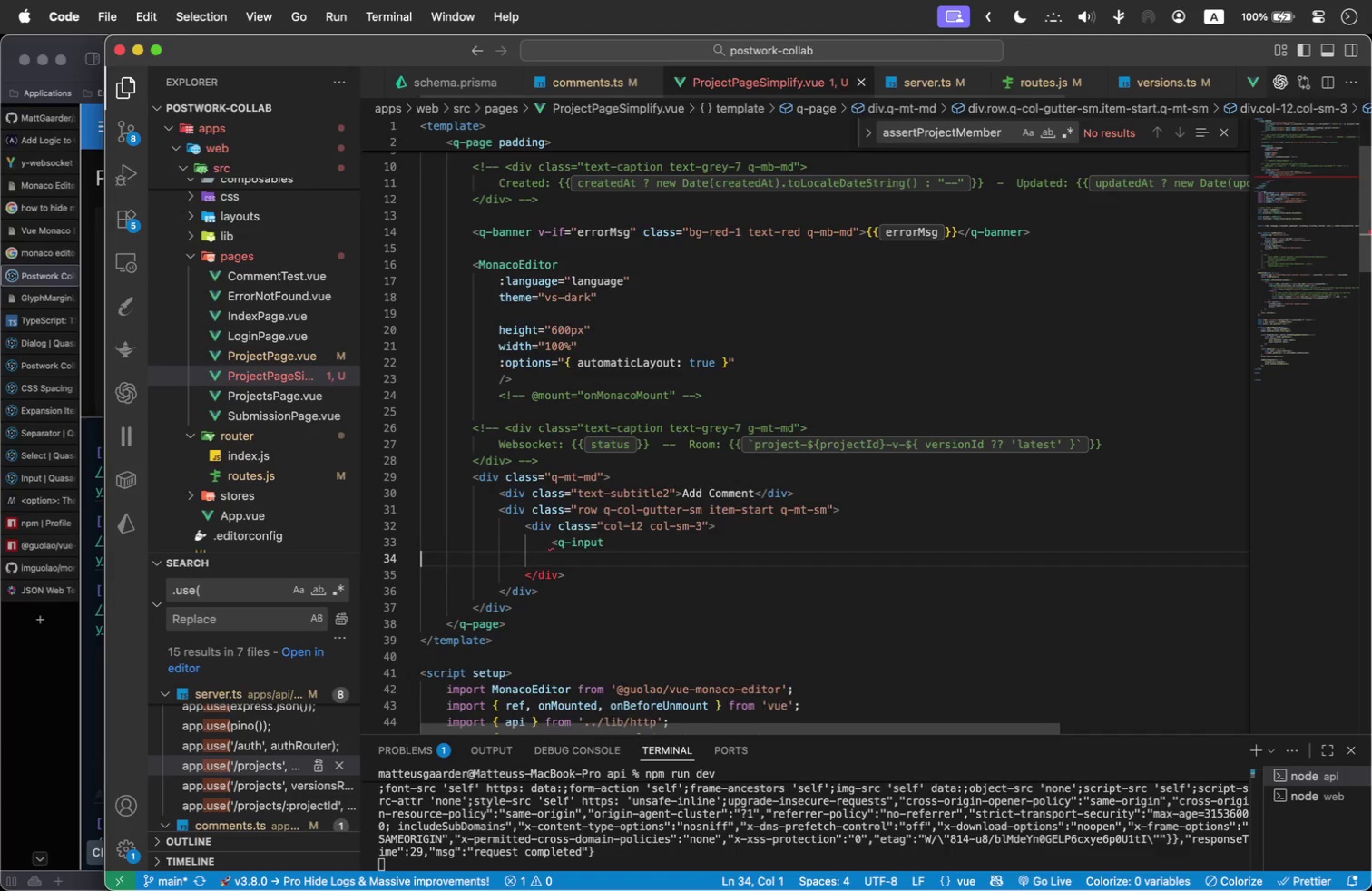 
key(Backspace)
 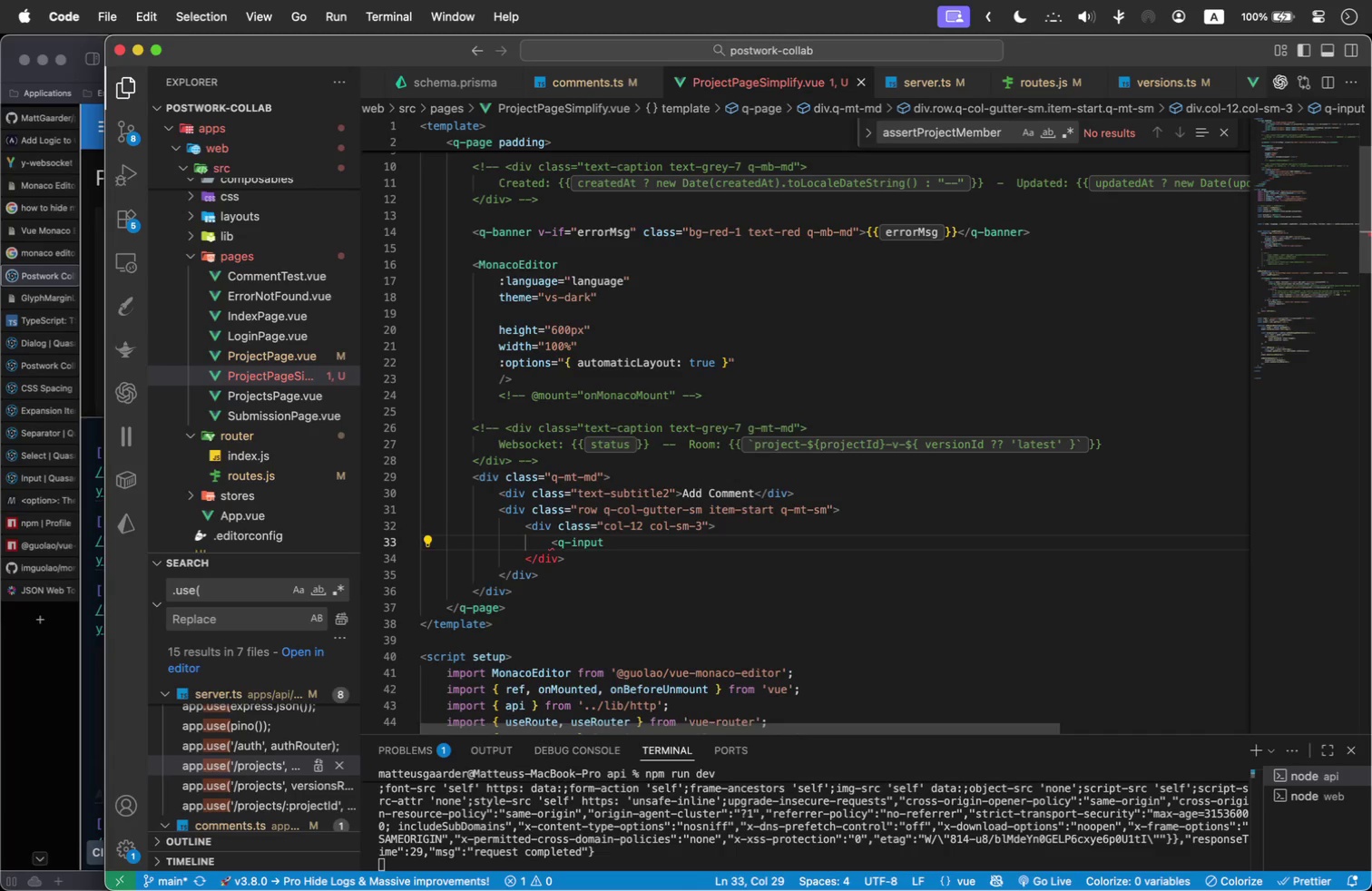 
key(Slash)
 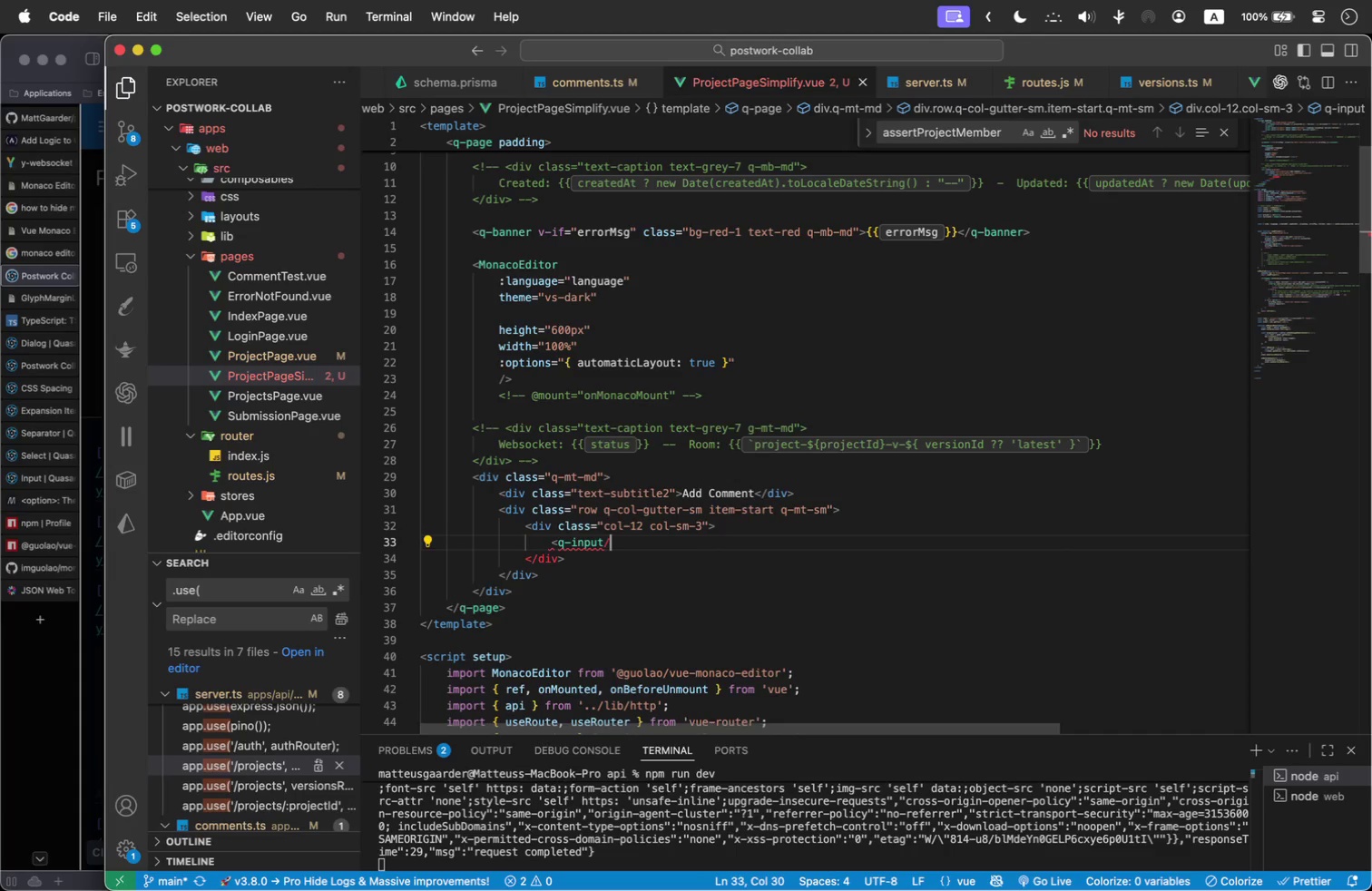 
key(Shift+Period)
 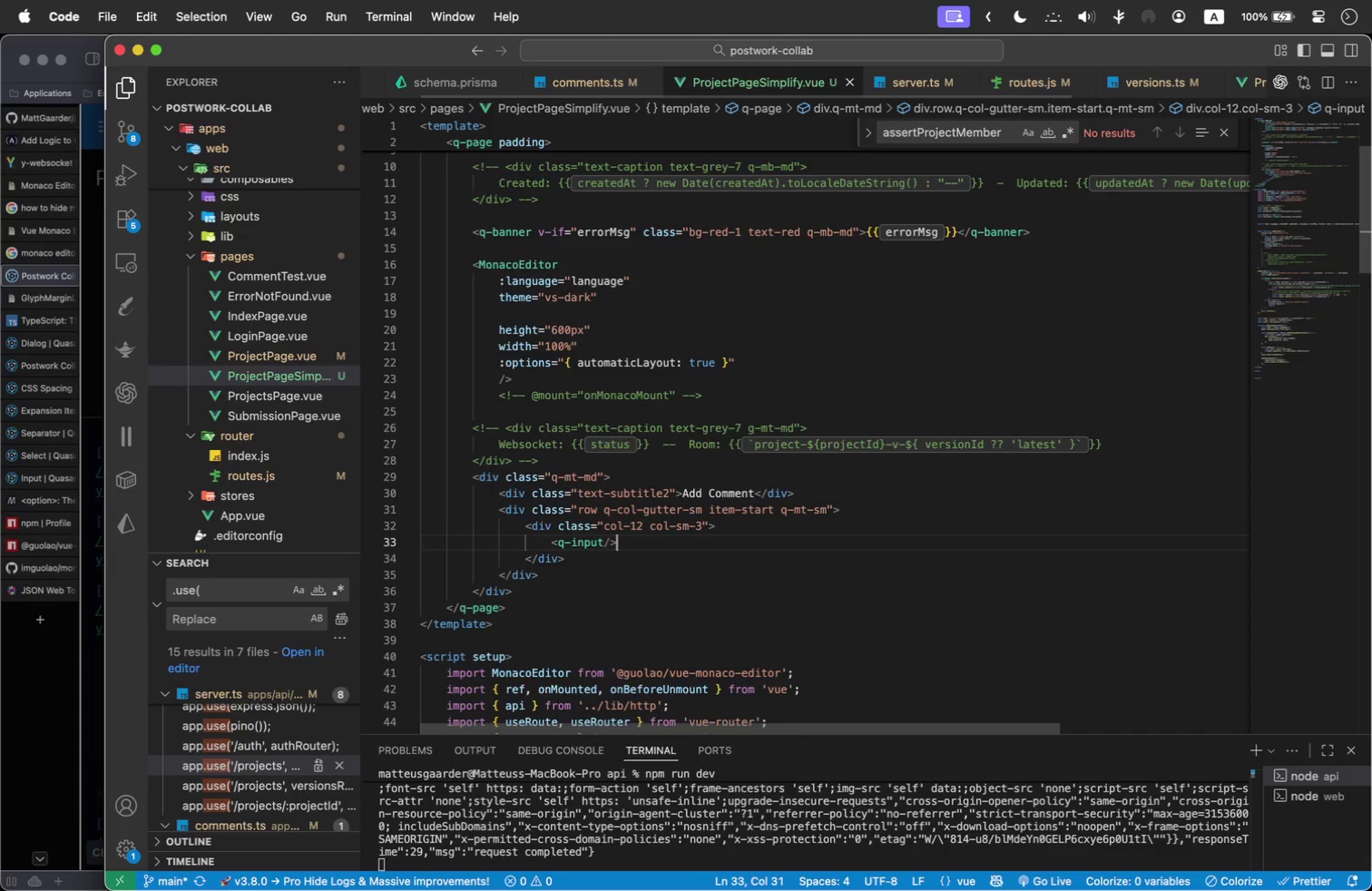 
key(ArrowLeft)
 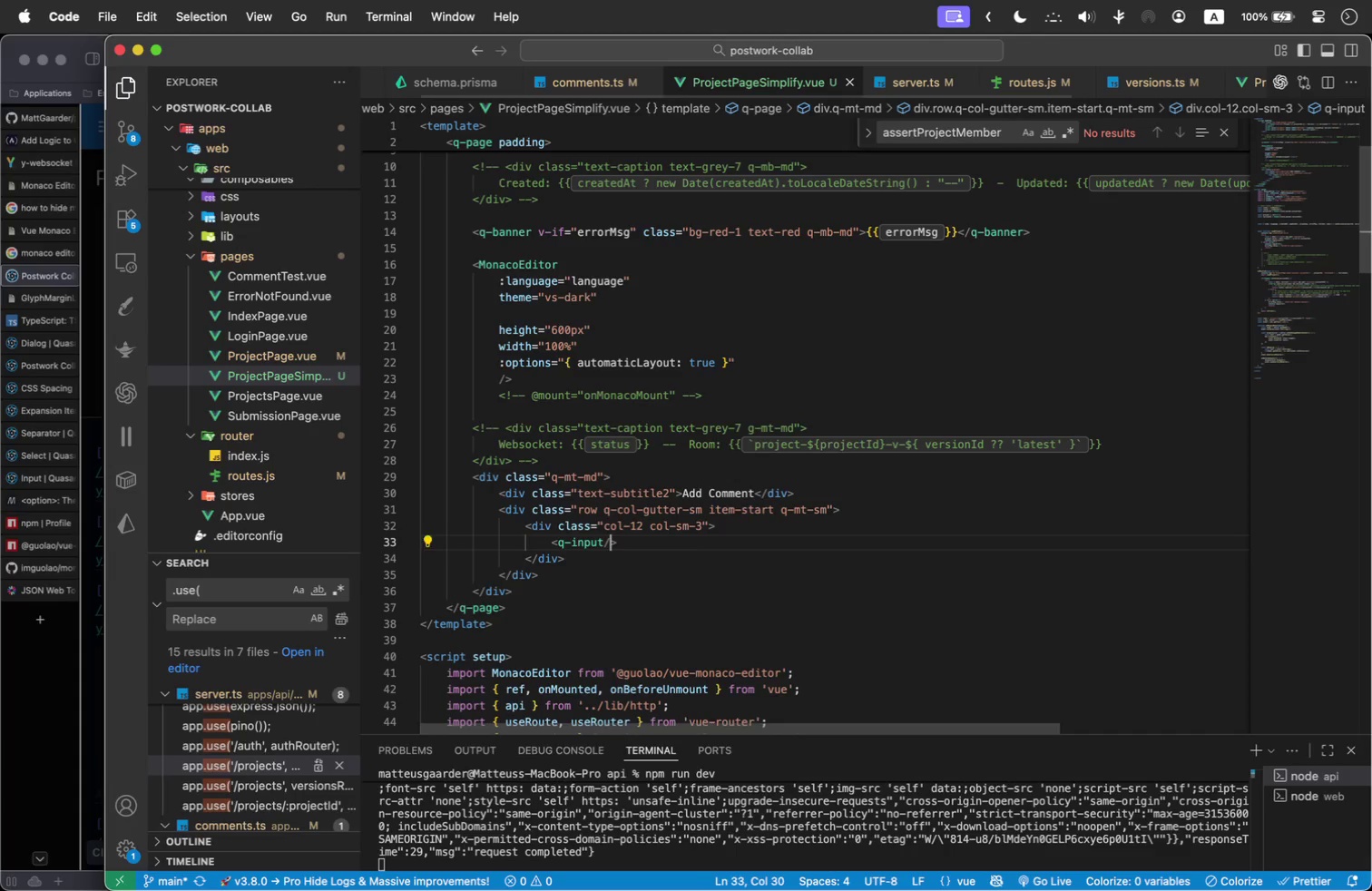 
key(ArrowLeft)
 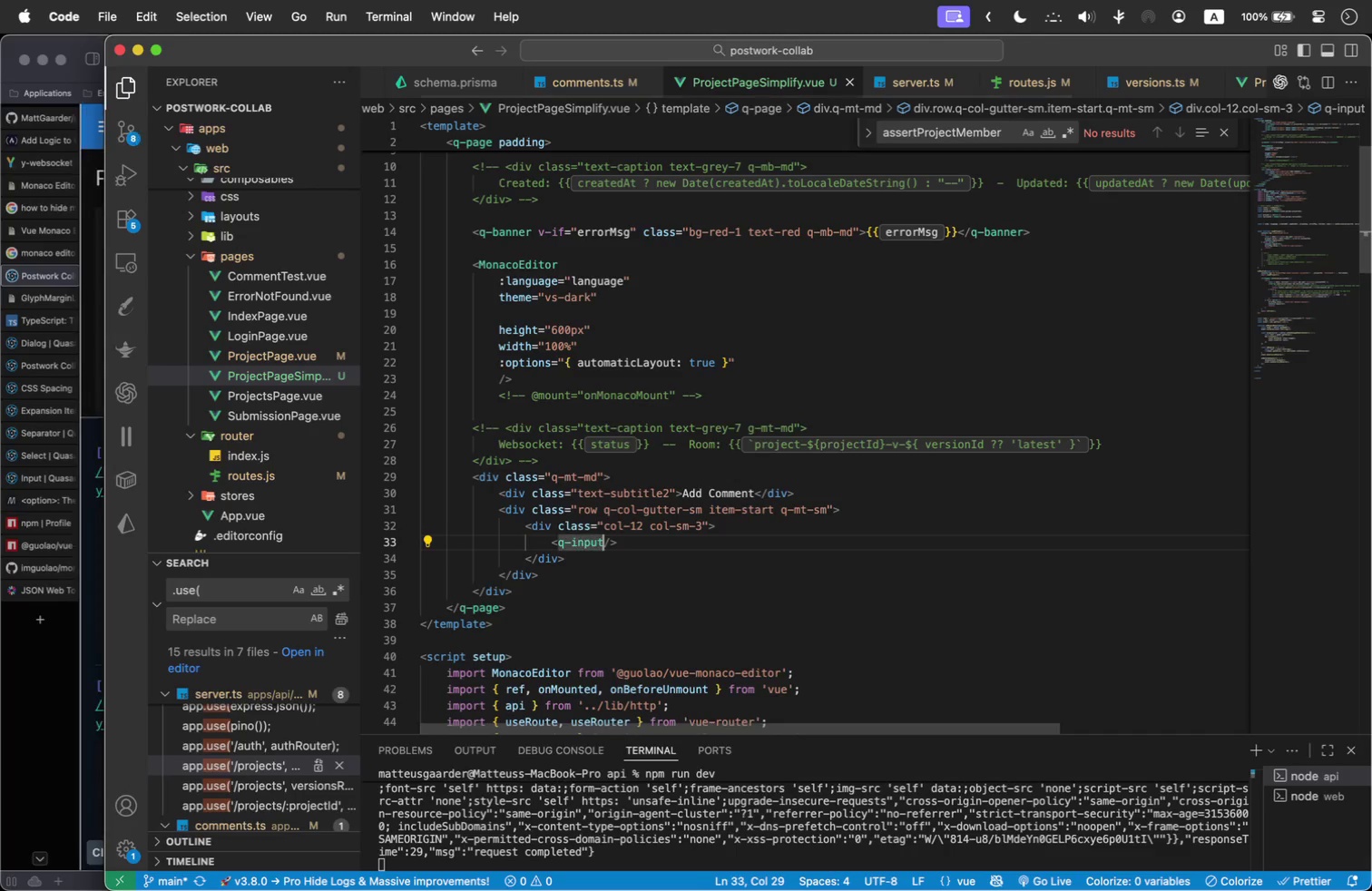 
key(Enter)
 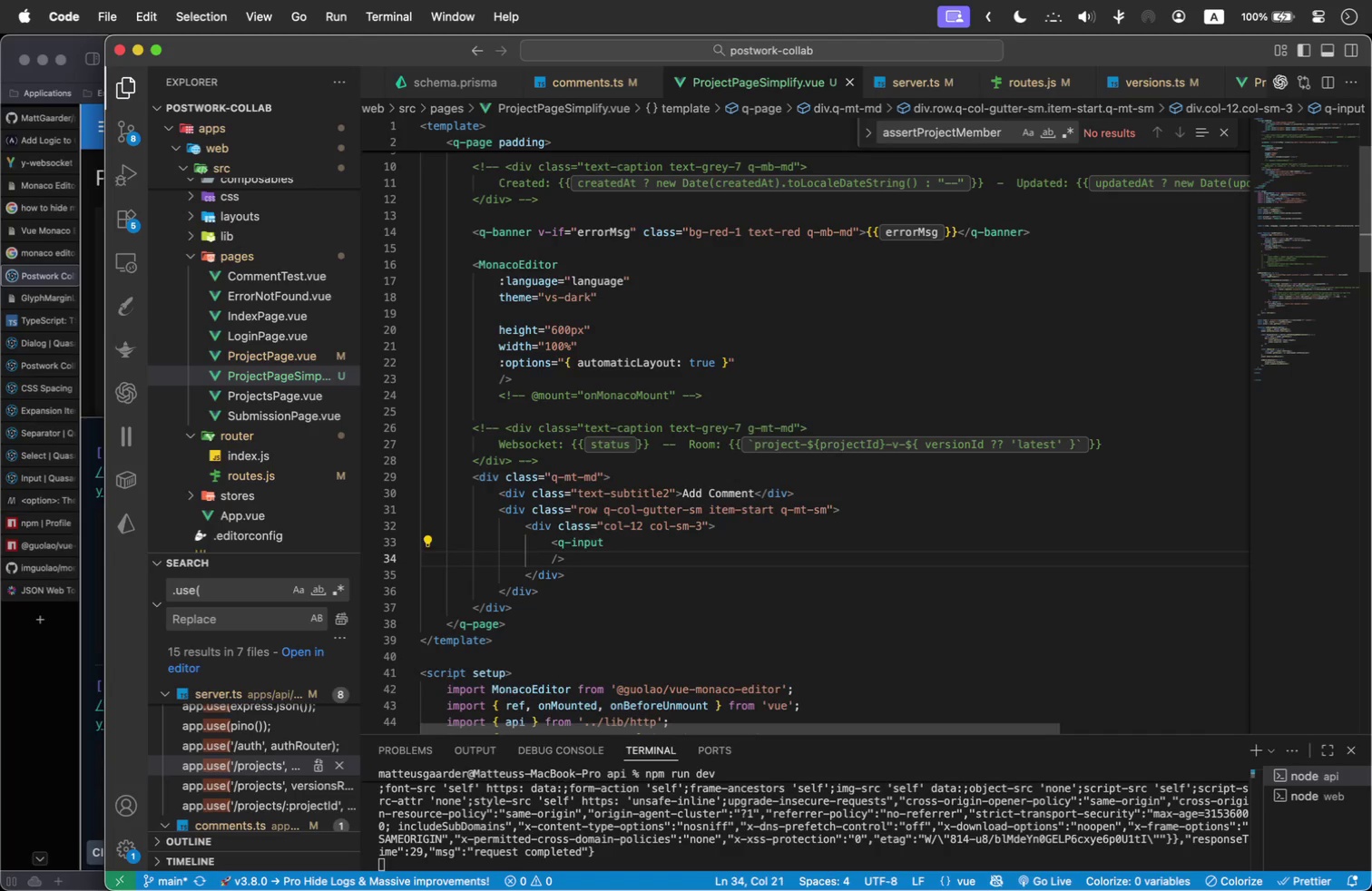 
key(Enter)
 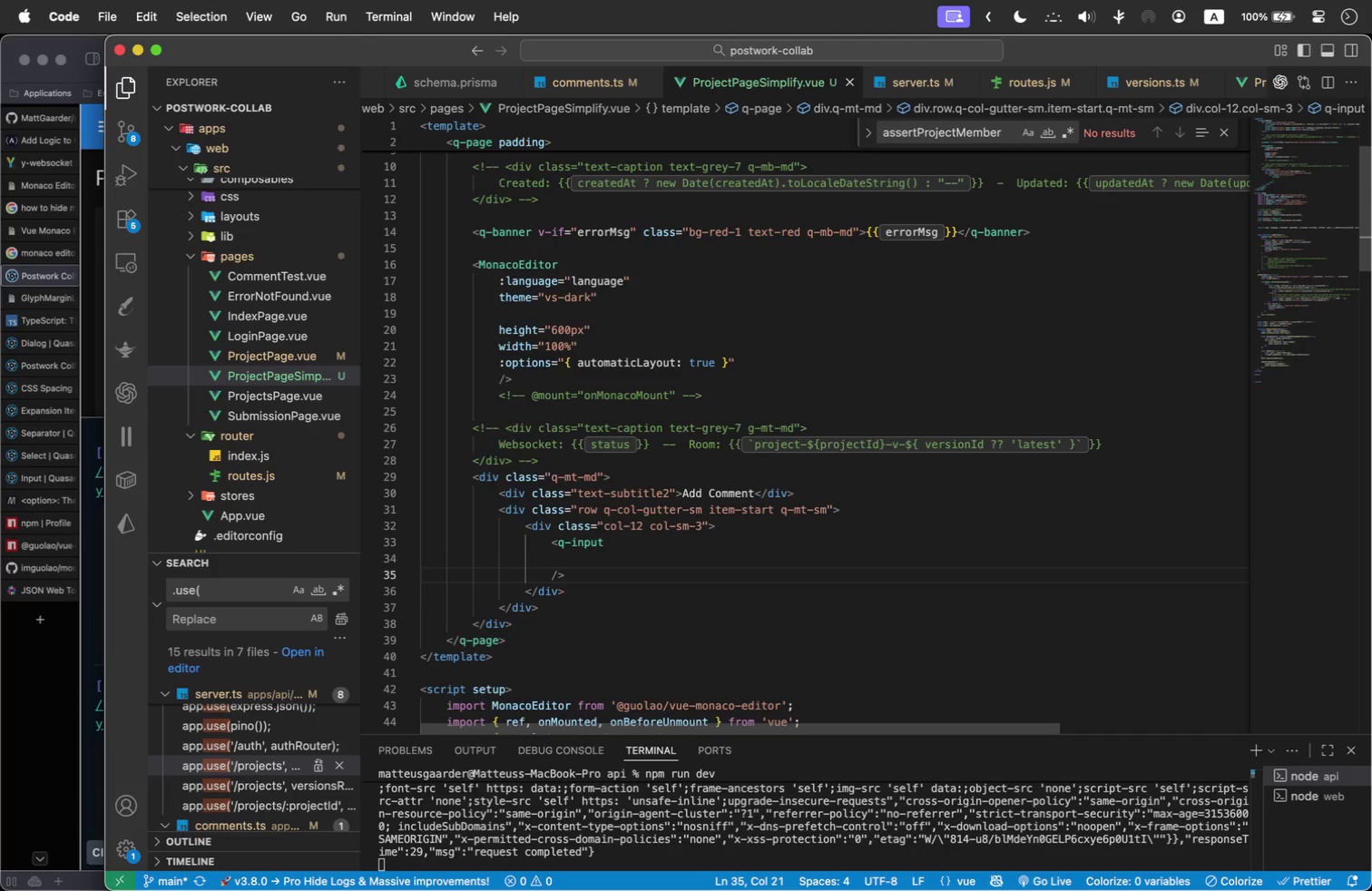 
key(ArrowUp)
 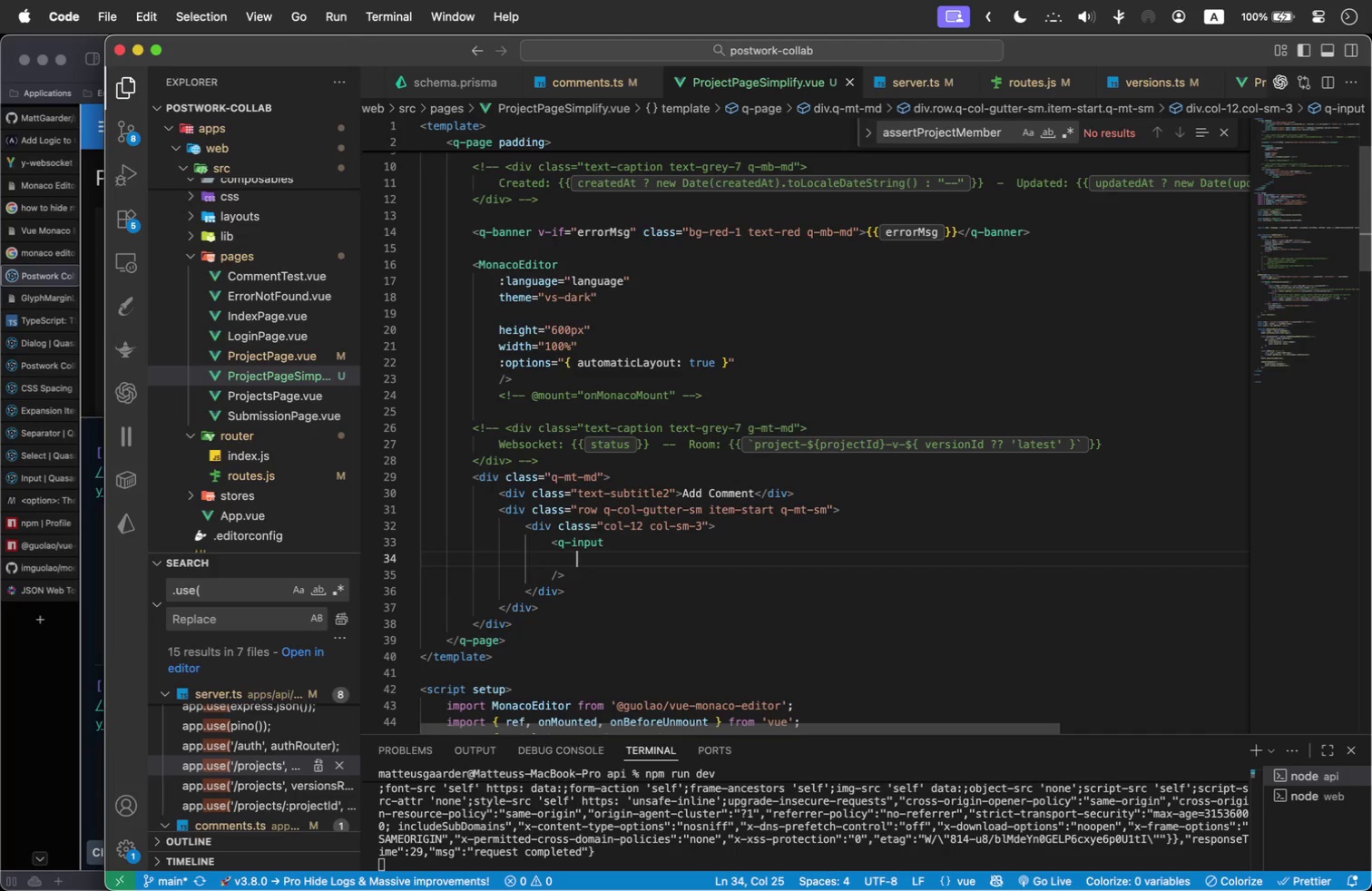 
key(Tab)
 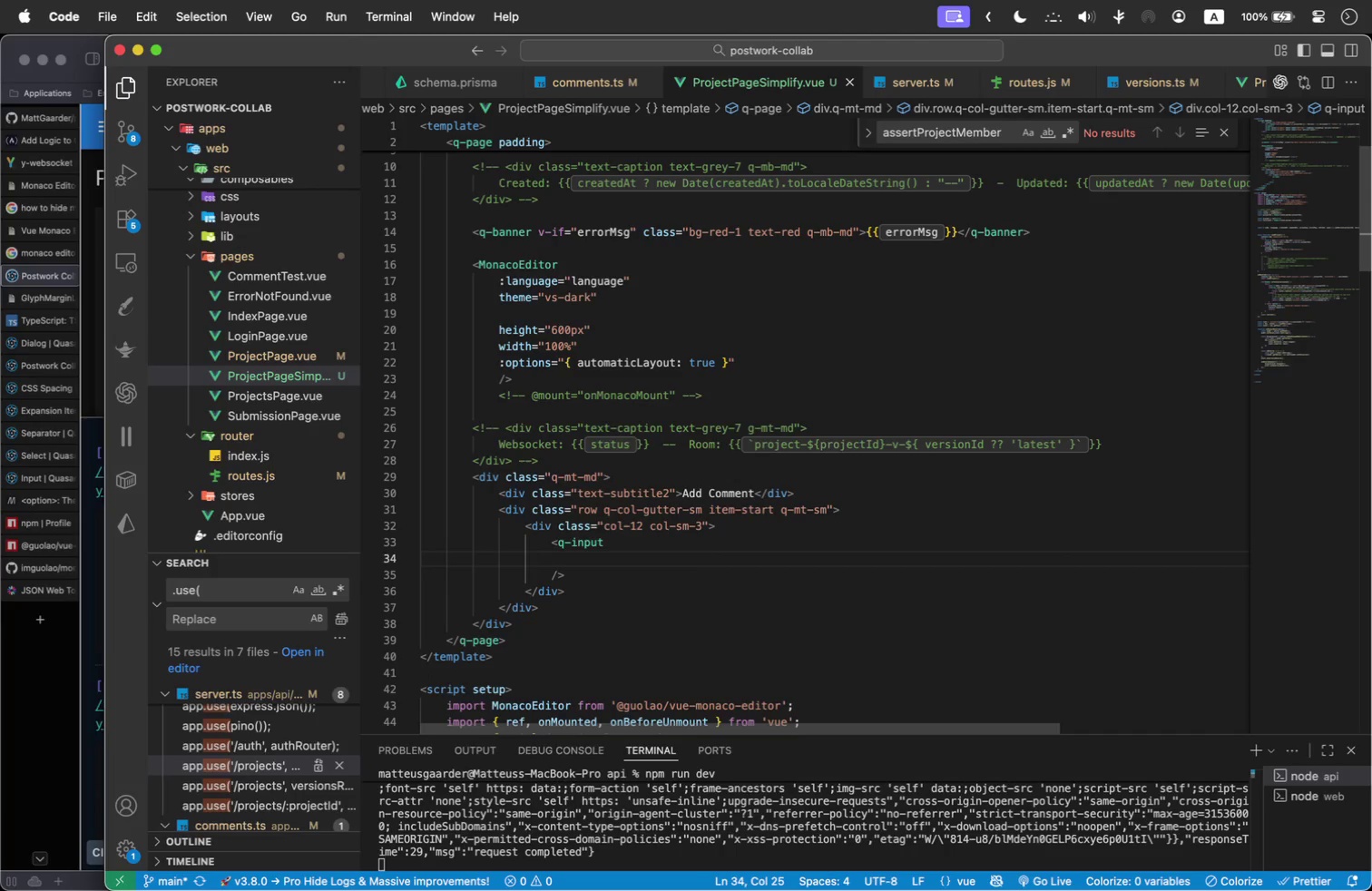 
key(V)
 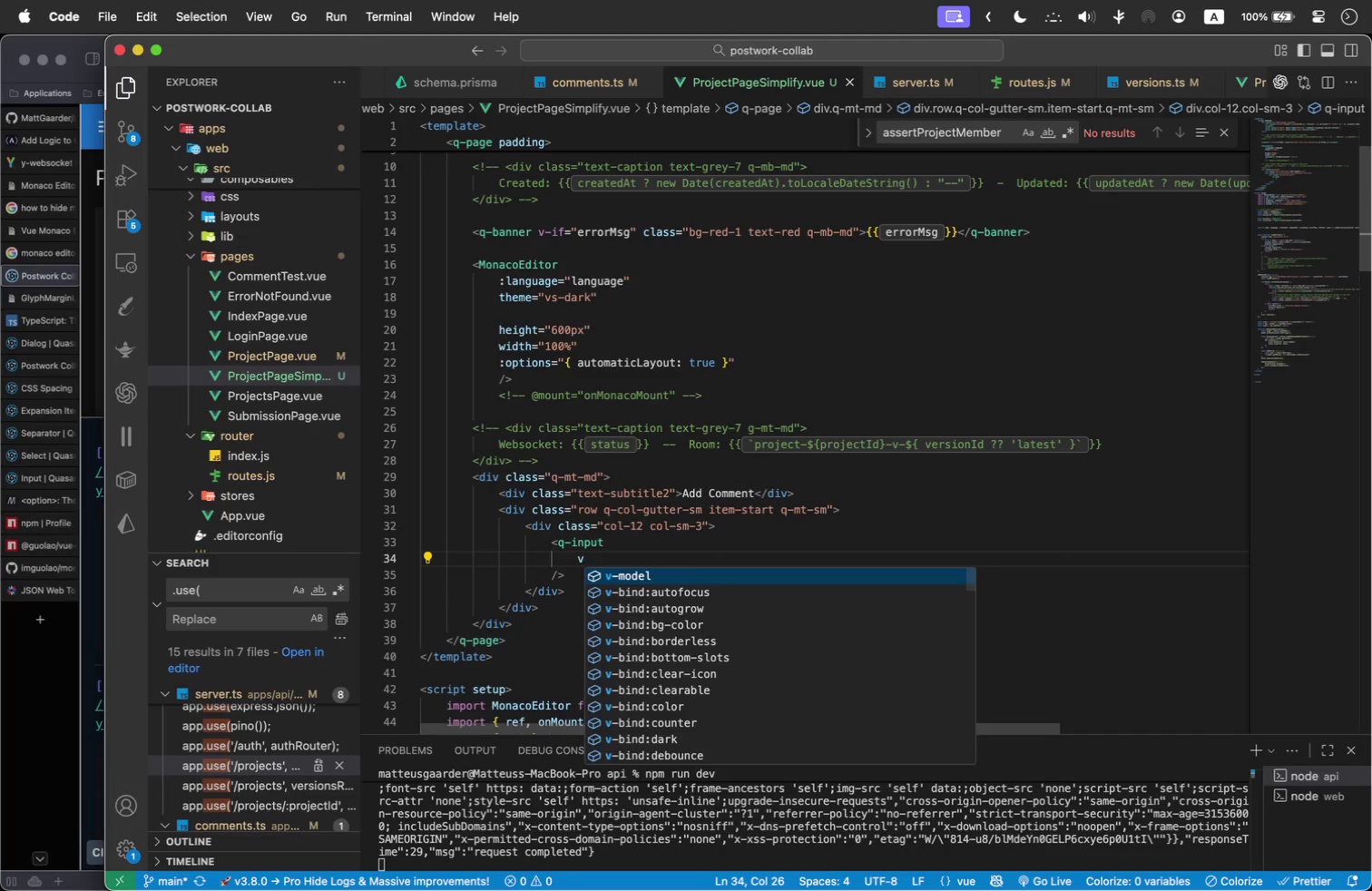 
key(Enter)
 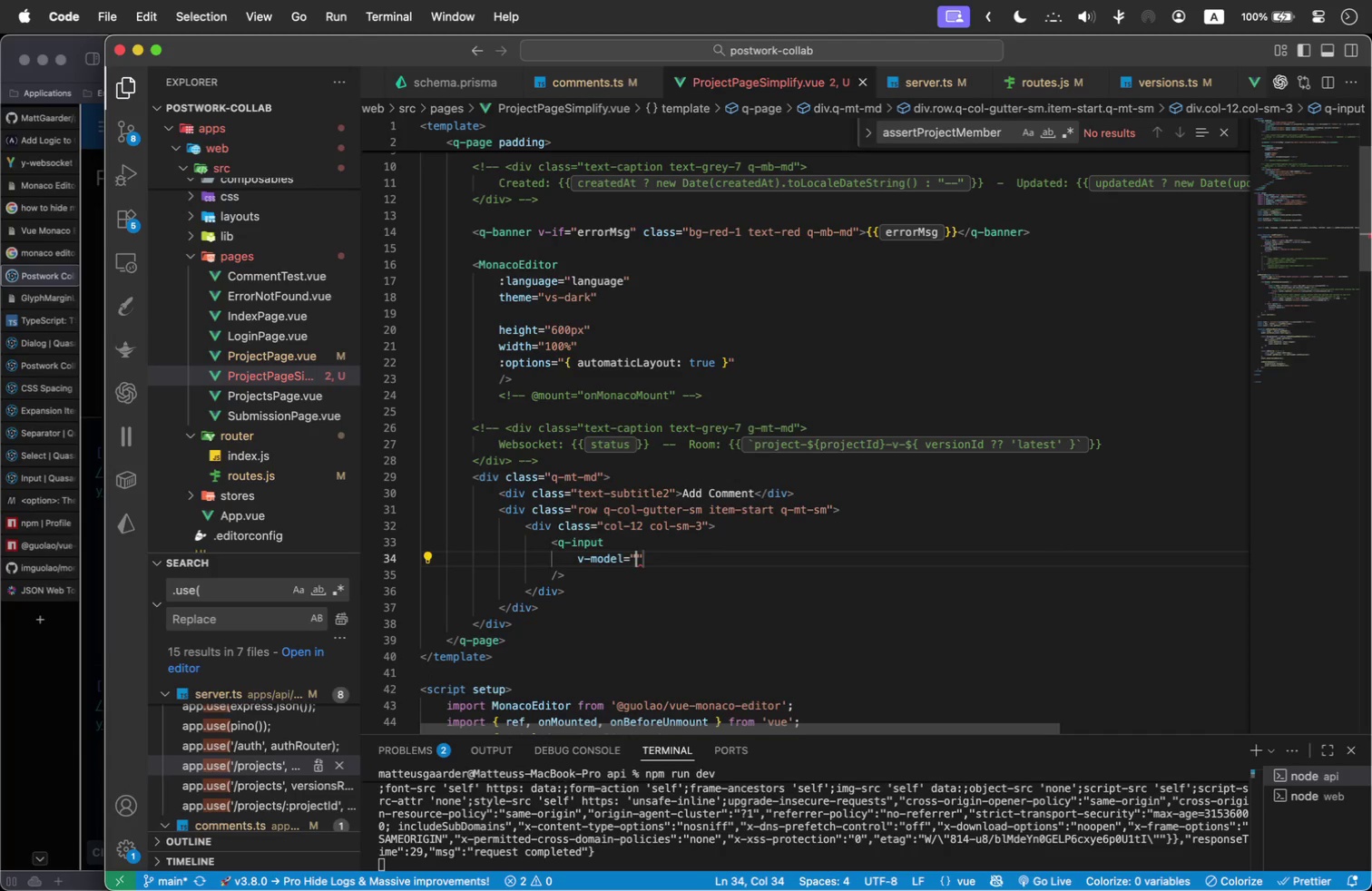 
key(ArrowLeft)
 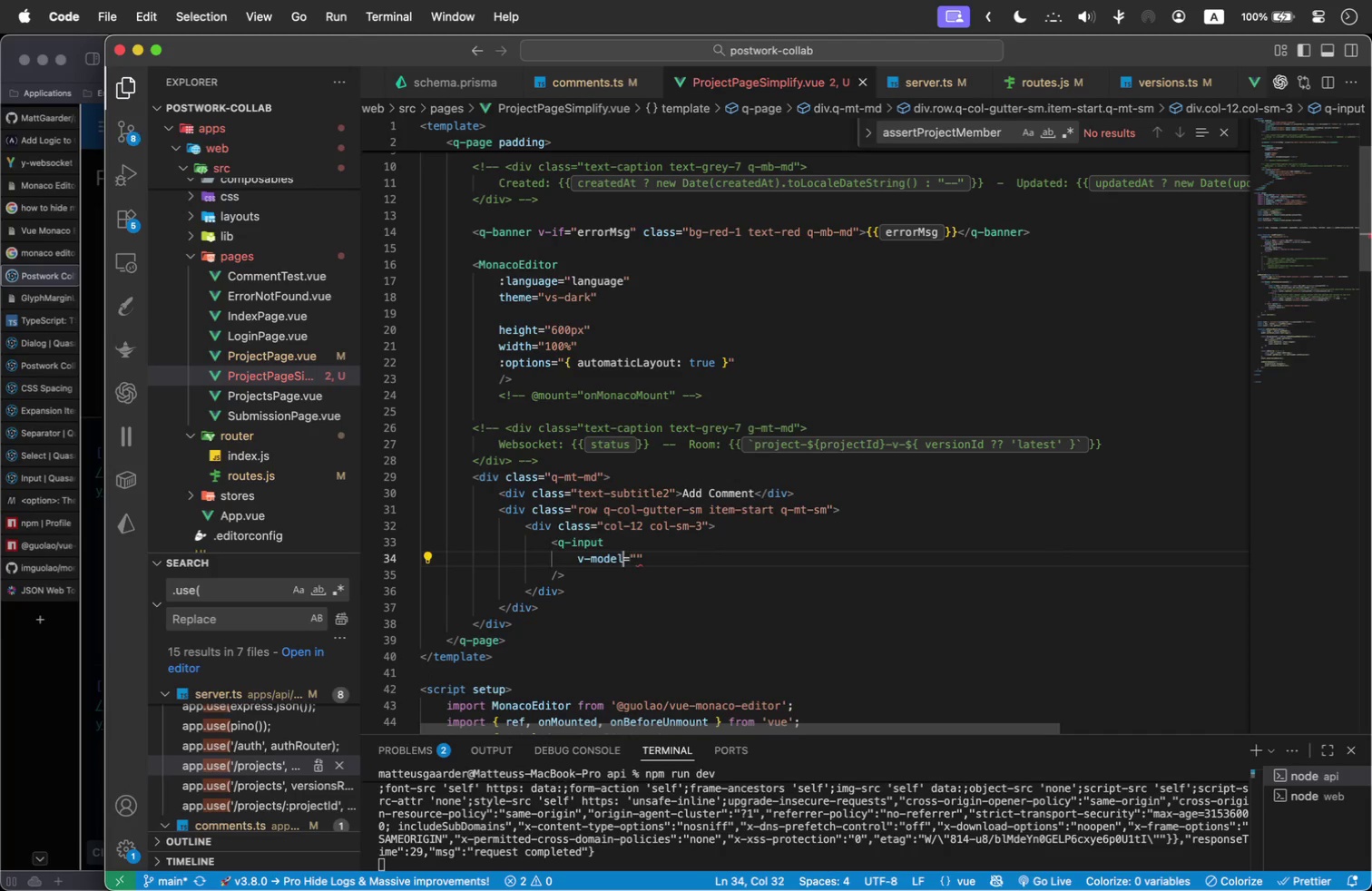 
key(ArrowLeft)
 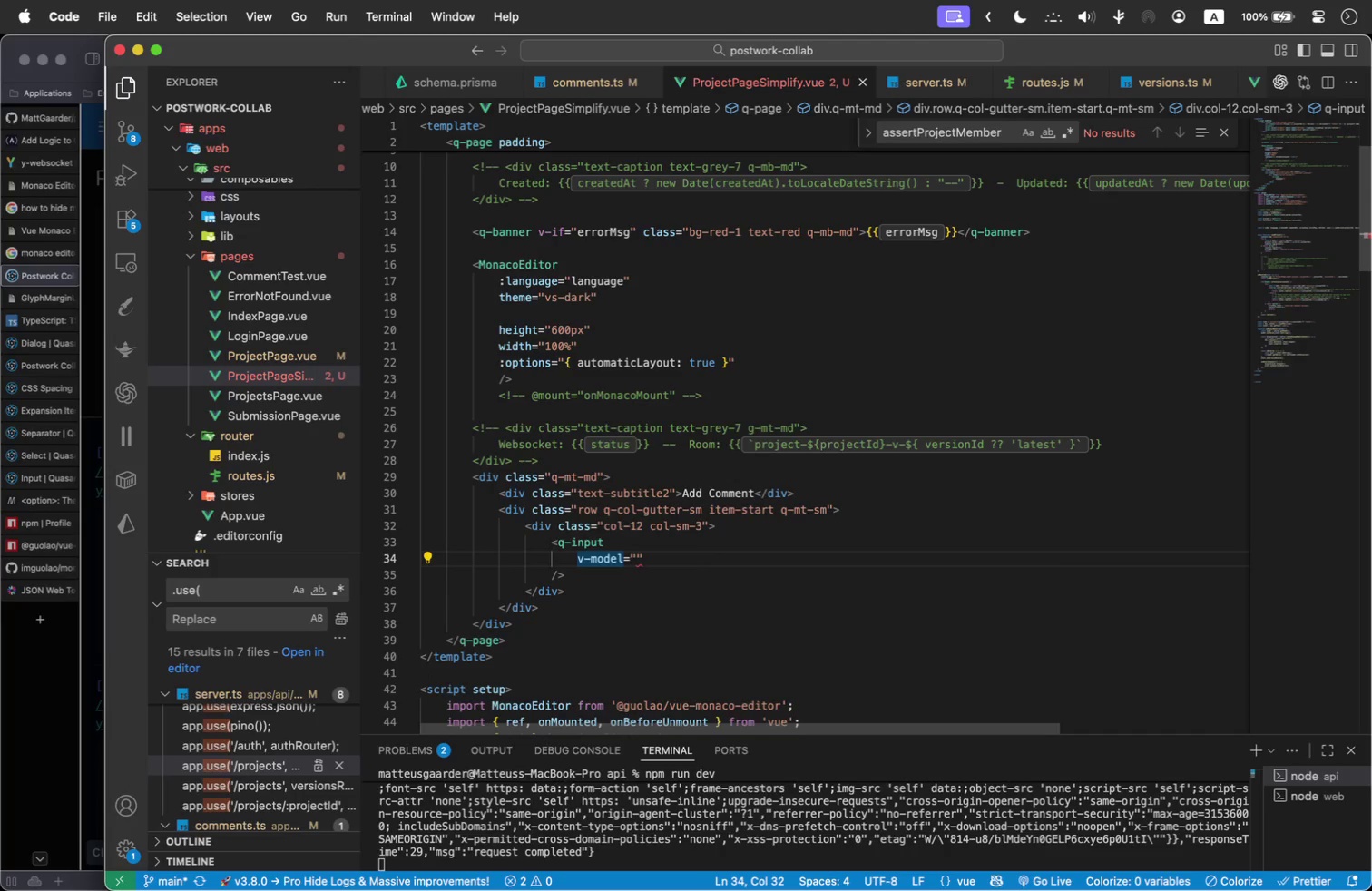 
type(.num)
 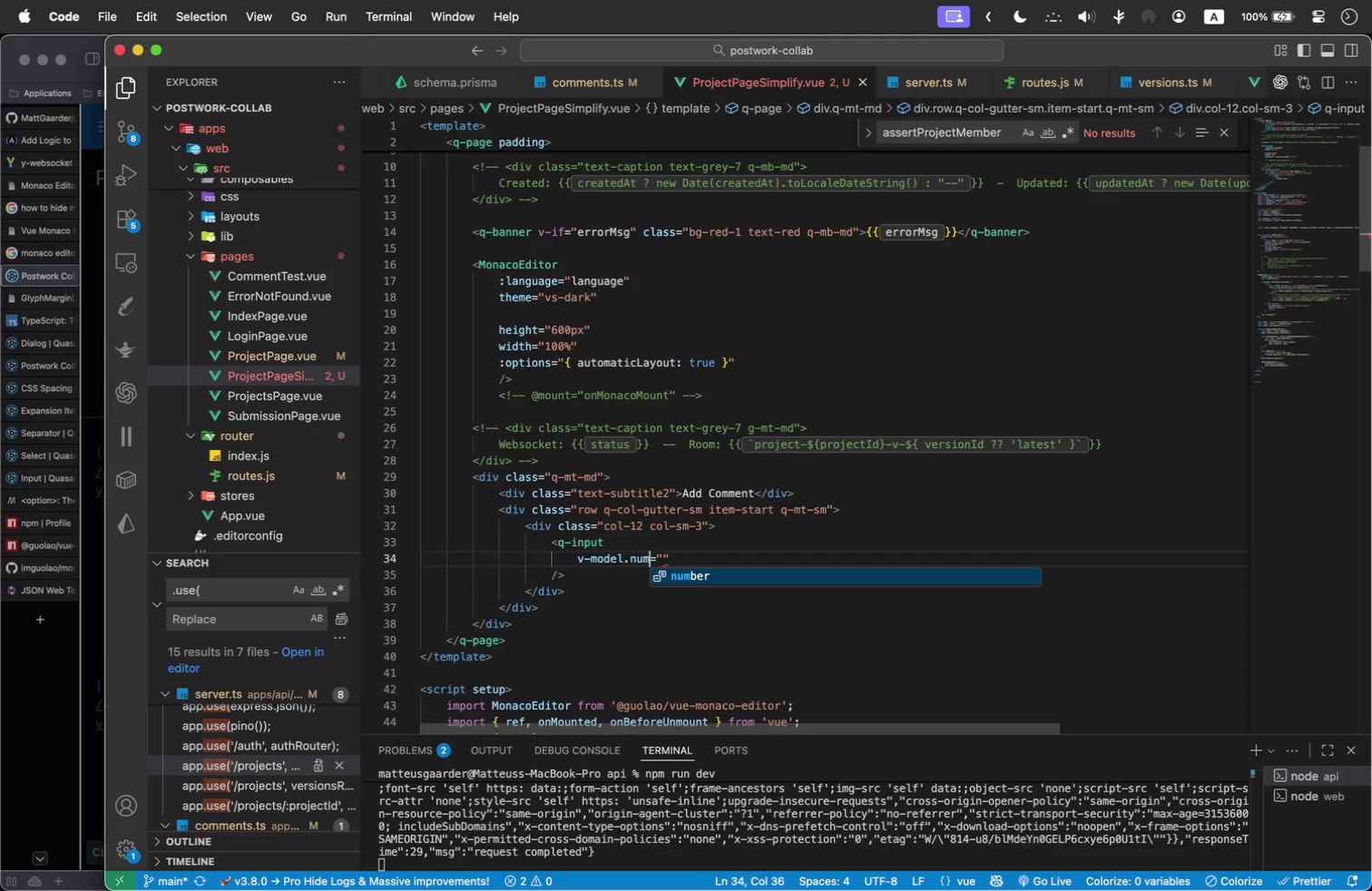 
key(Enter)
 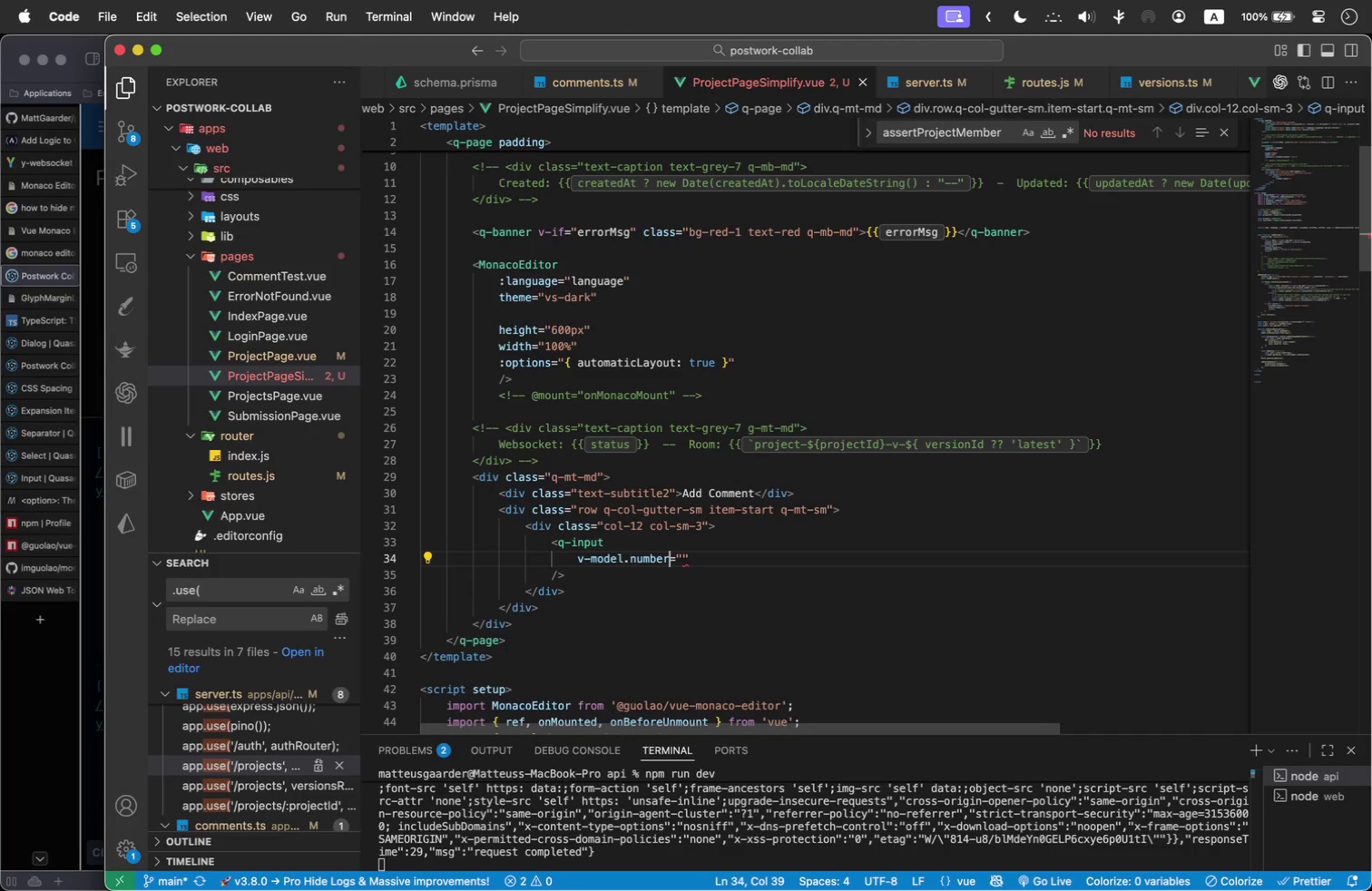 
key(ArrowRight)
 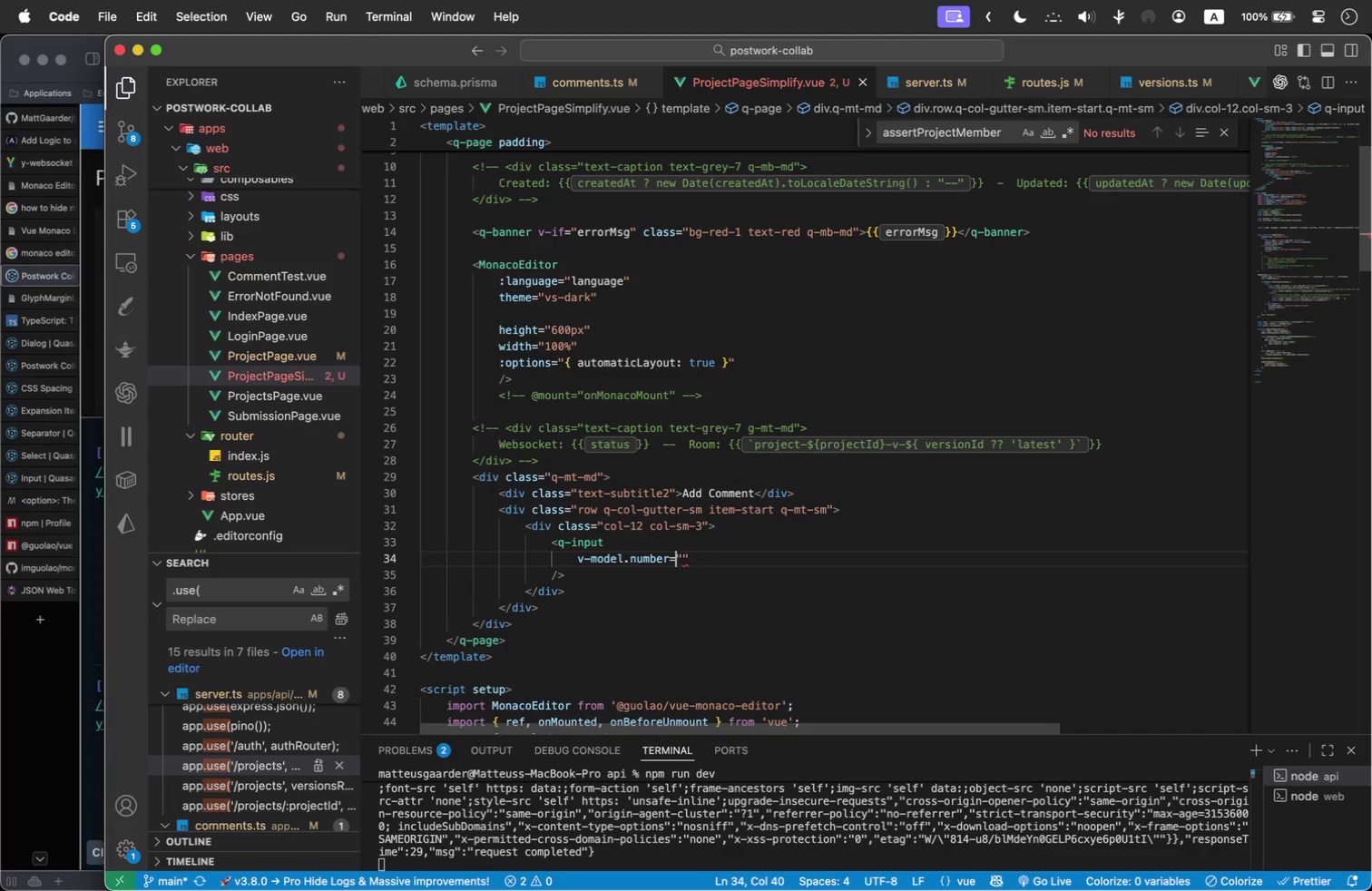 
key(ArrowRight)
 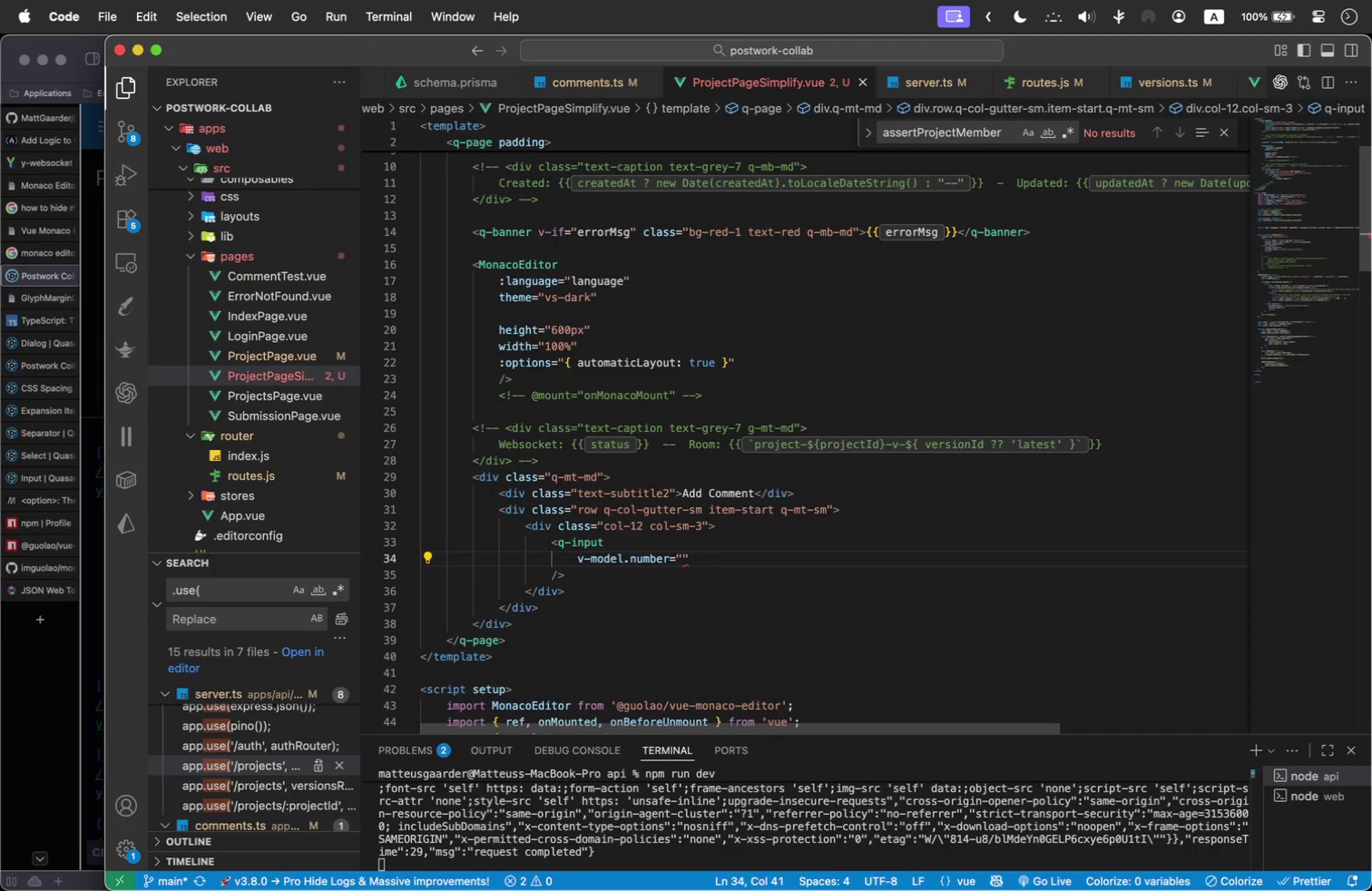 
type(newLine)
 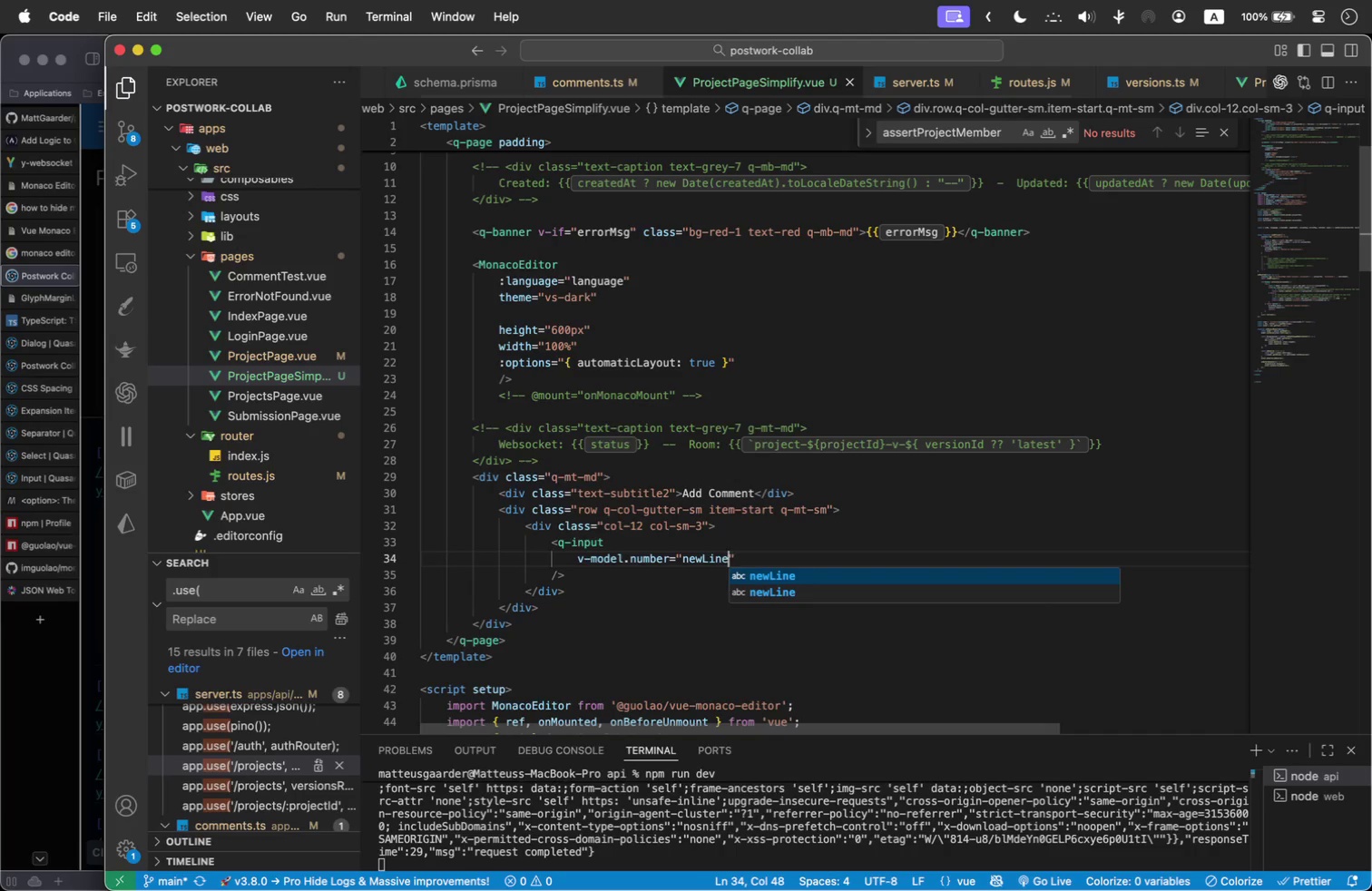 
key(ArrowRight)
 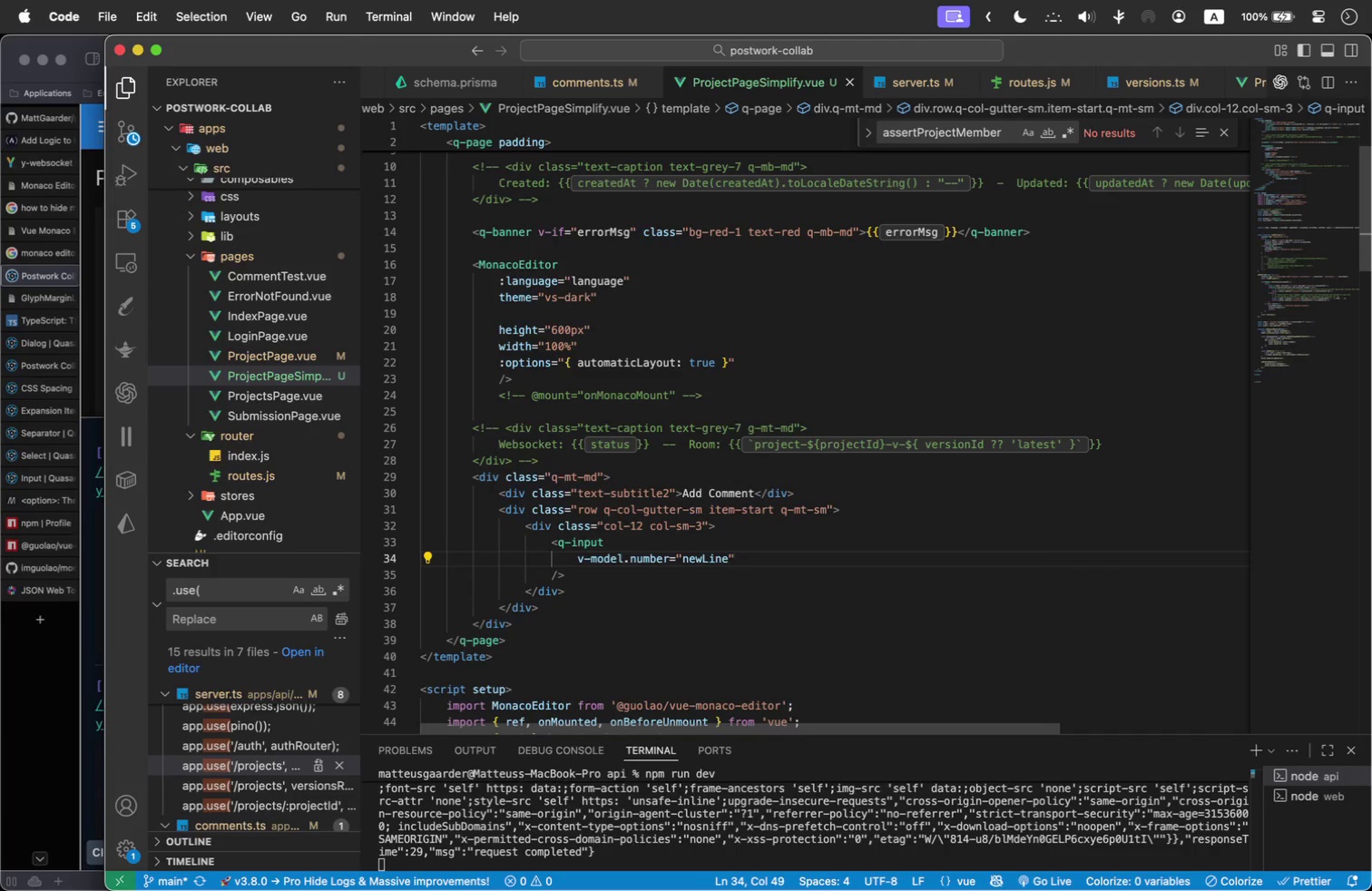 
key(Enter)
 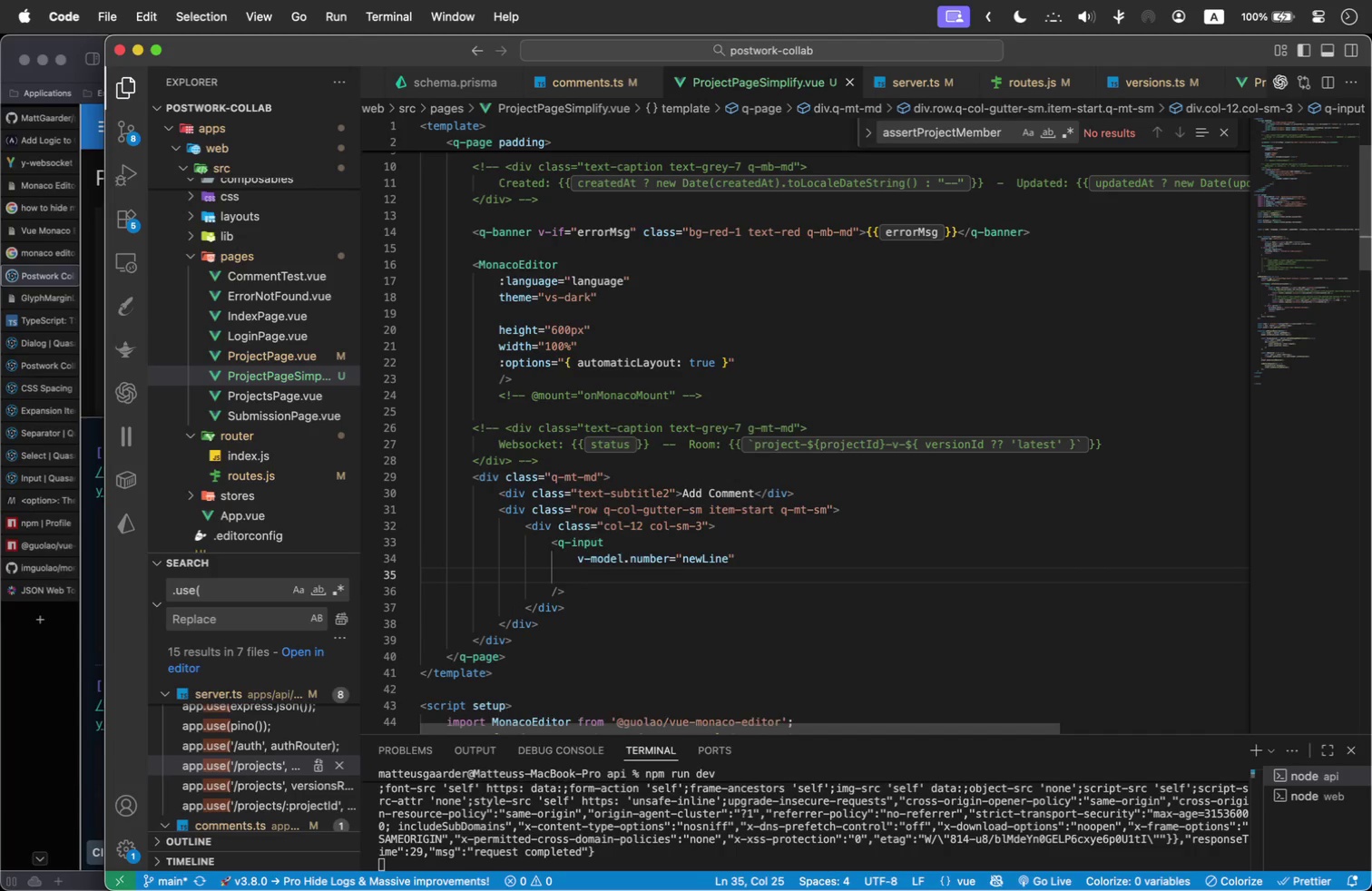 
type(typ)
 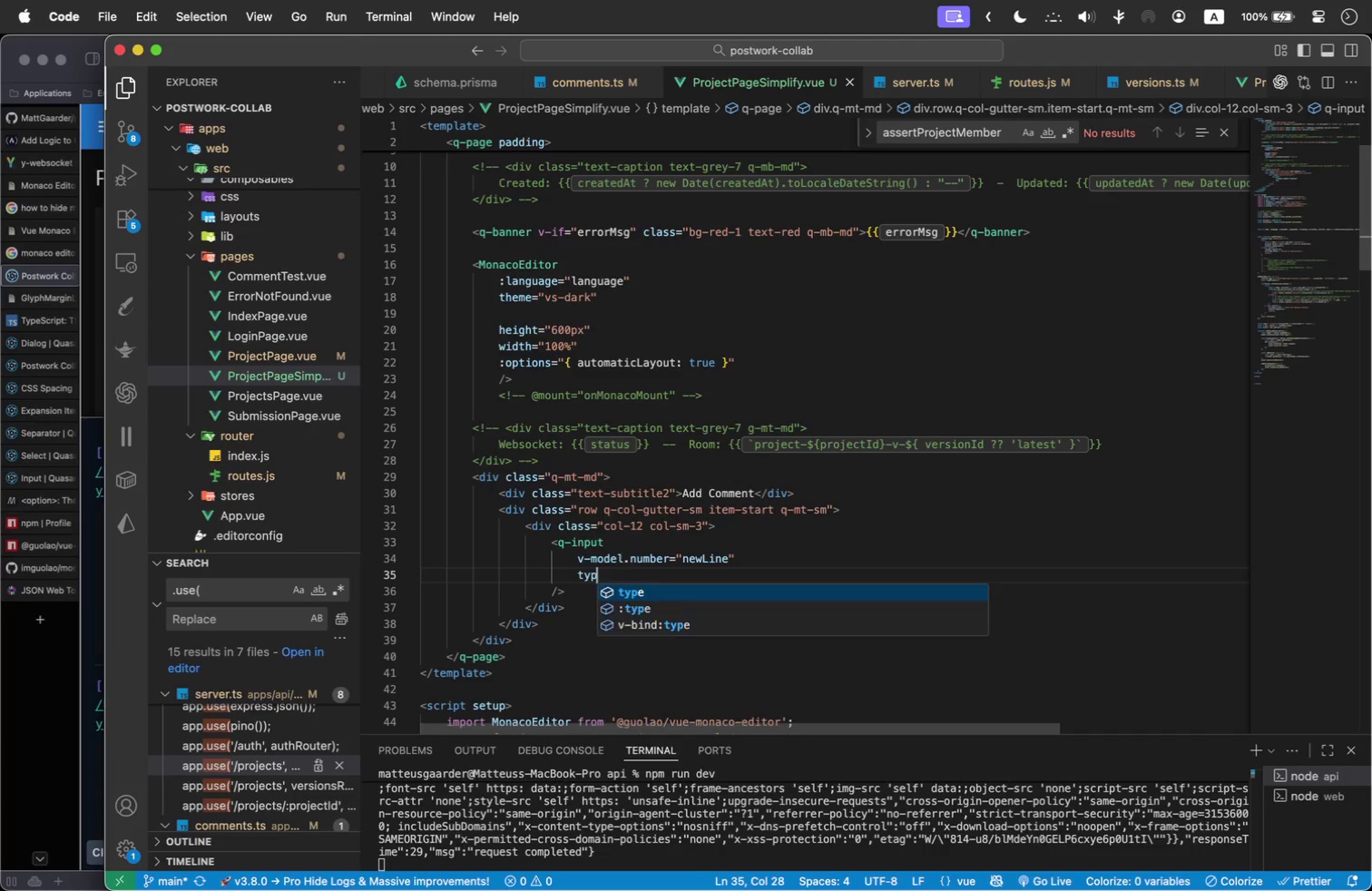 
key(Enter)
 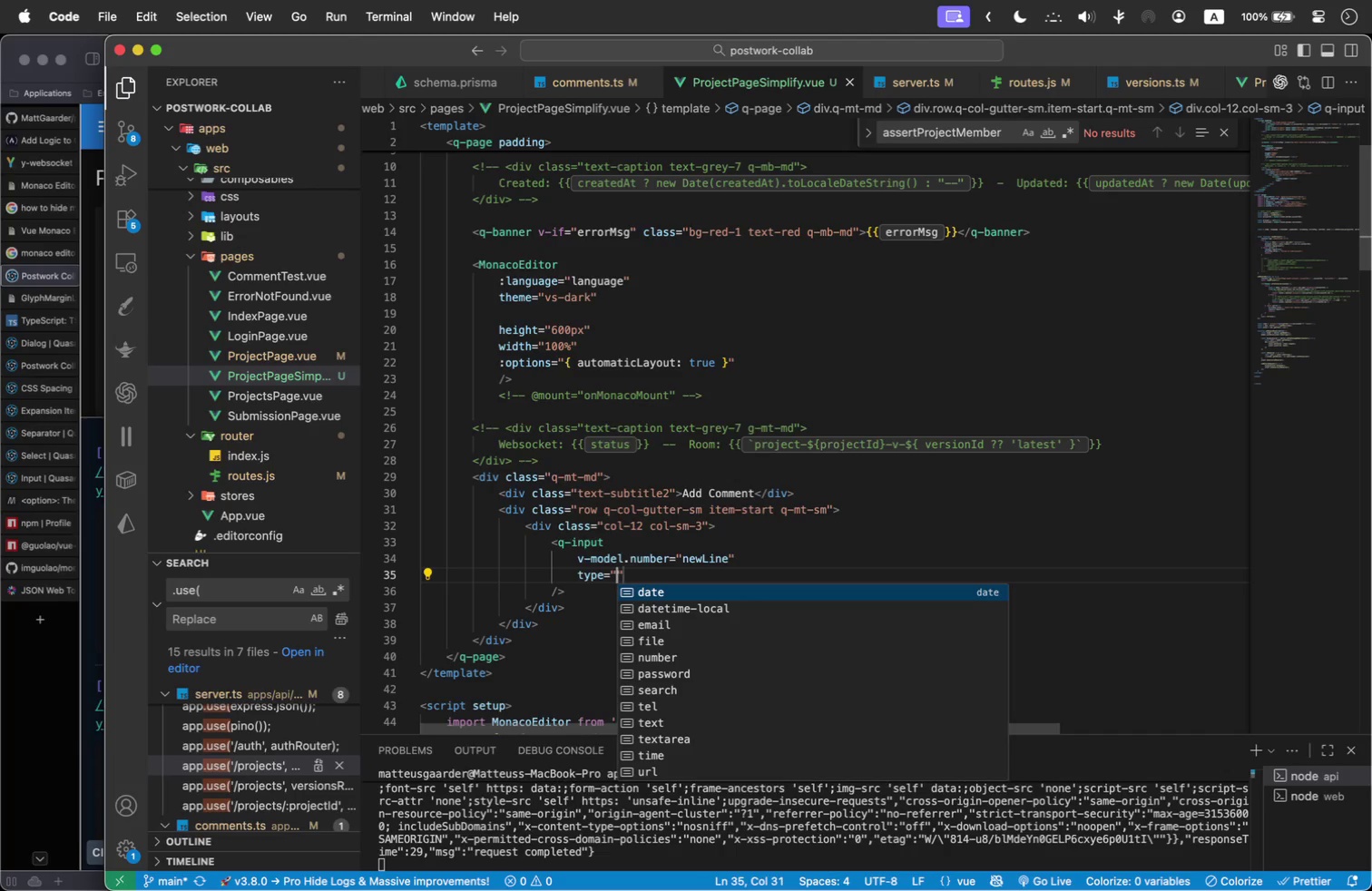 
type(number)
 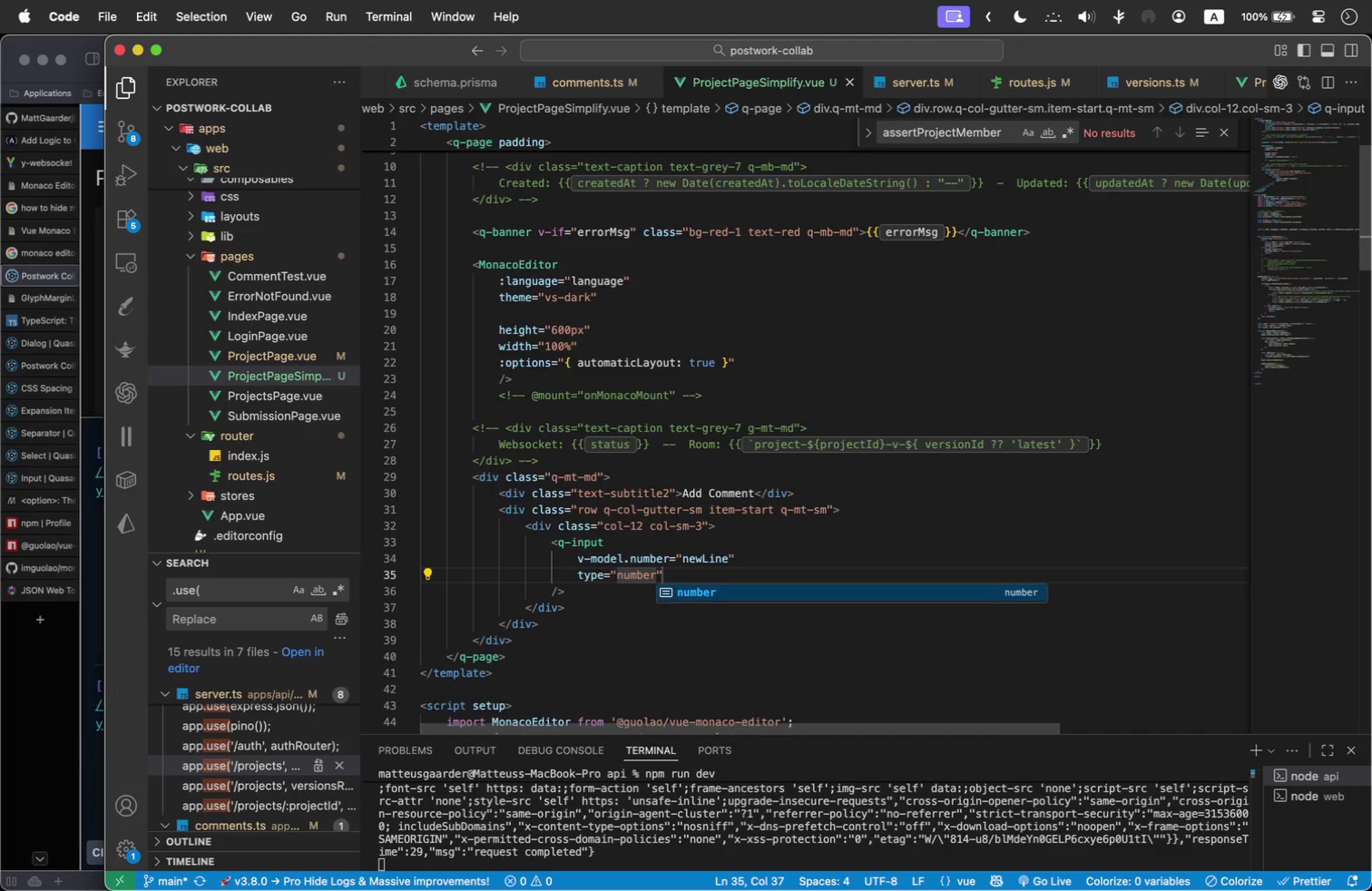 
key(ArrowRight)
 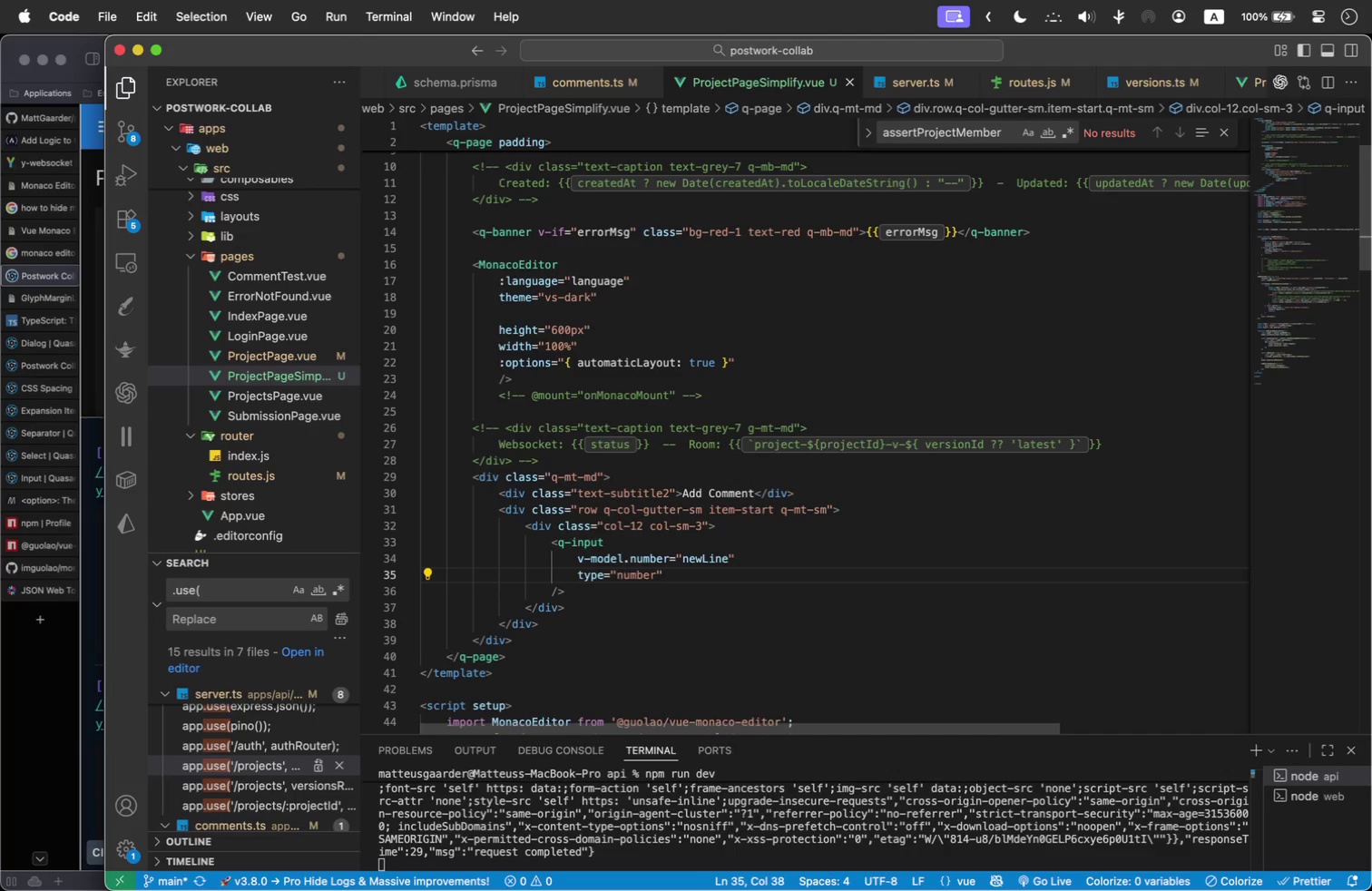 
key(Enter)
 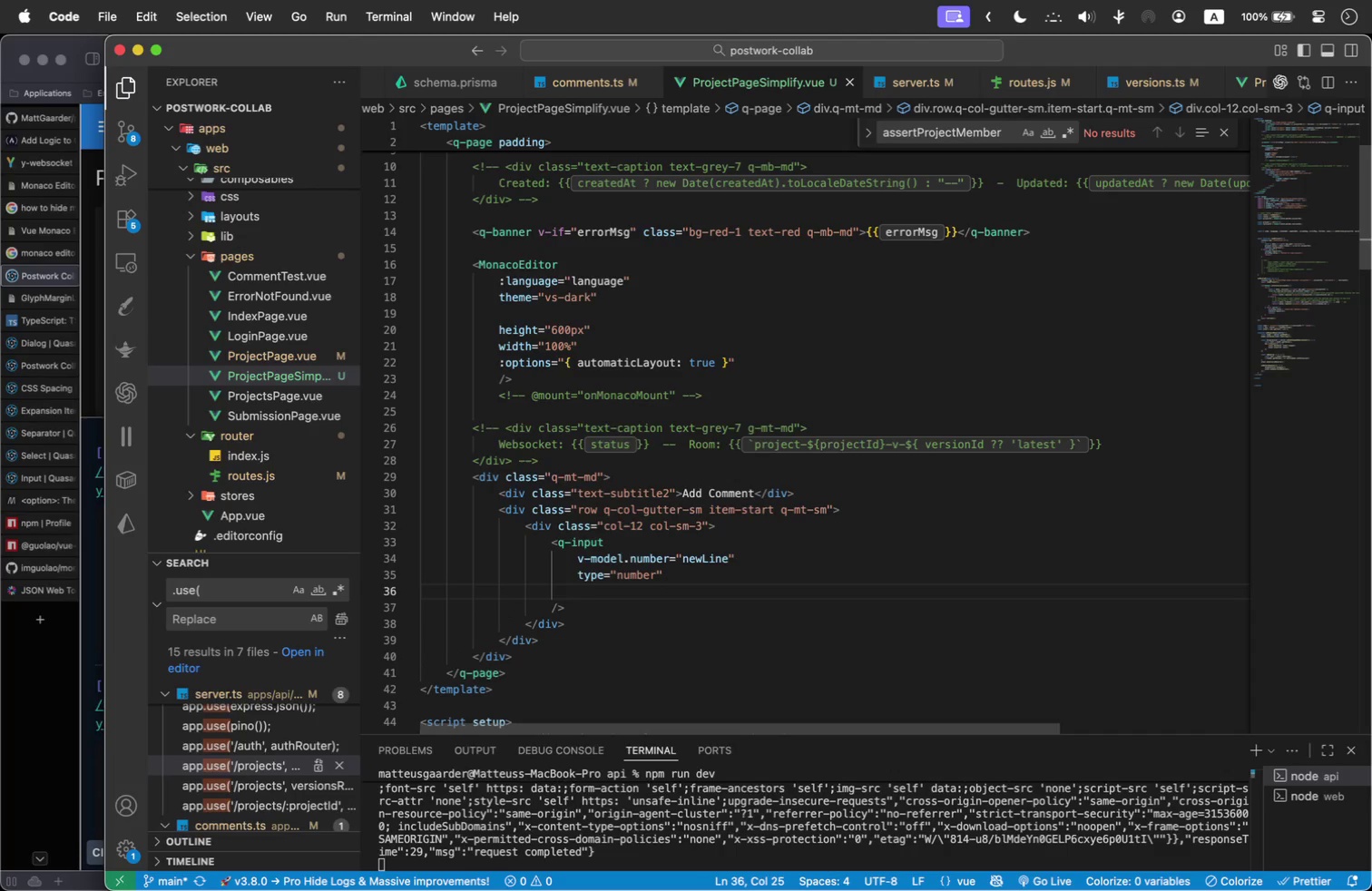 
type(label)
 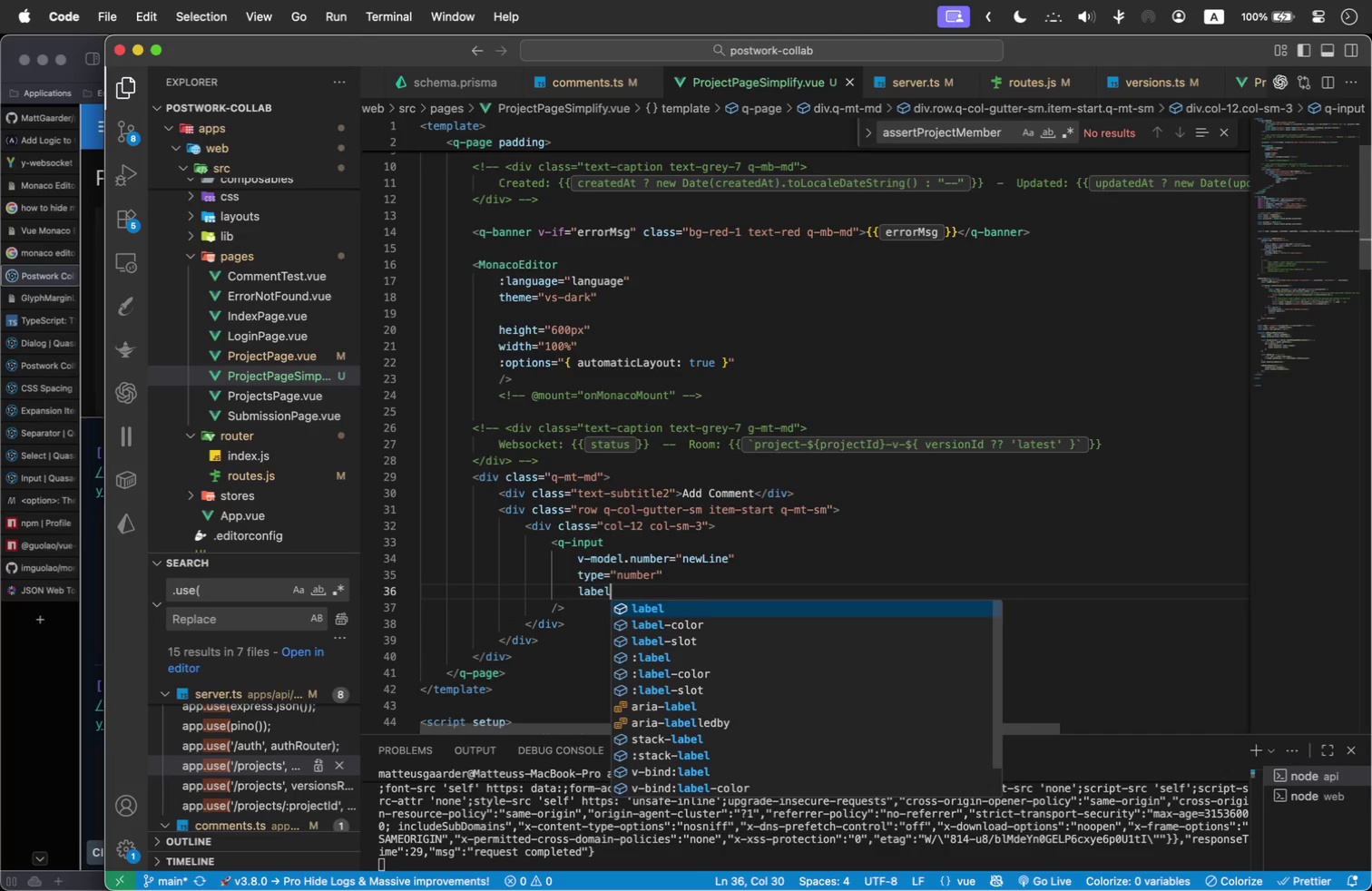 
key(Enter)
 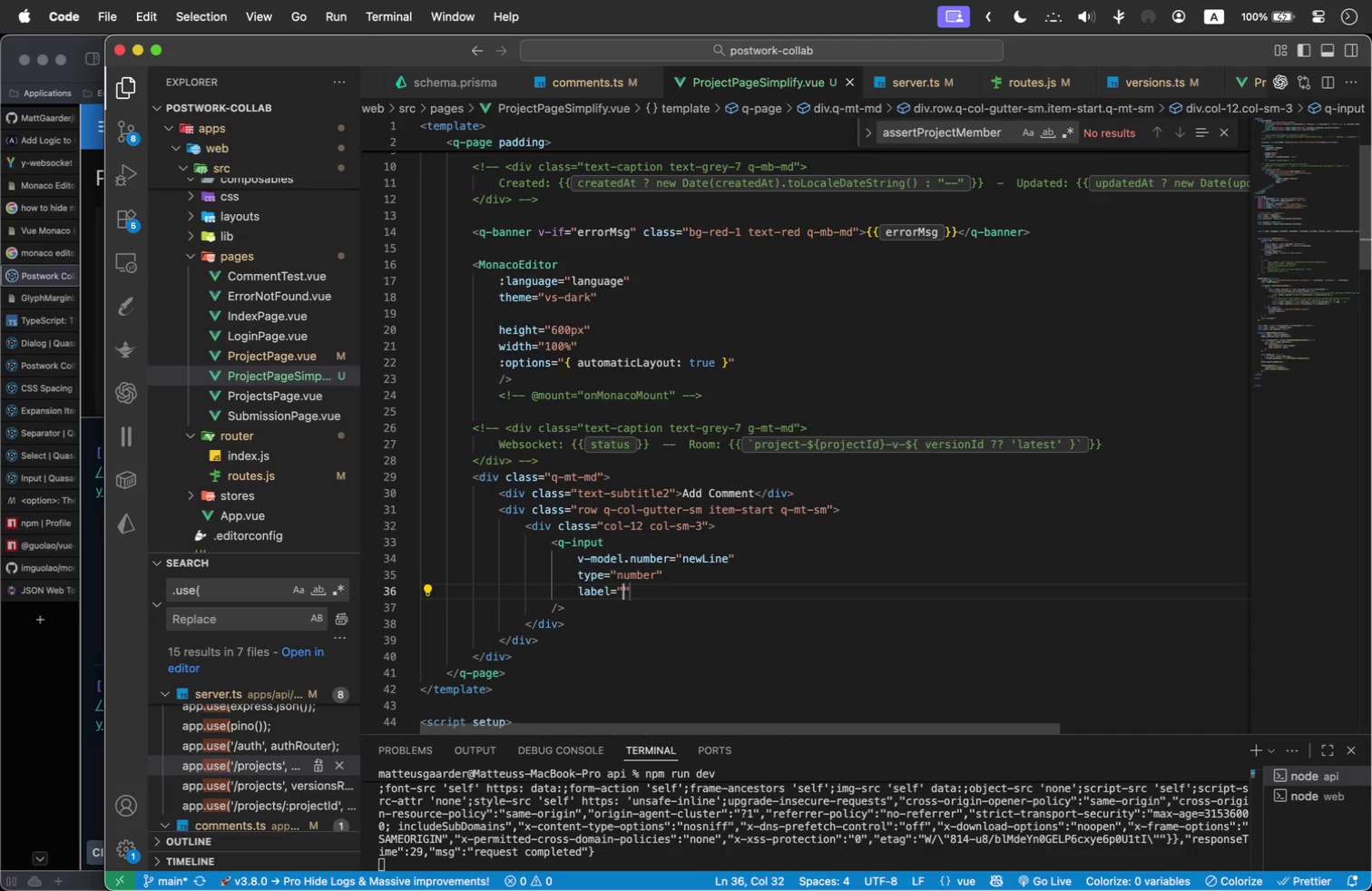 
type(Line Number)
 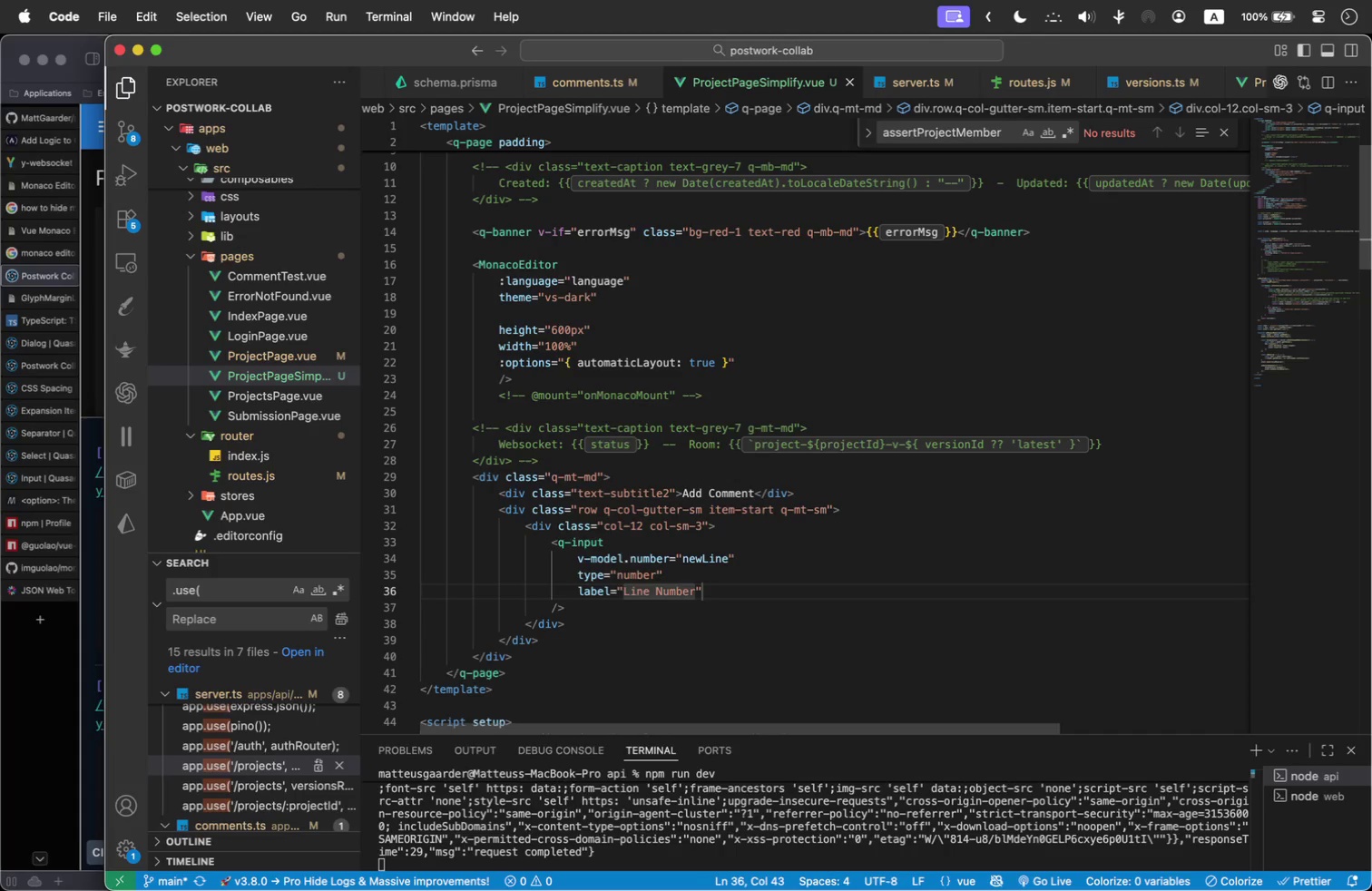 
key(ArrowRight)
 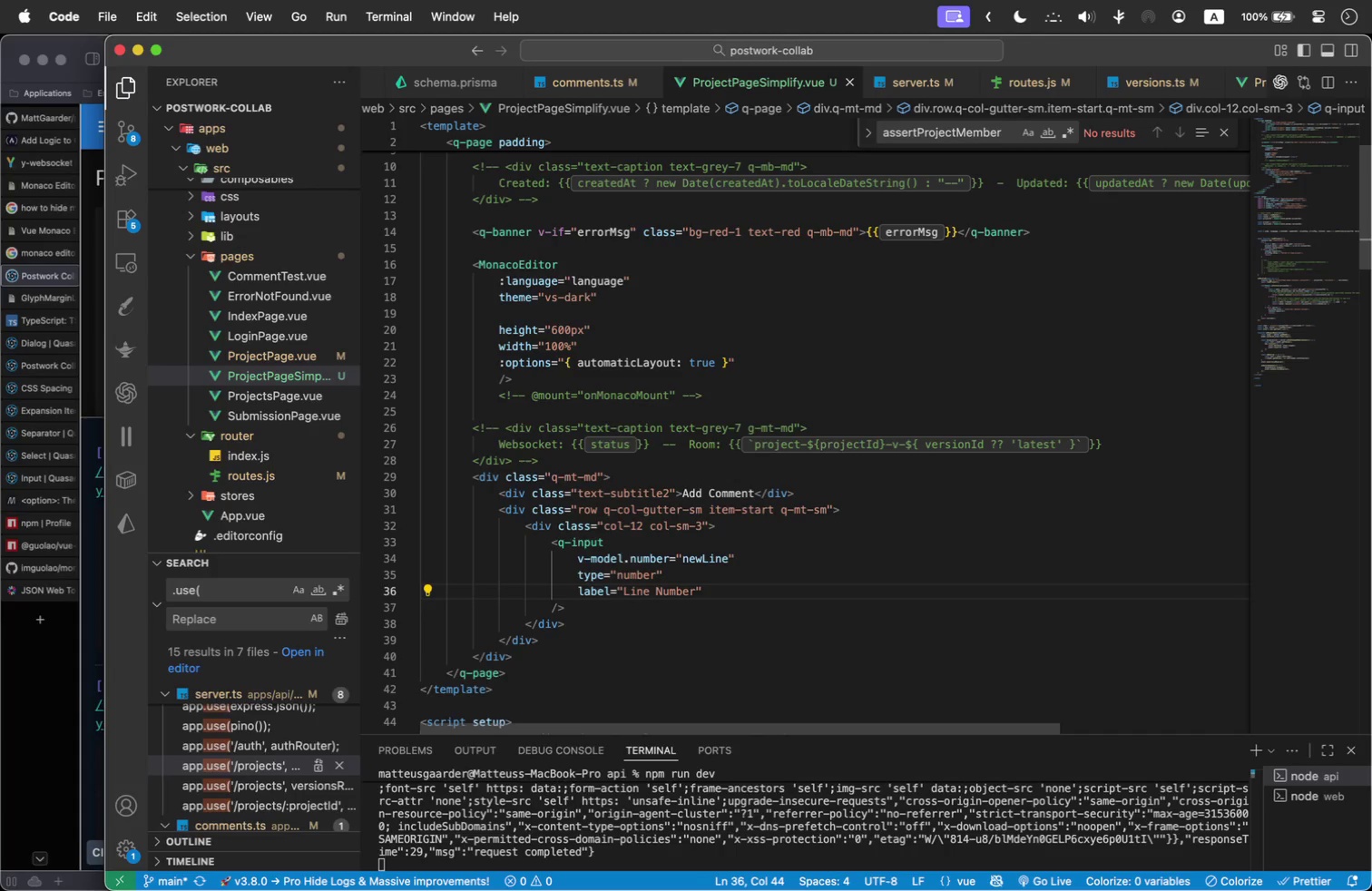 
key(Enter)
 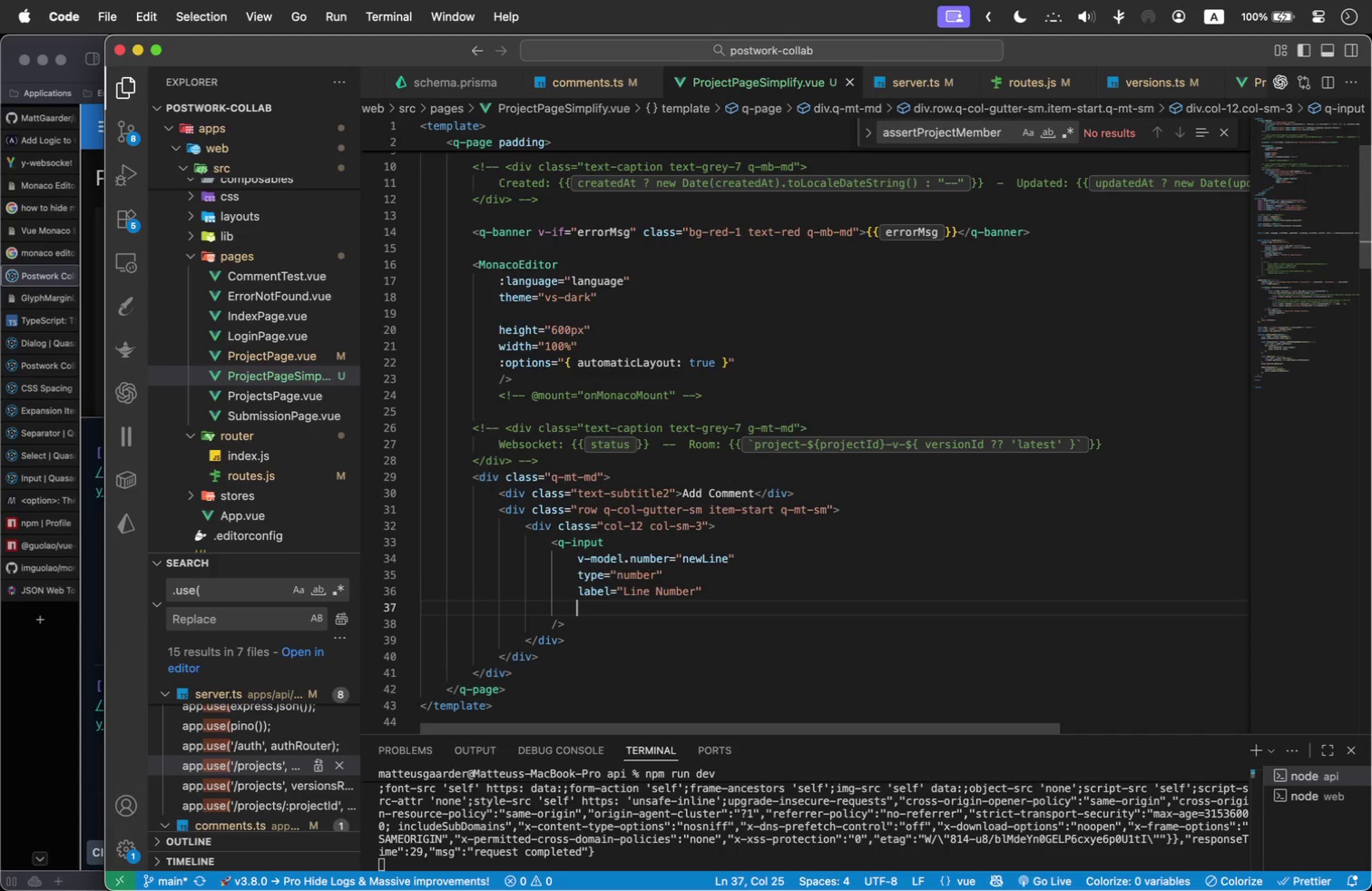 
type(:min=1)
 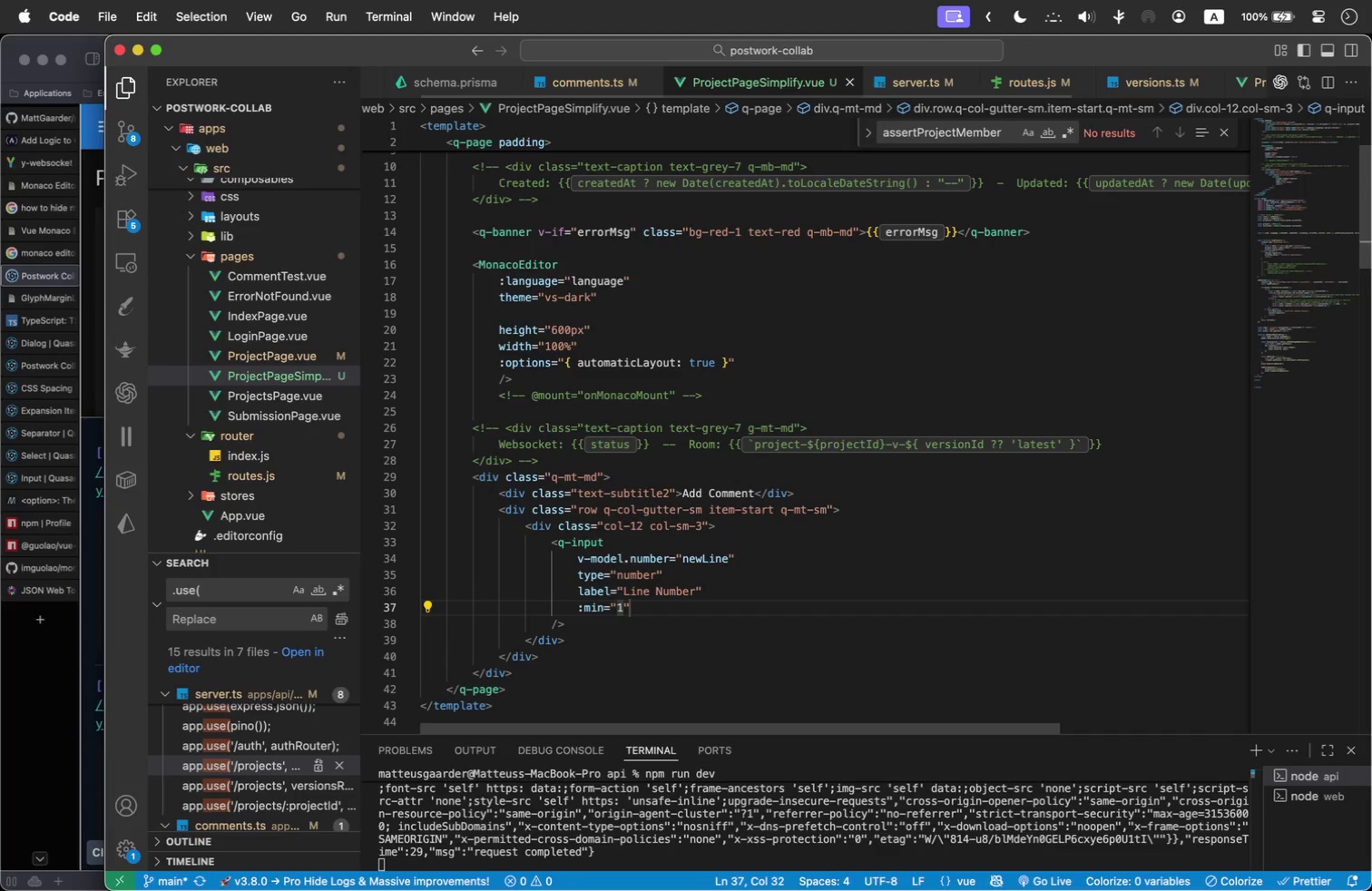 
key(ArrowRight)
 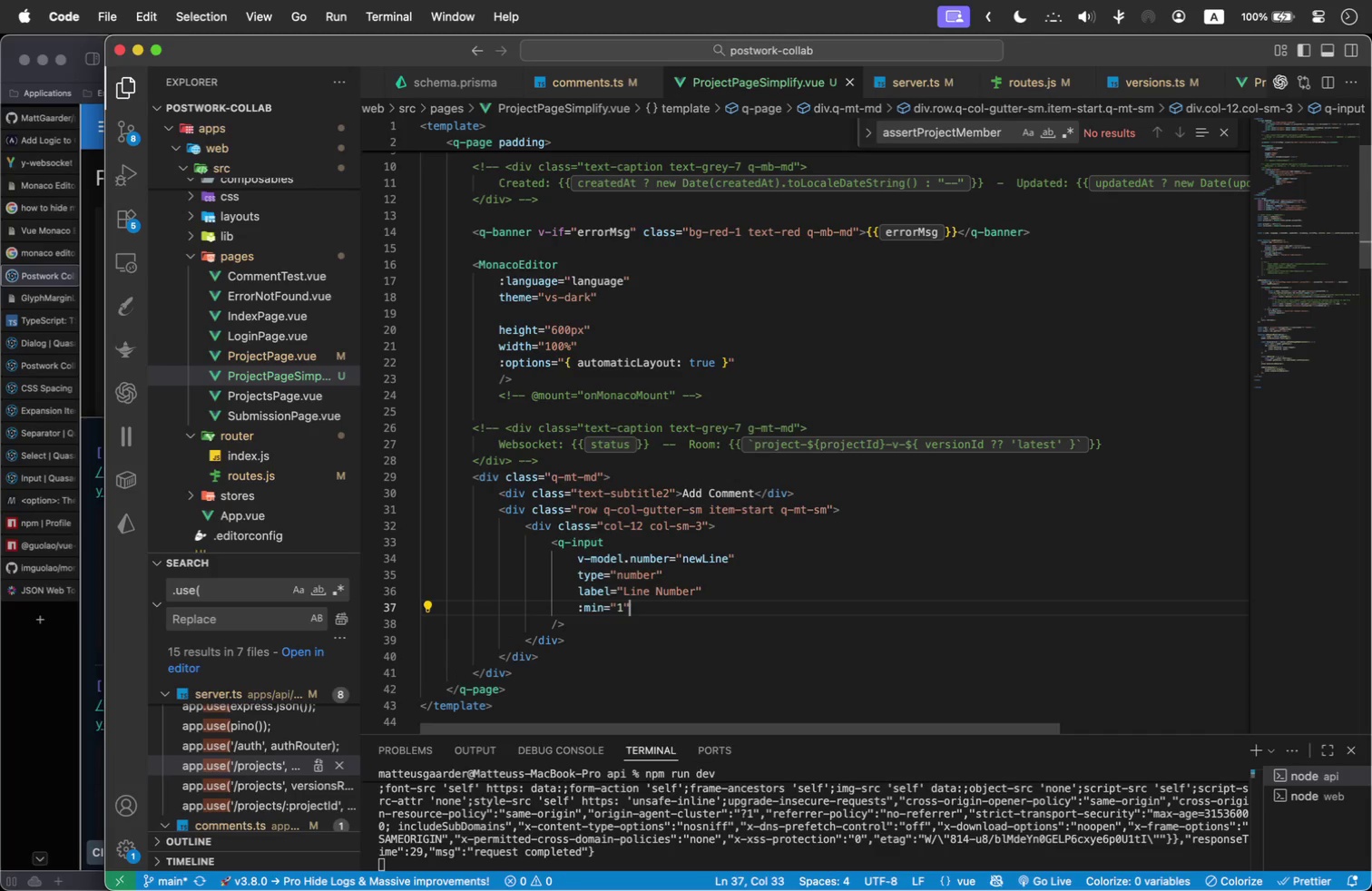 
key(Enter)
 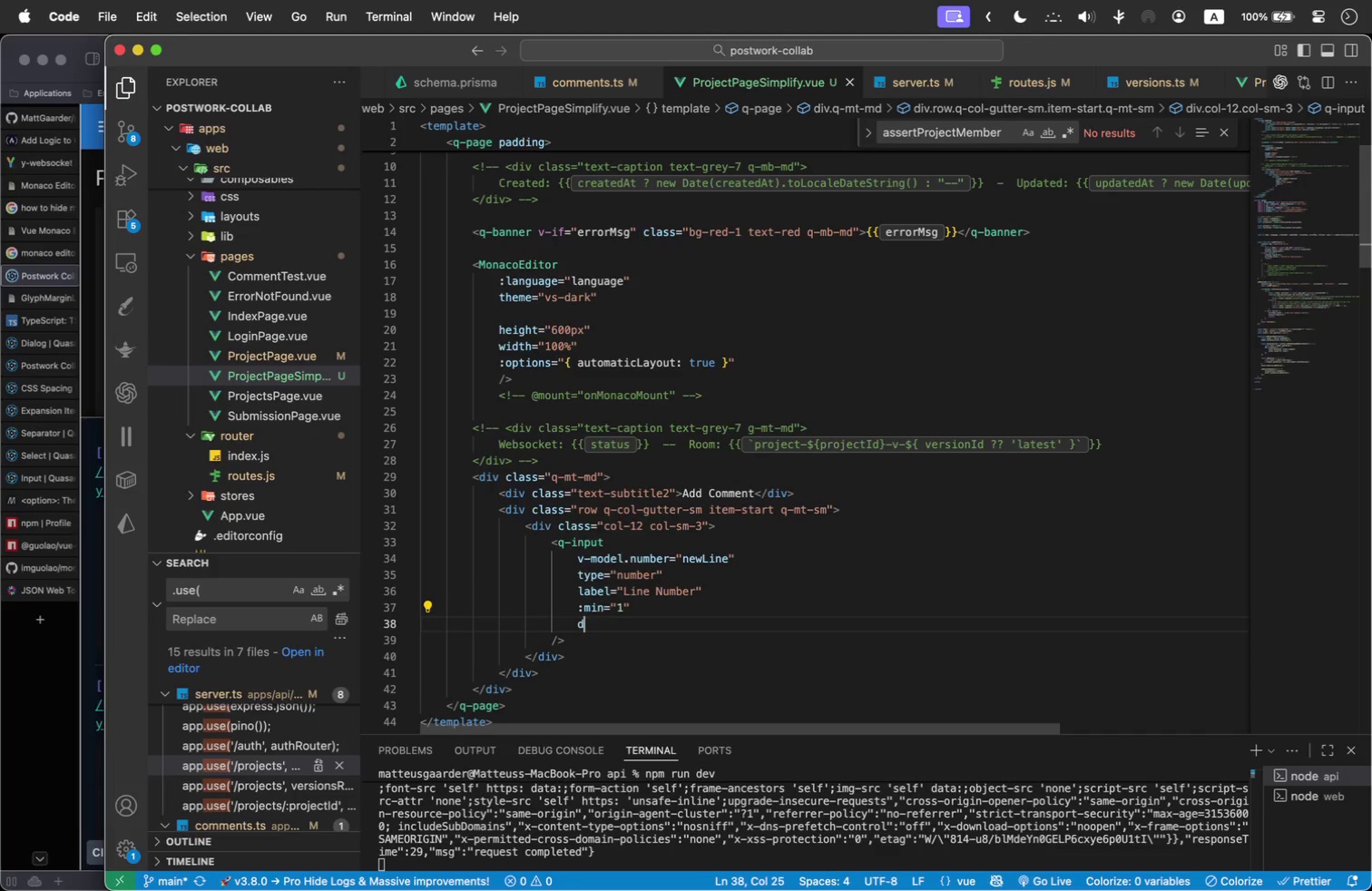 
type(dense)
 